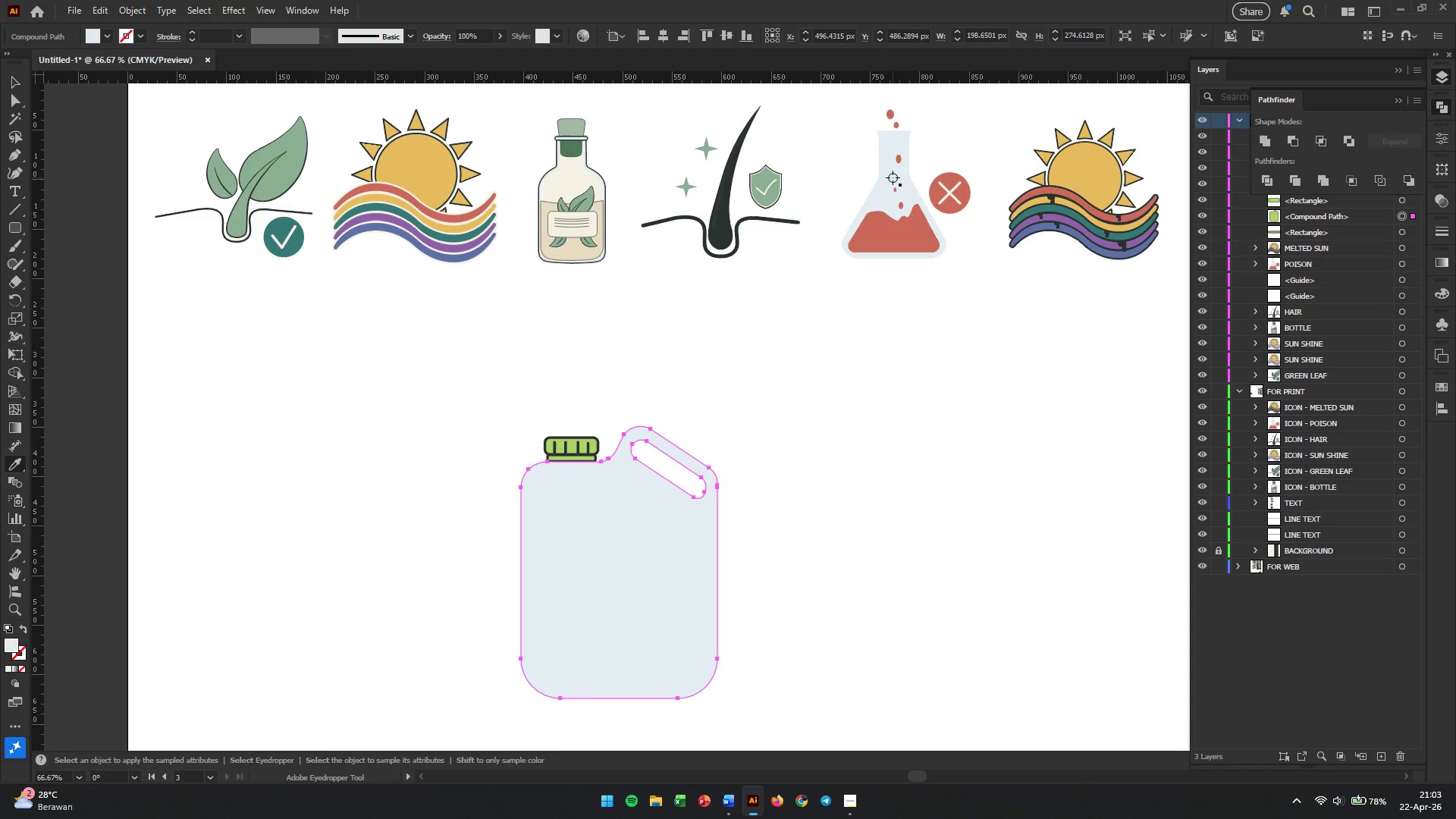 
key(V)
 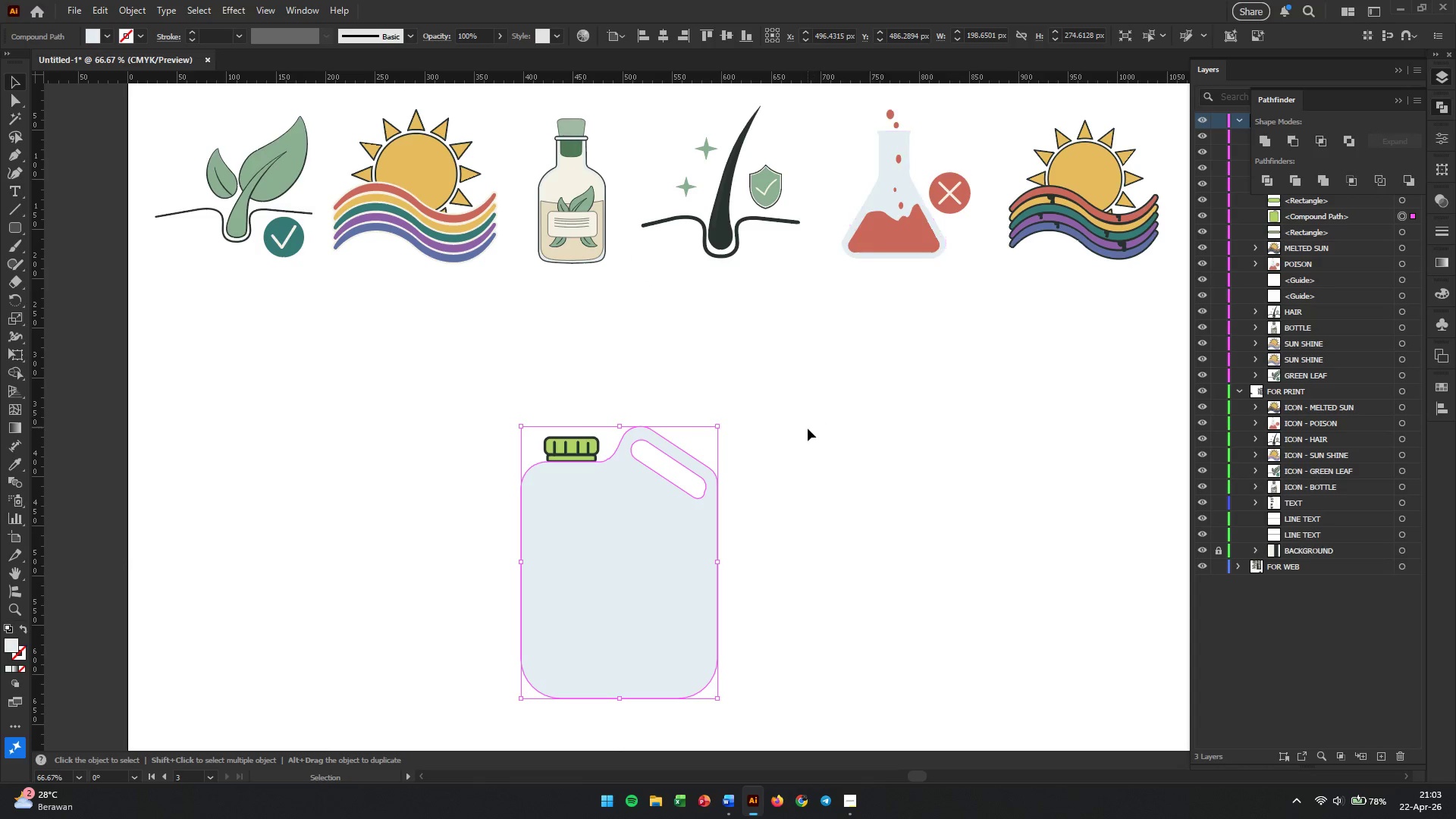 
left_click([808, 433])
 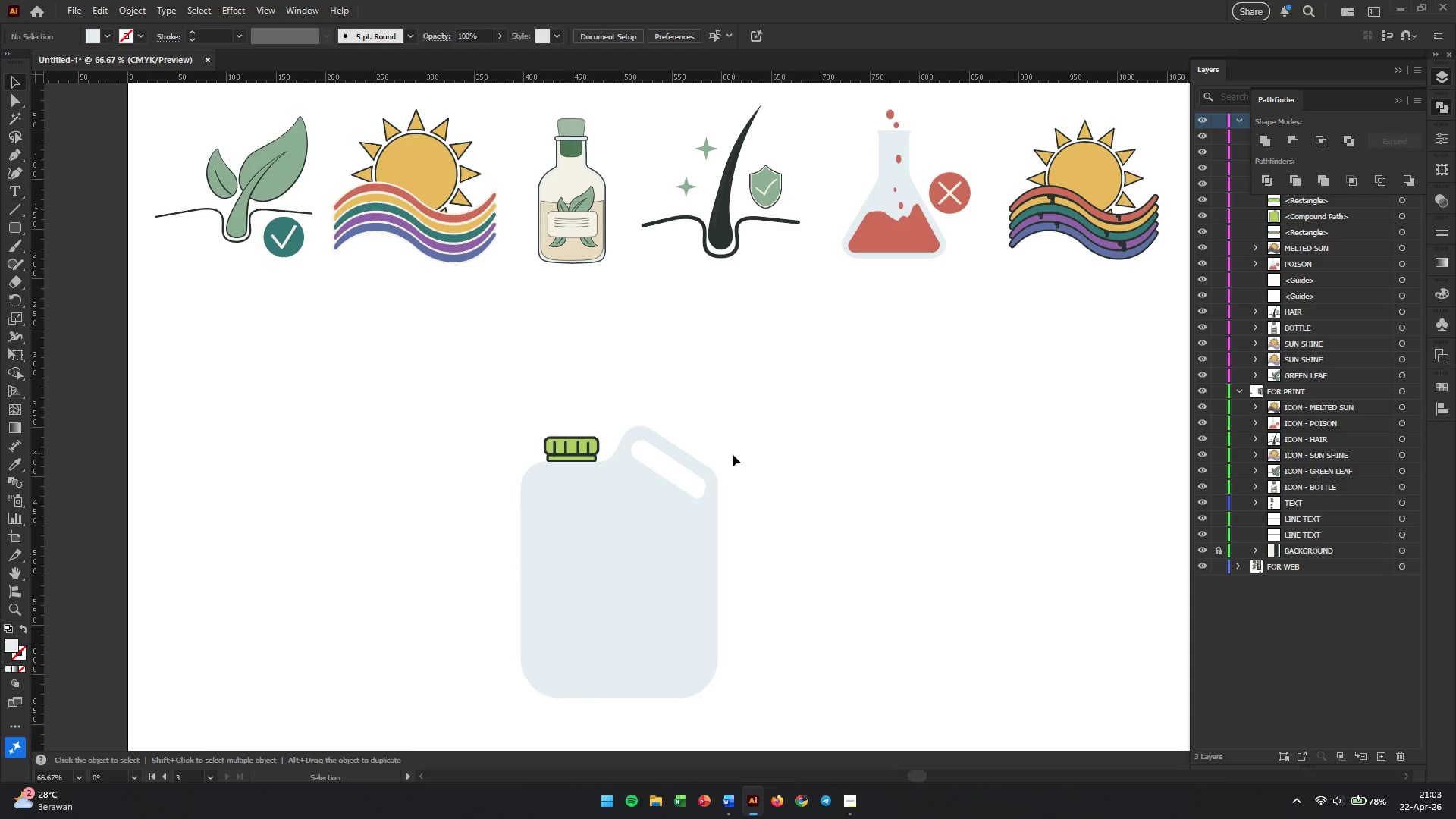 
left_click([701, 516])
 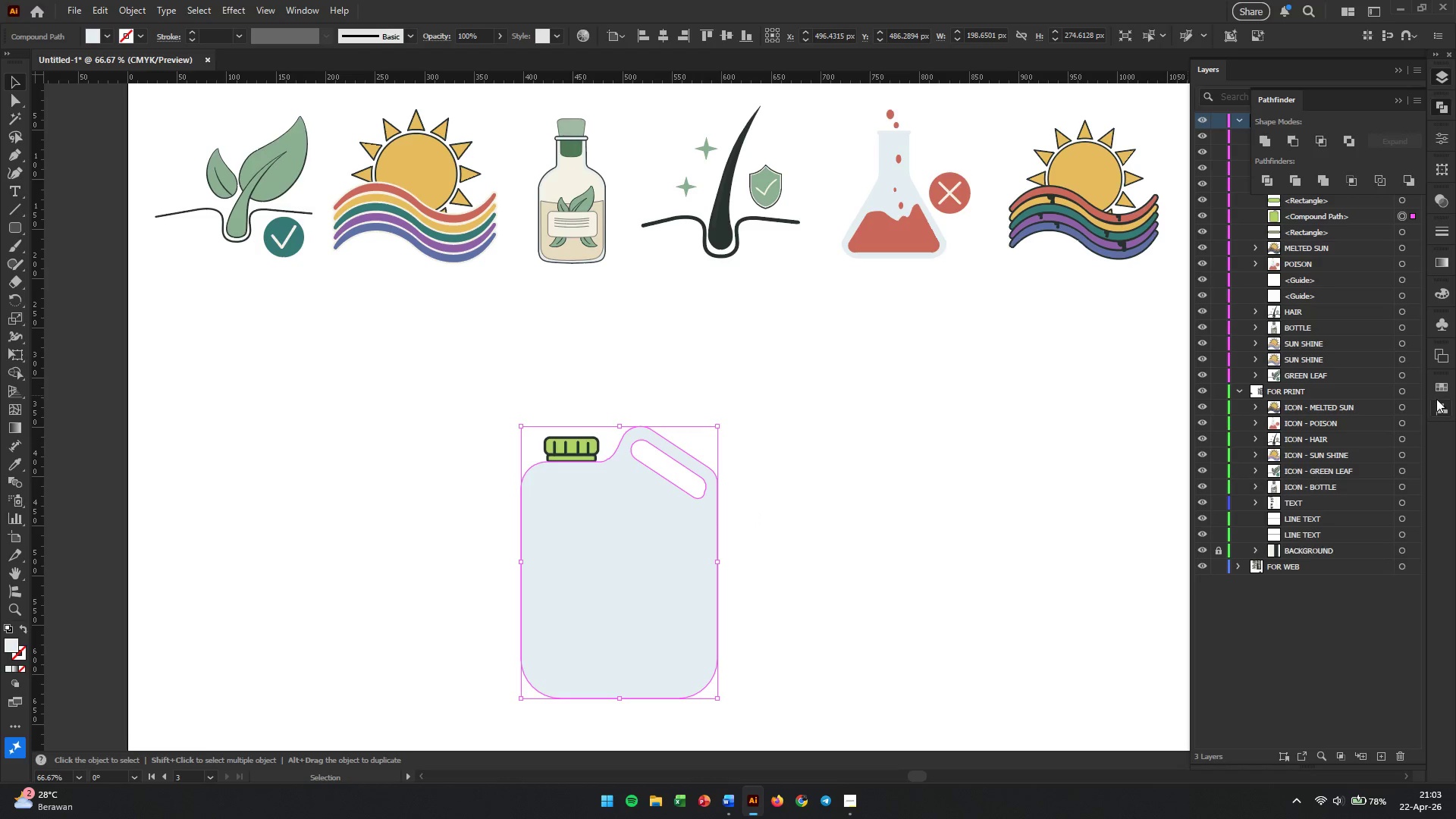 
left_click([1434, 385])
 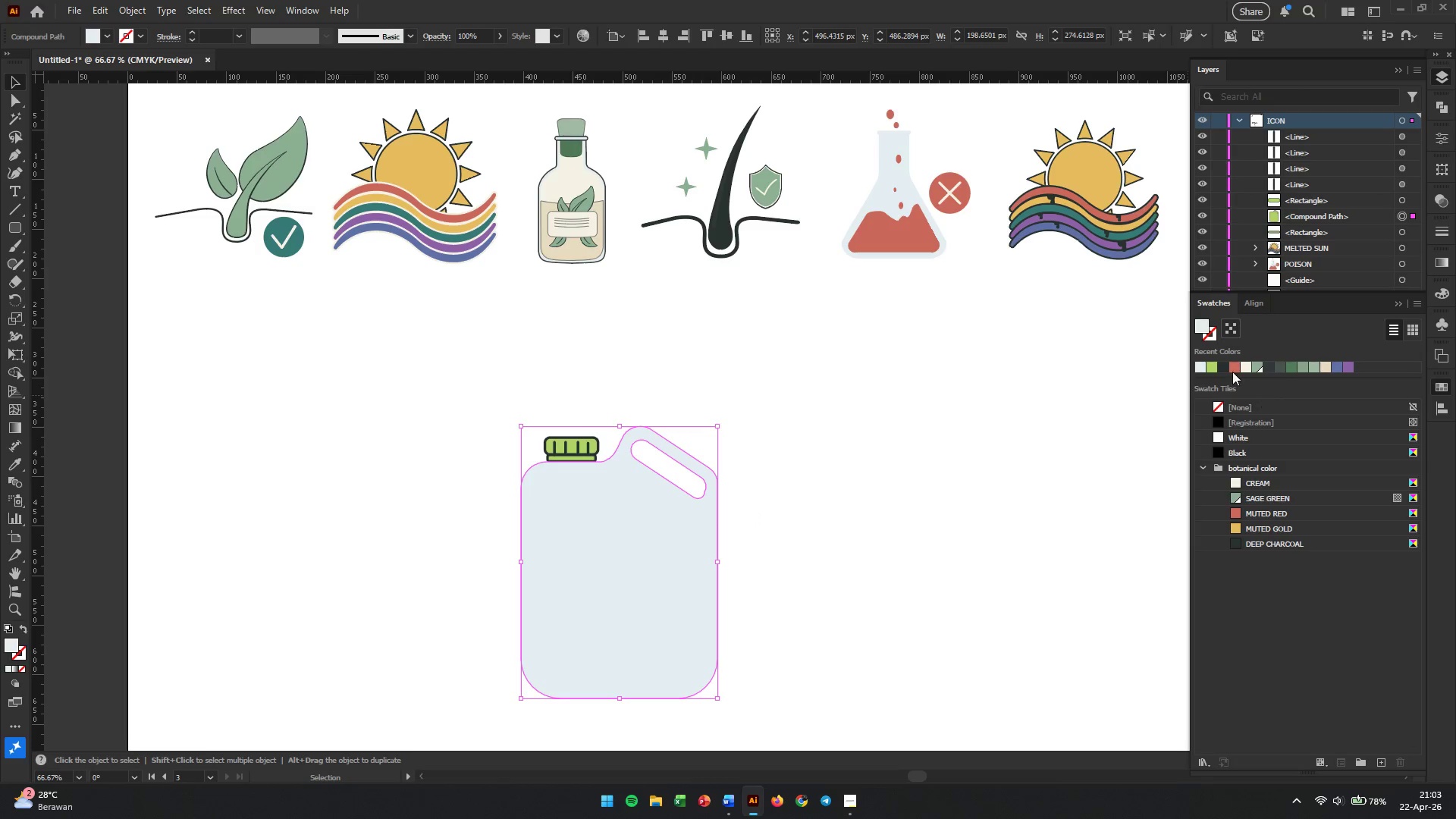 
left_click([1211, 338])
 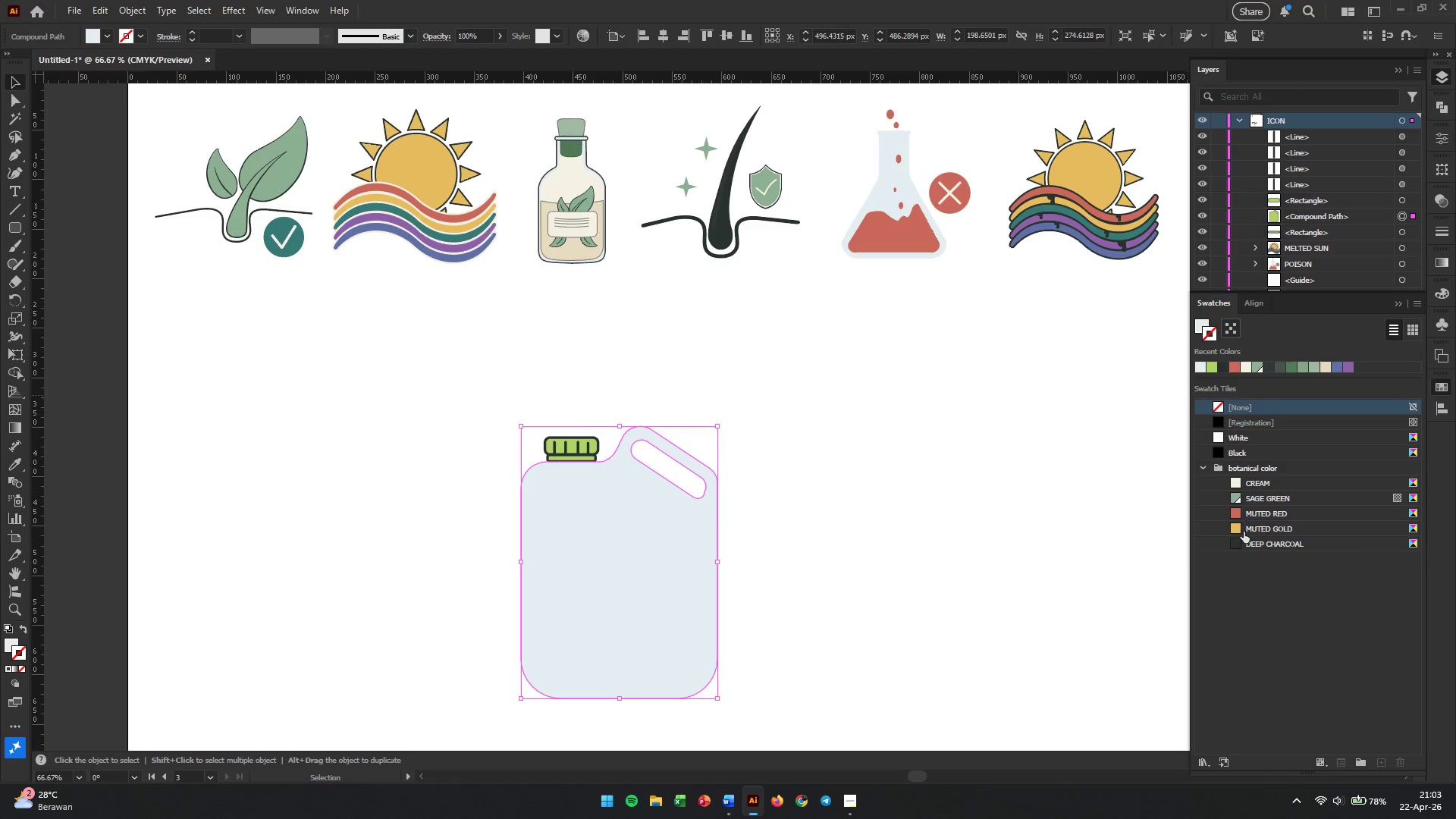 
left_click([1240, 542])
 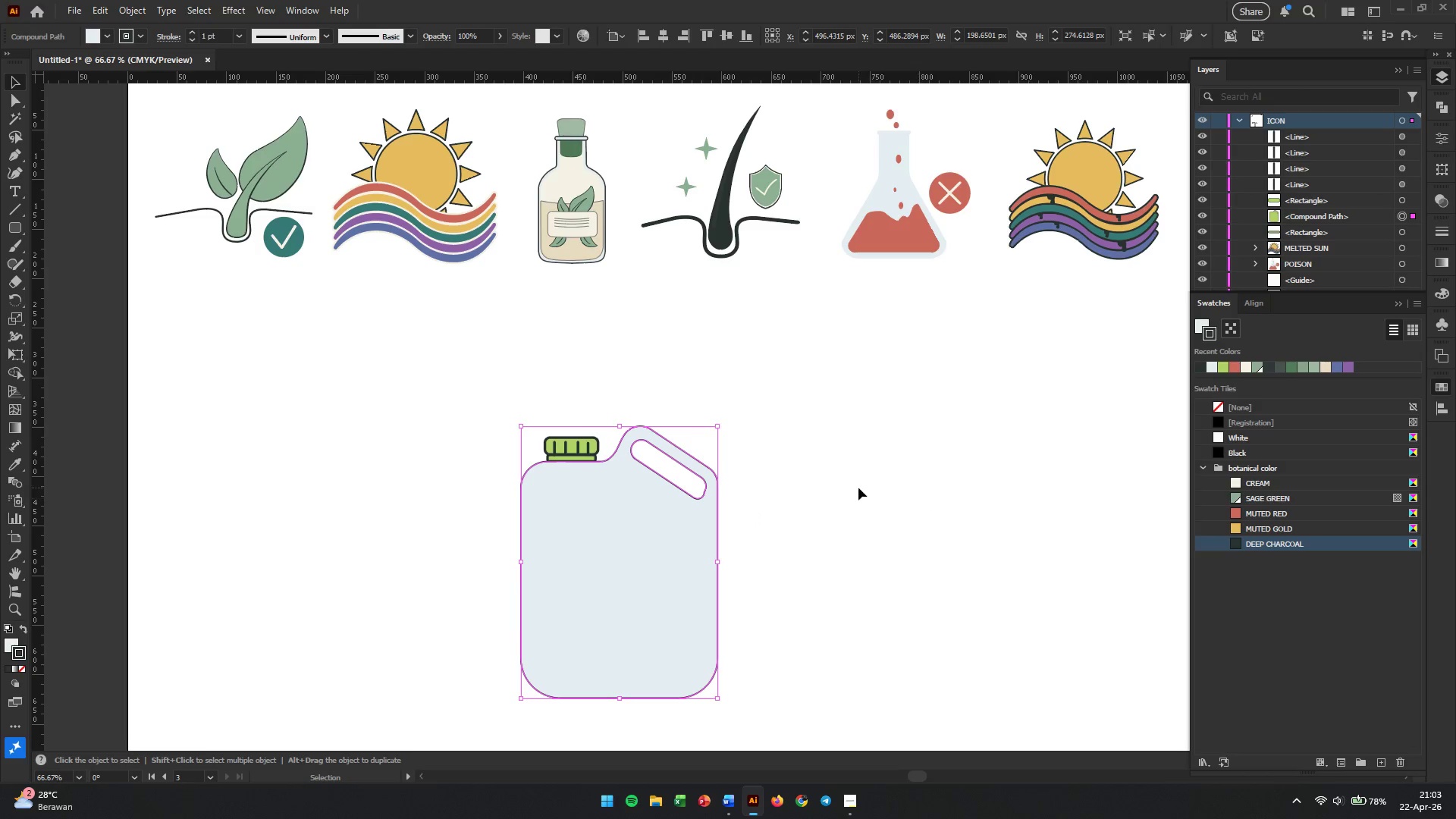 
left_click([816, 475])
 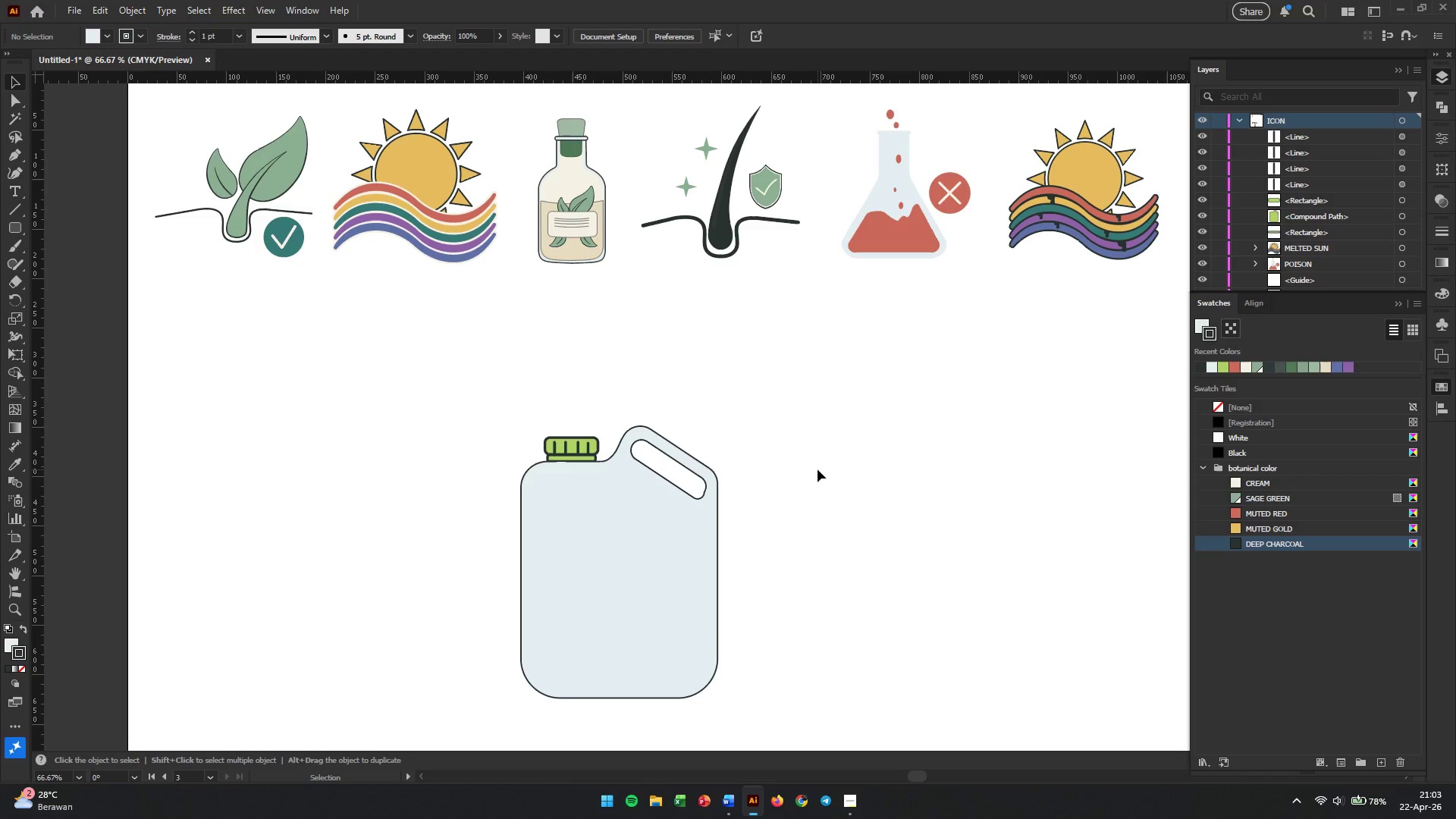 
left_click([562, 530])
 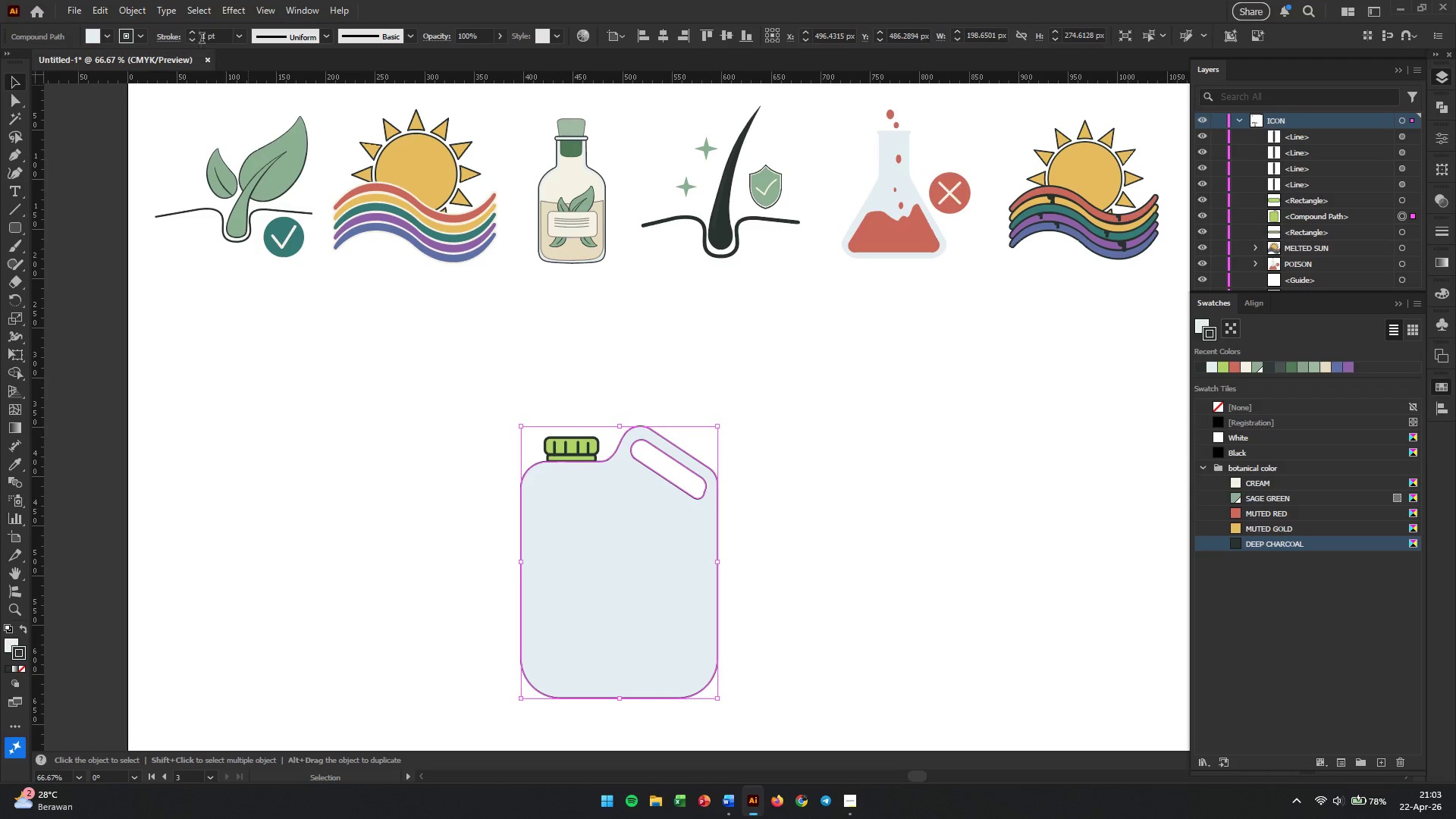 
double_click([206, 35])
 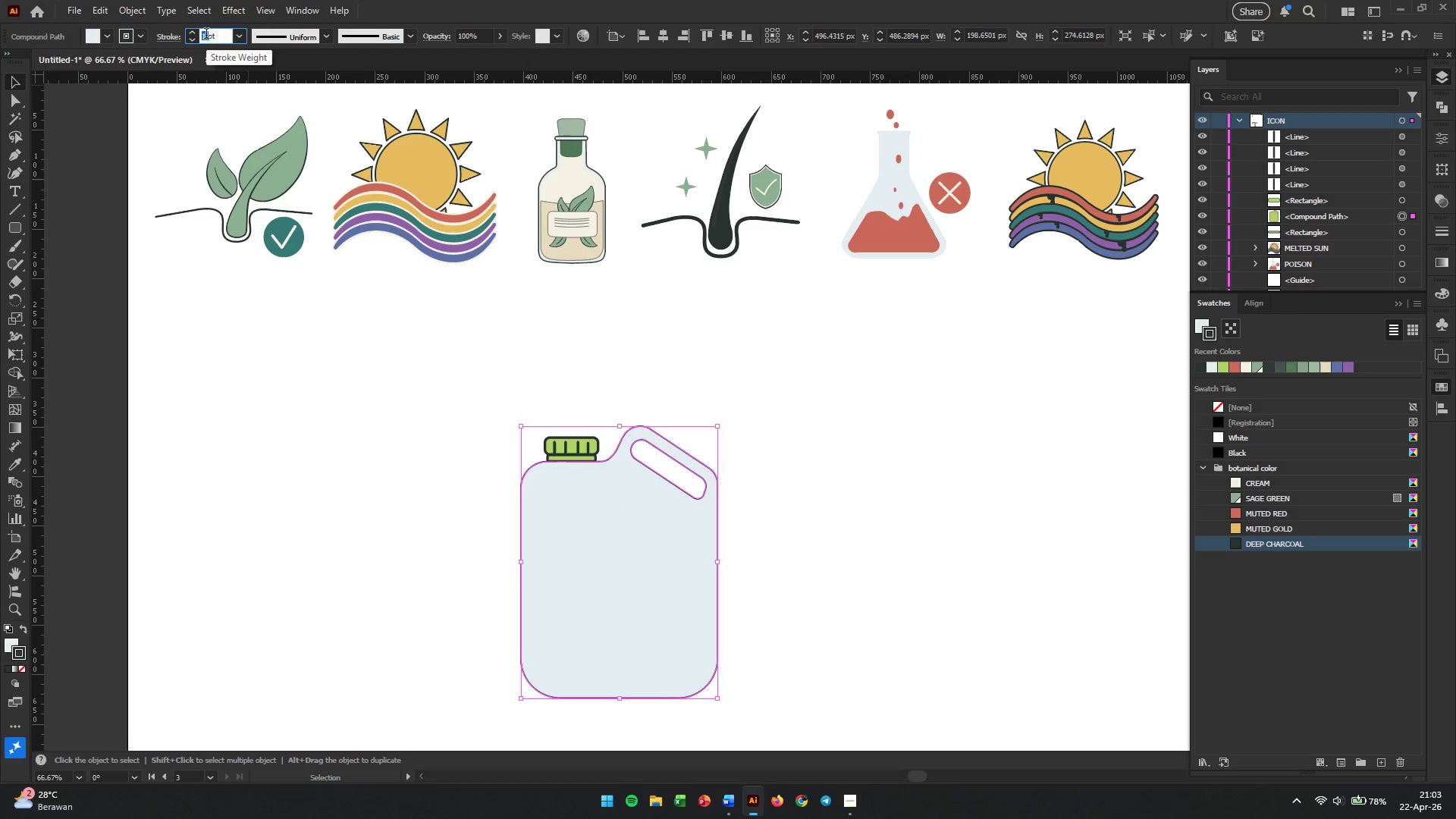 
key(Numpad2)
 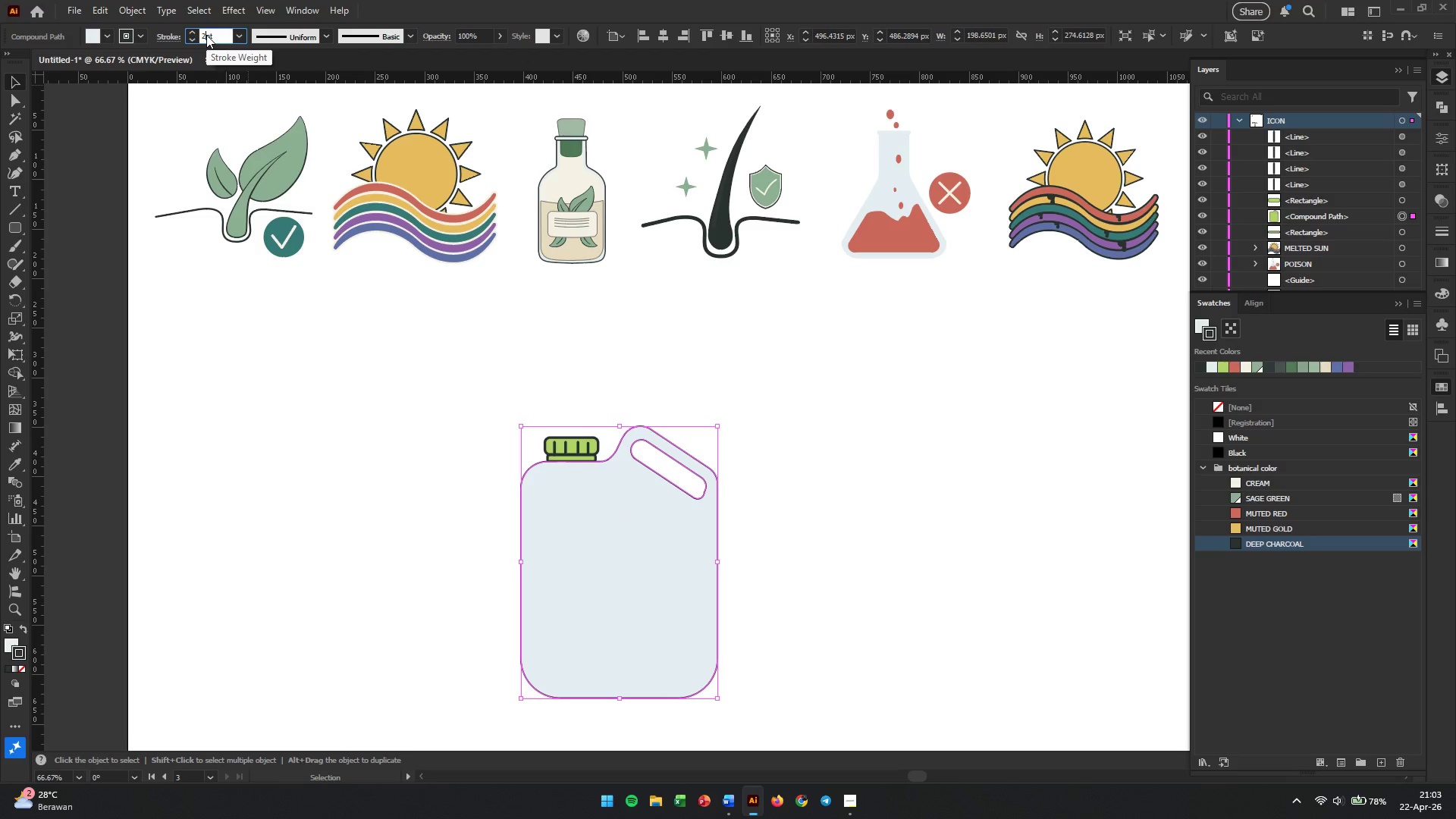 
key(Enter)
 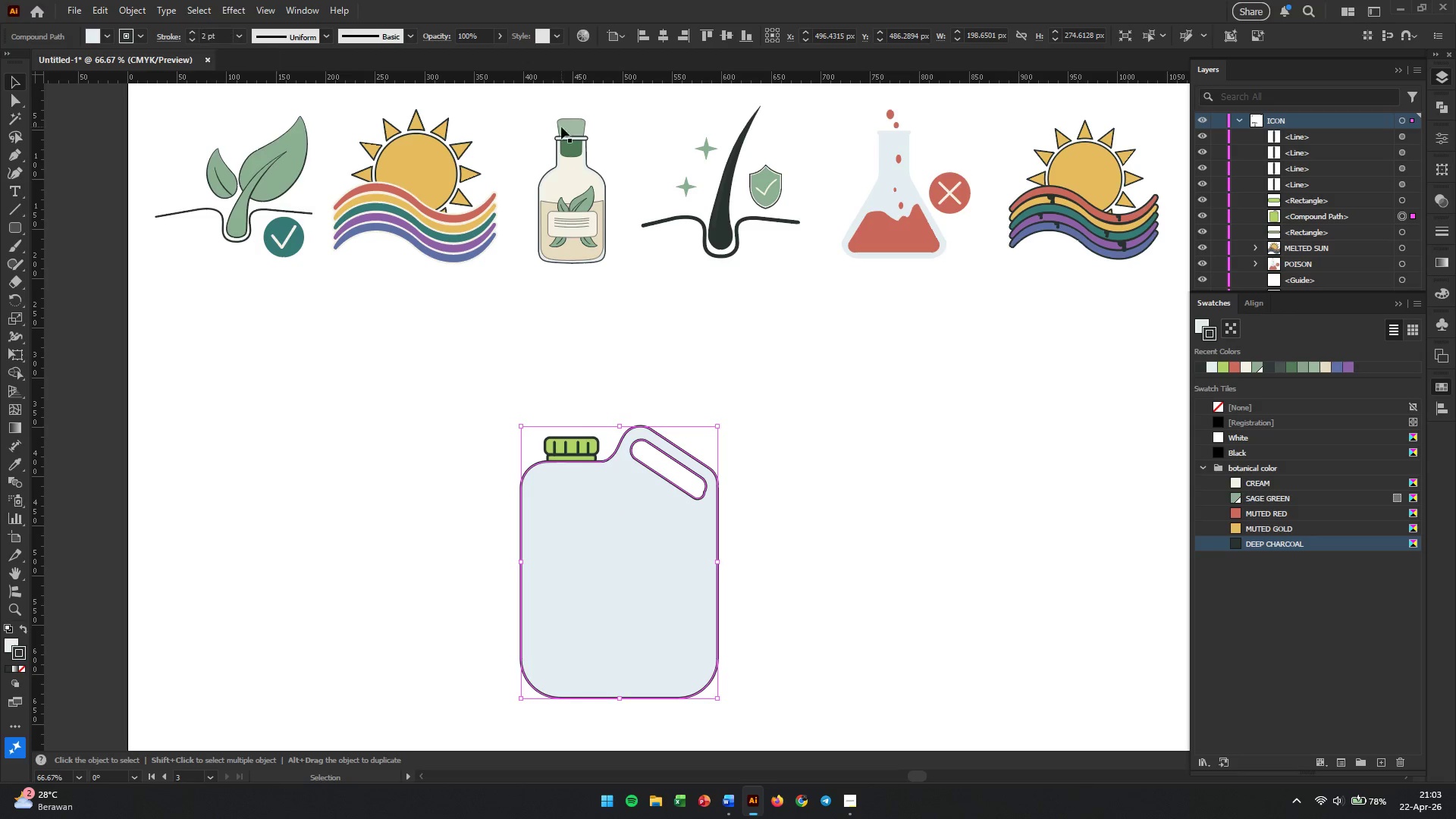 
left_click([819, 554])
 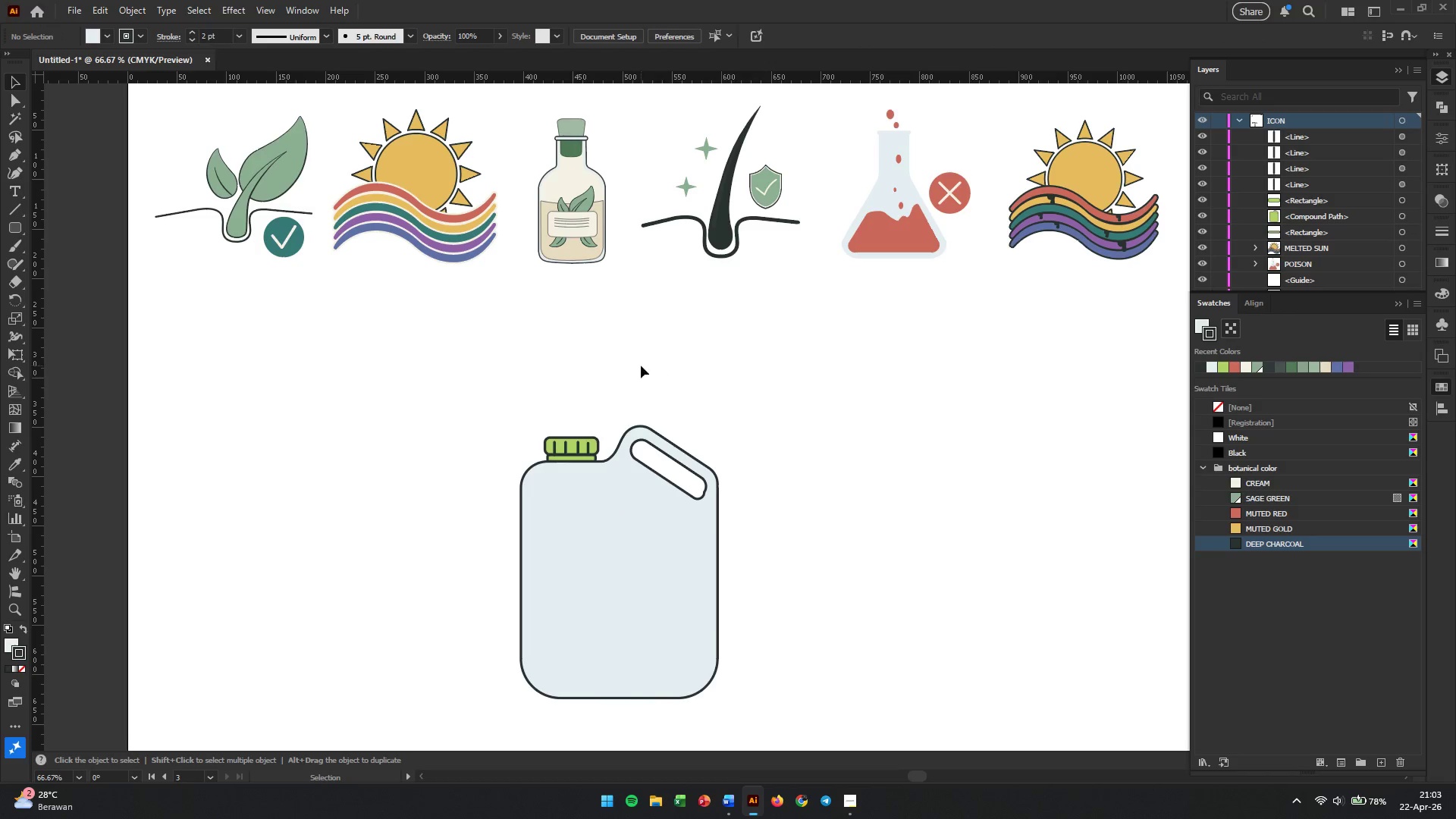 
left_click_drag(start_coordinate=[598, 413], to_coordinate=[576, 455])
 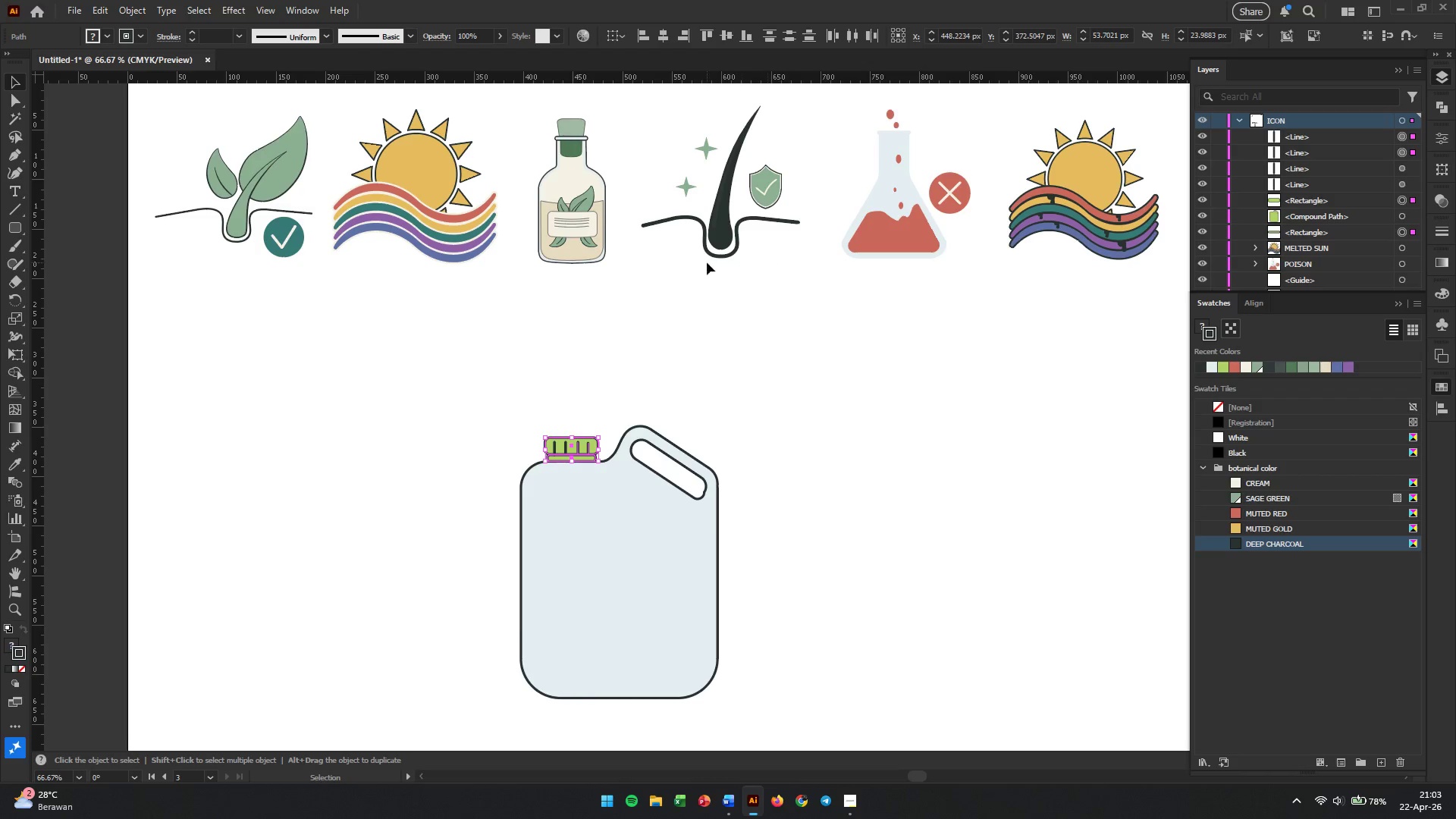 
key(I)
 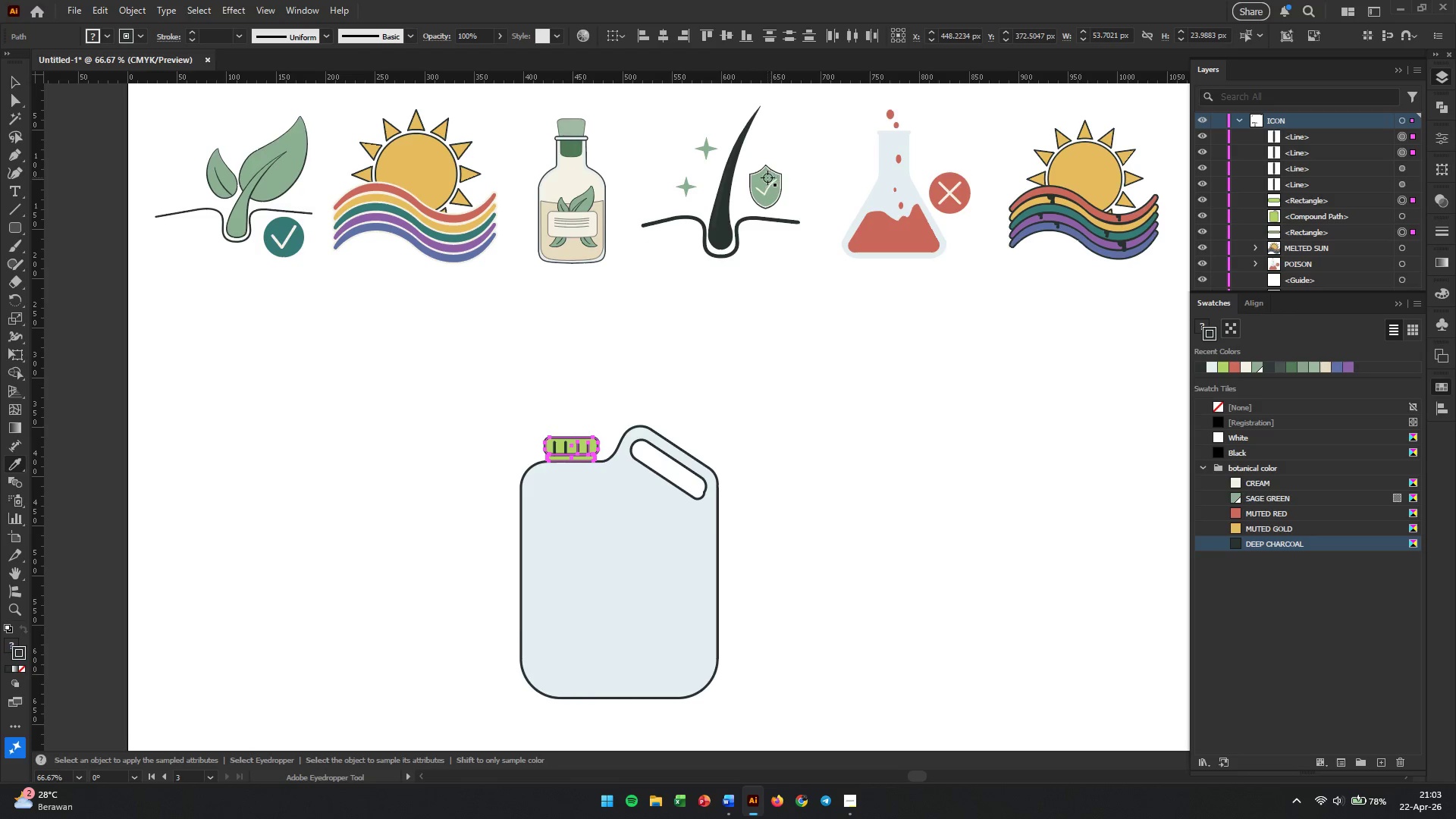 
left_click([764, 183])
 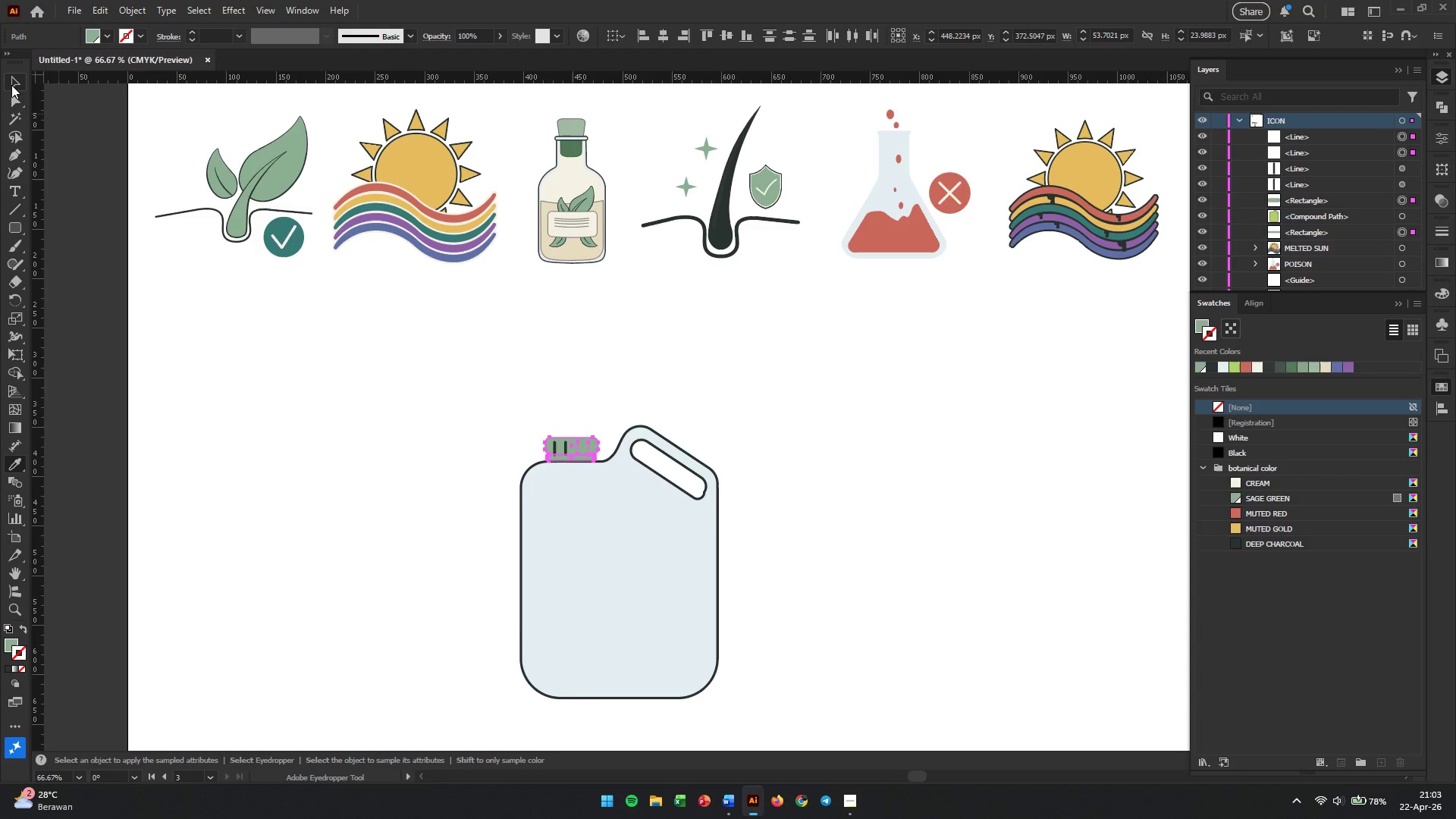 
double_click([234, 321])
 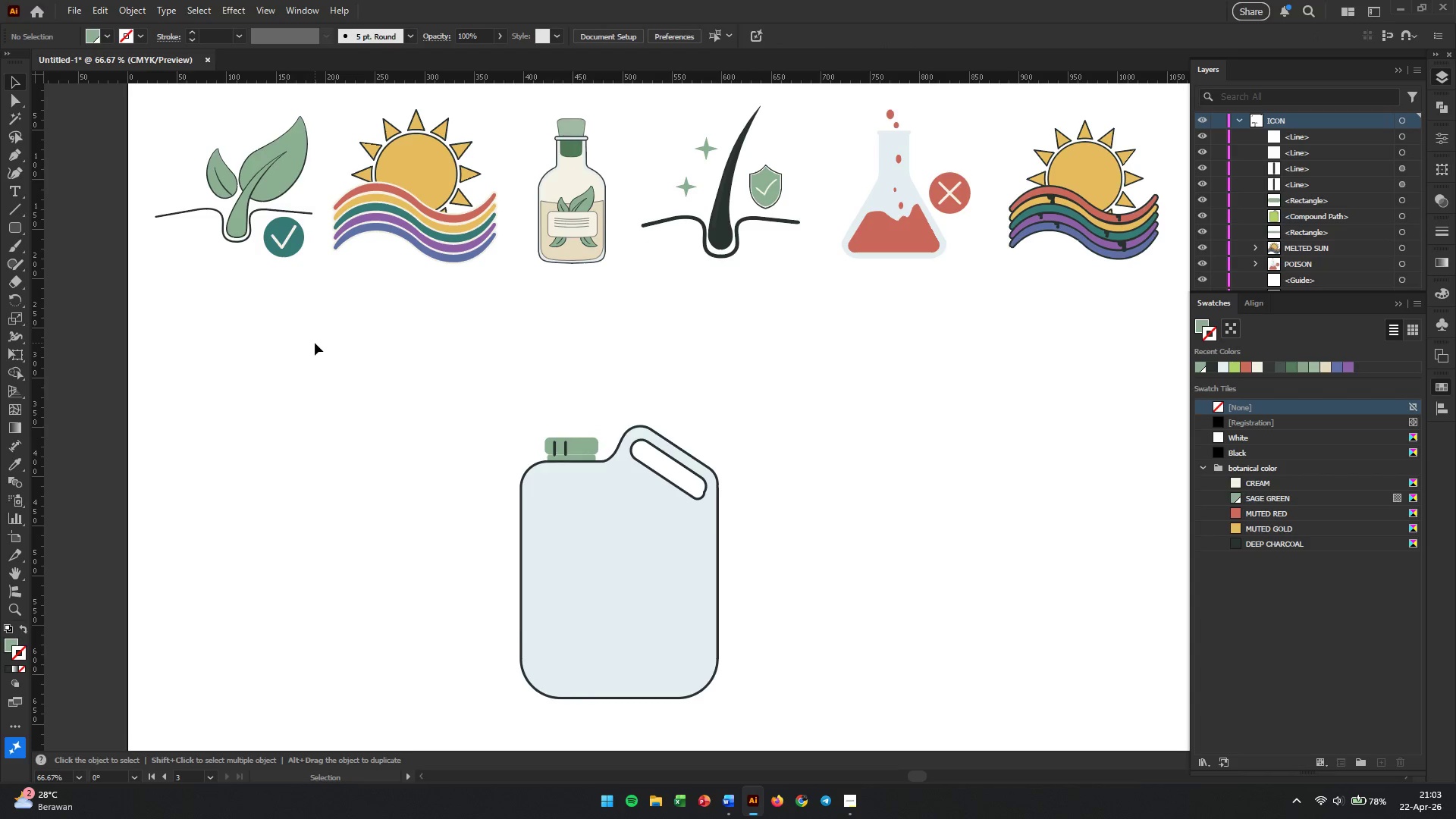 
key(Control+Z)
 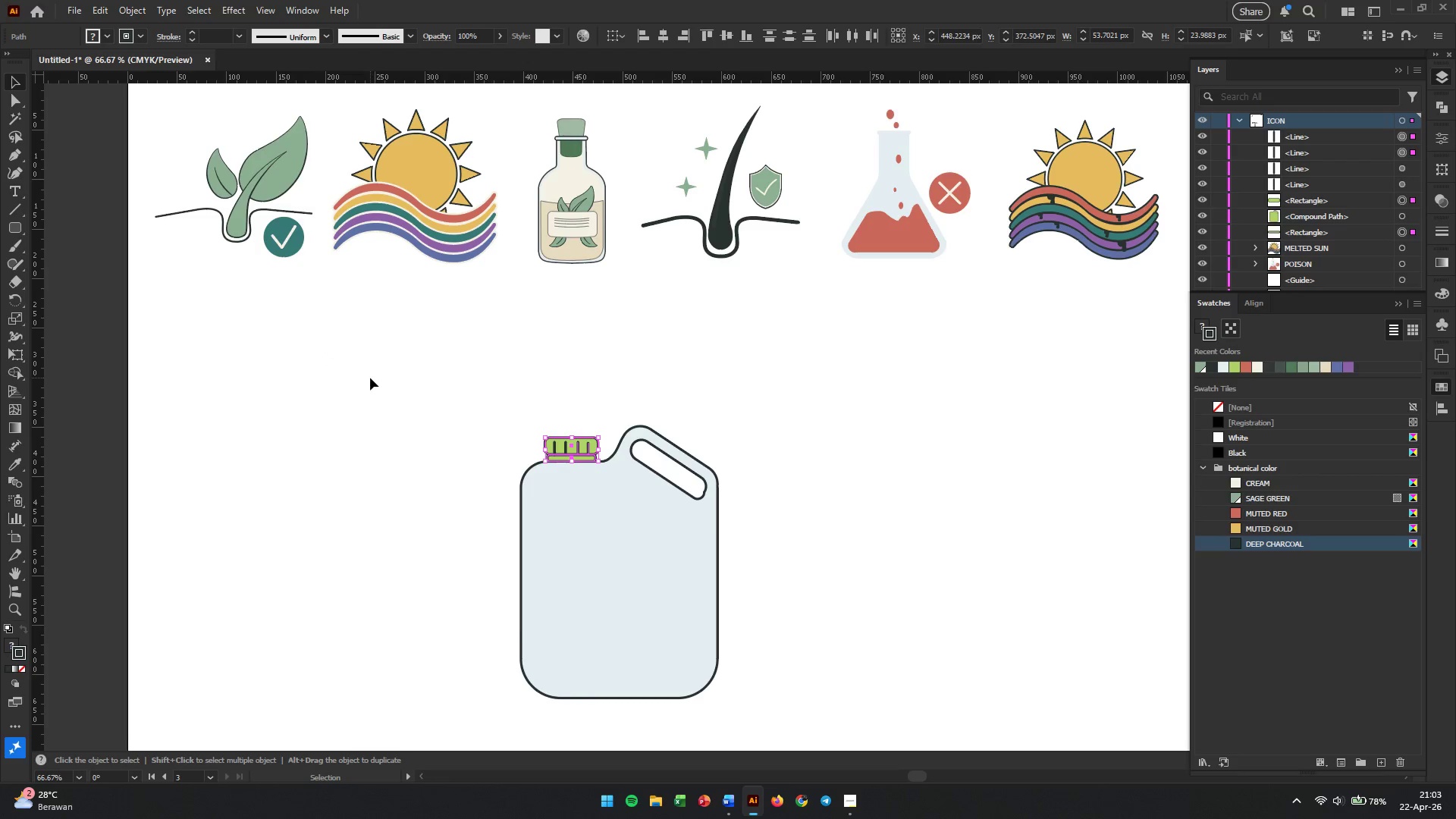 
hold_key(key=AltLeft, duration=0.45)
 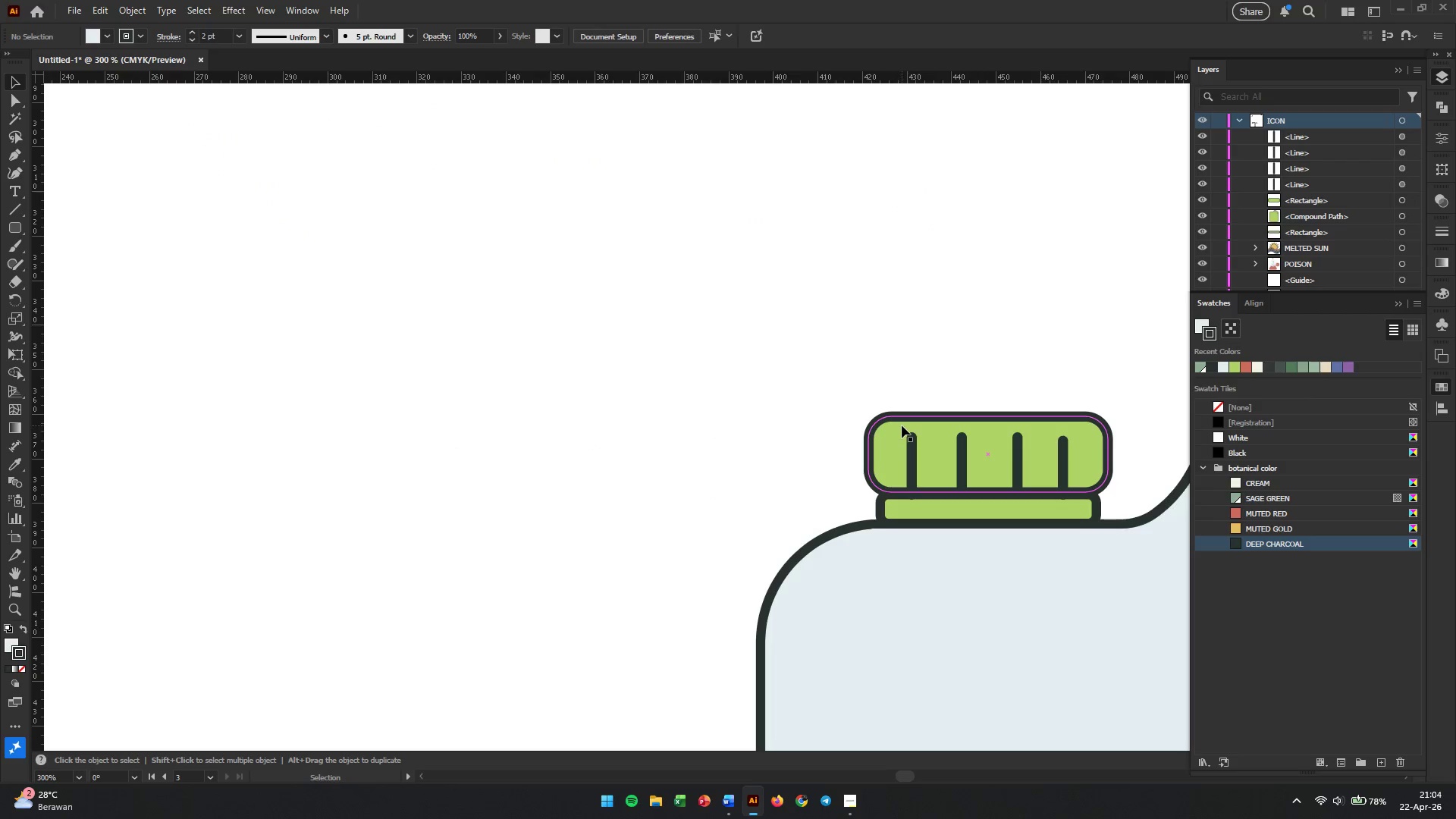 
hold_key(key=ShiftLeft, duration=0.62)
 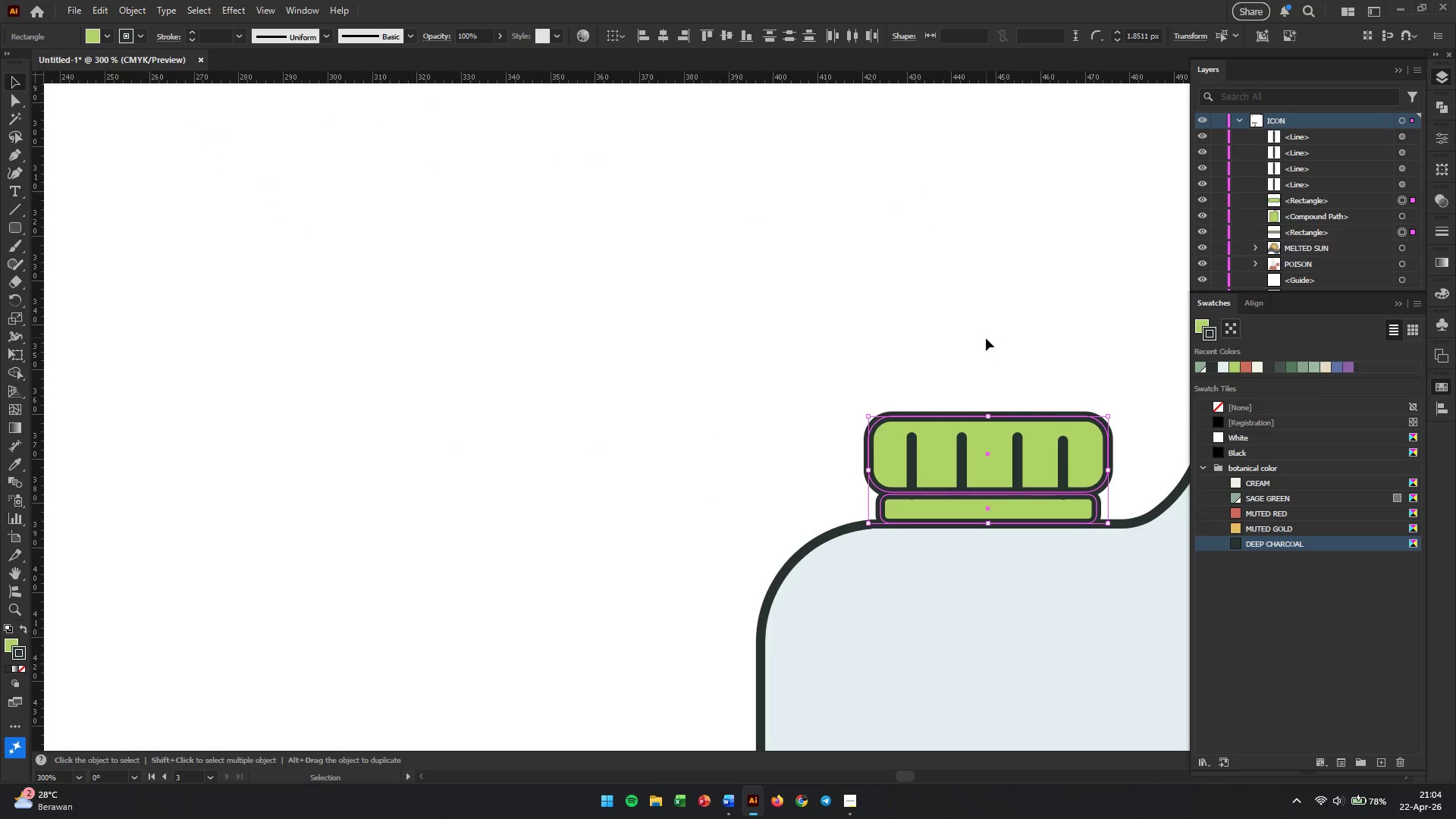 
hold_key(key=Space, duration=1.26)
 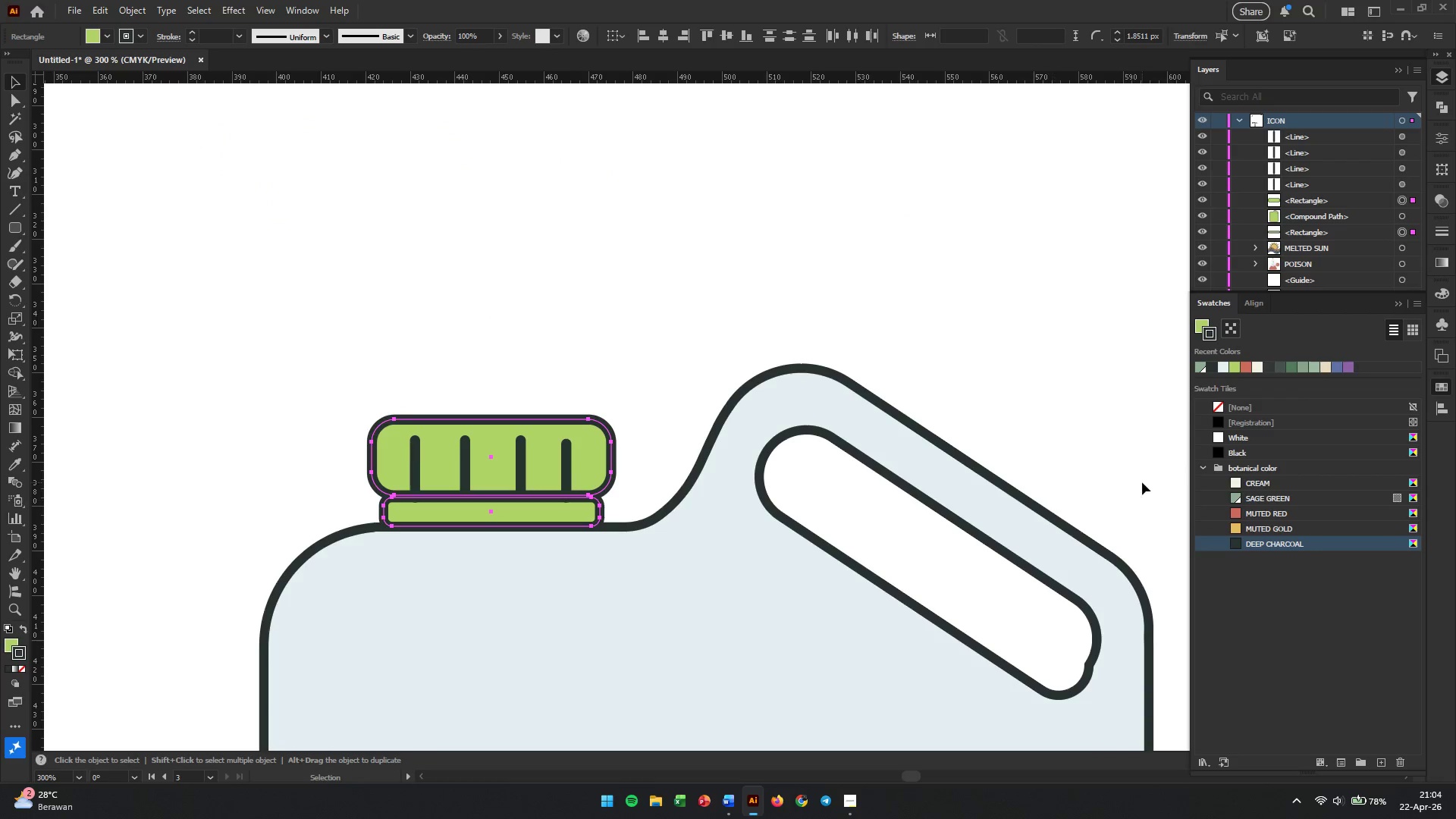 
left_click_drag(start_coordinate=[982, 313], to_coordinate=[485, 316])
 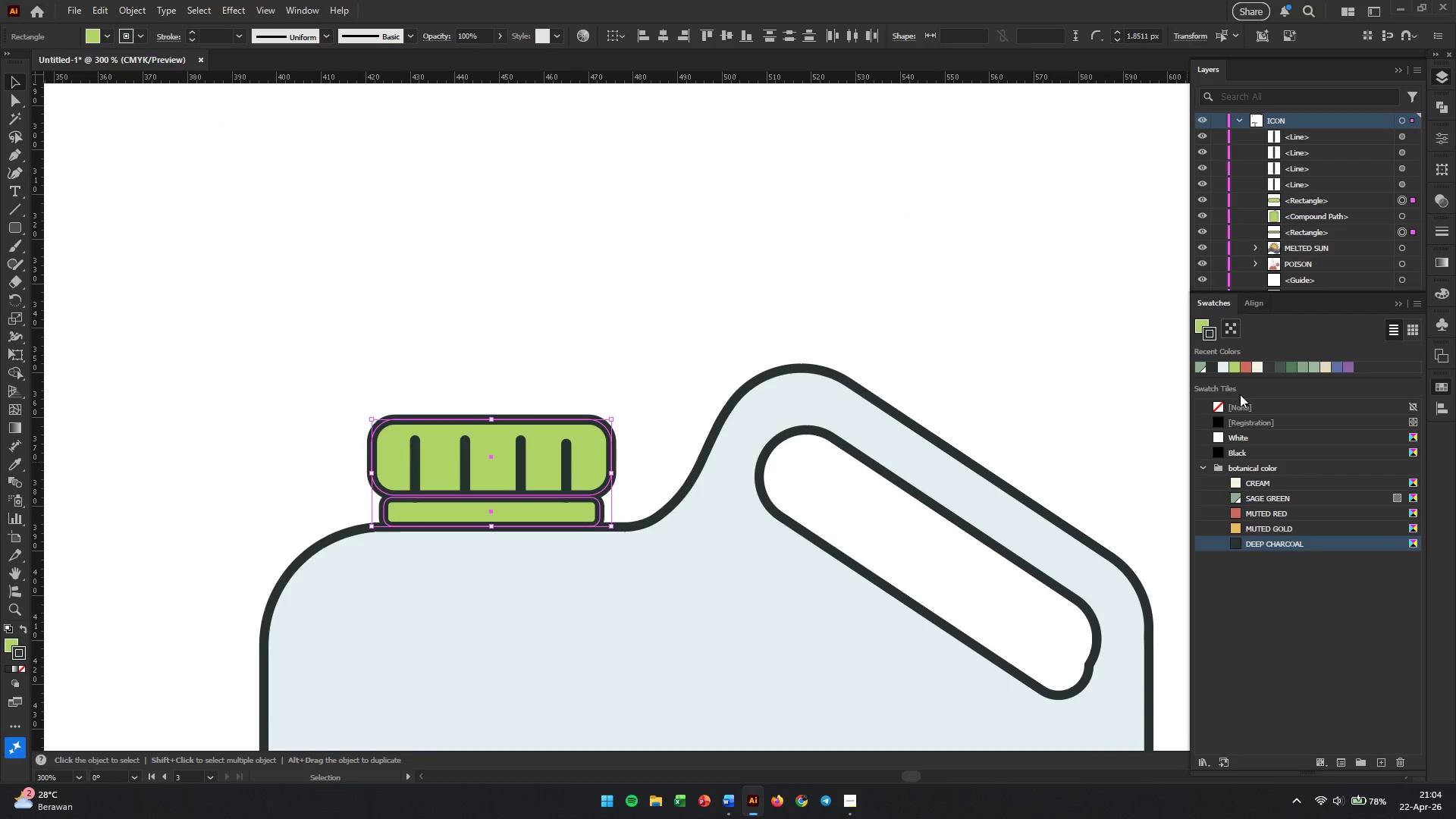 
scroll: coordinate [453, 444], scroll_direction: up, amount: 4.0
 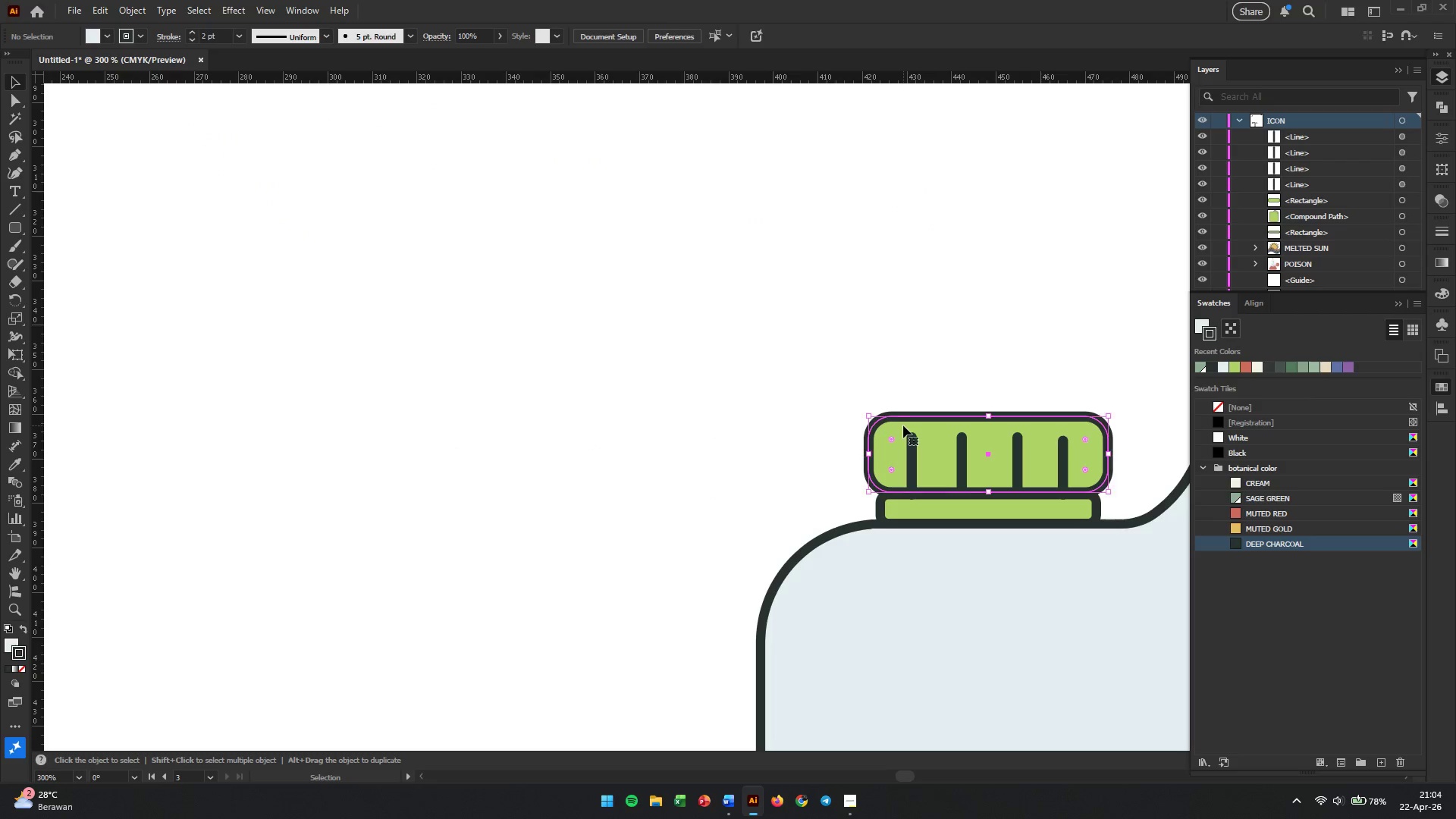 
hold_key(key=AltLeft, duration=0.52)
 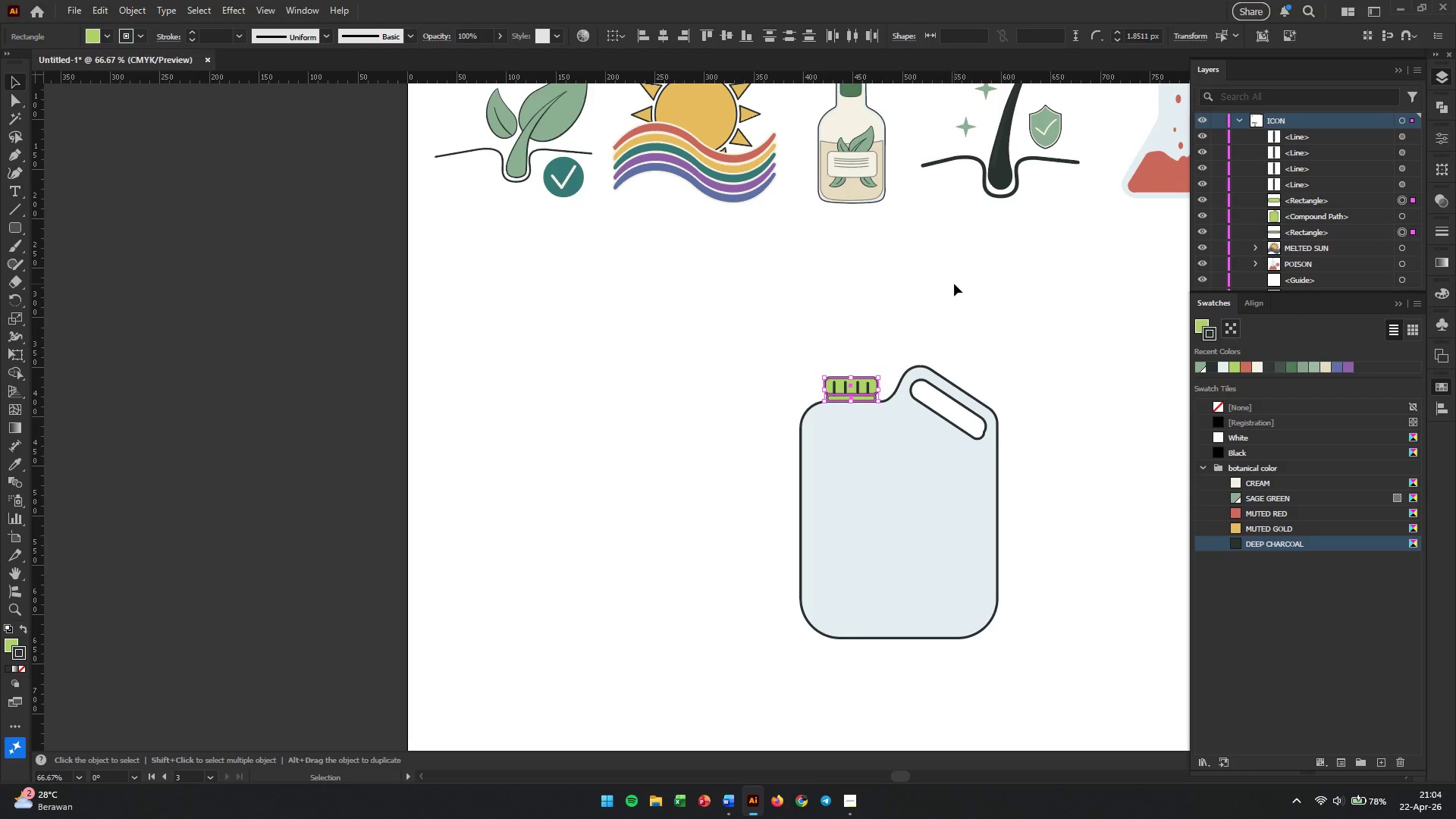 
key(I)
 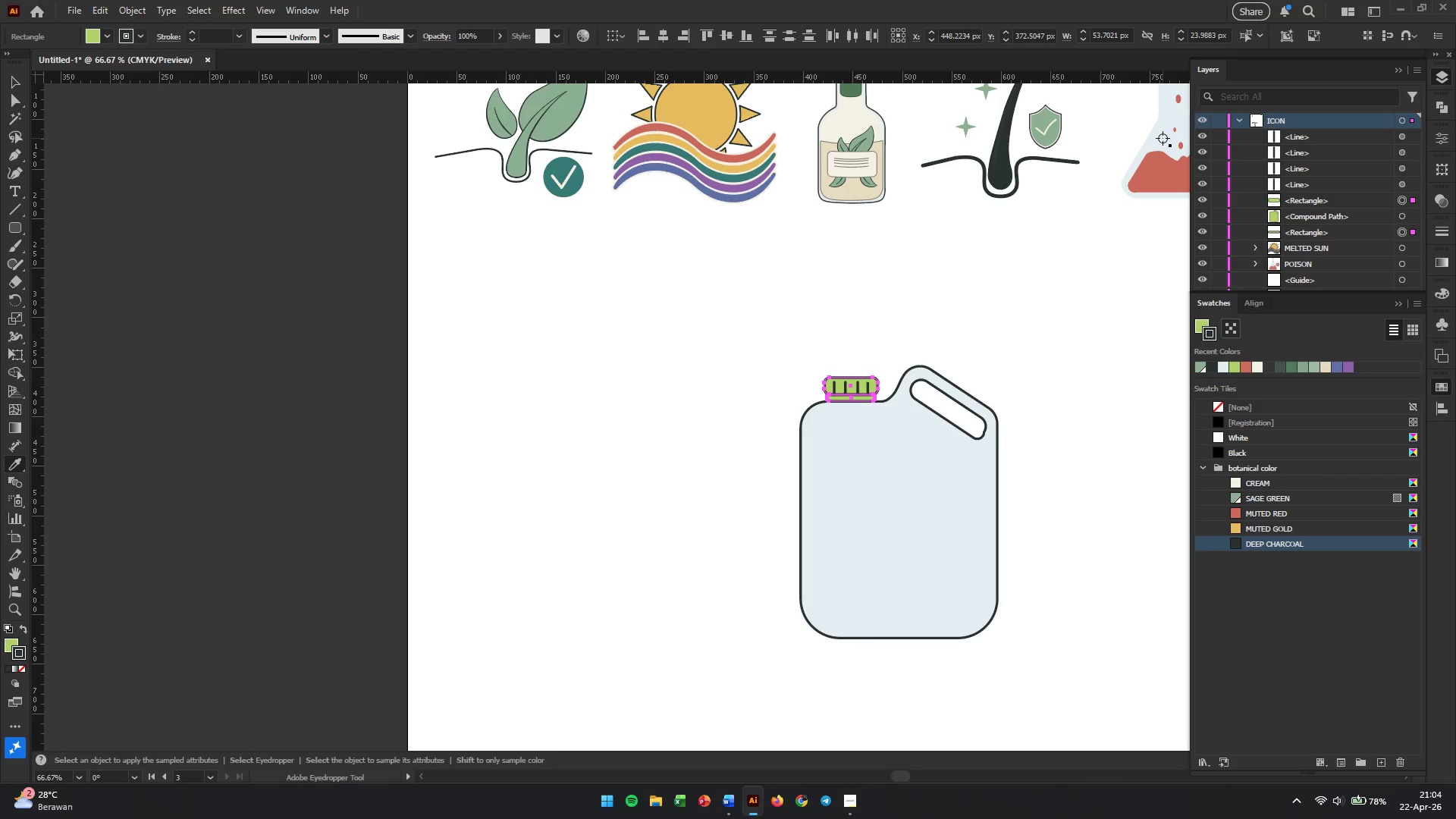 
scroll: coordinate [954, 366], scroll_direction: down, amount: 4.0
 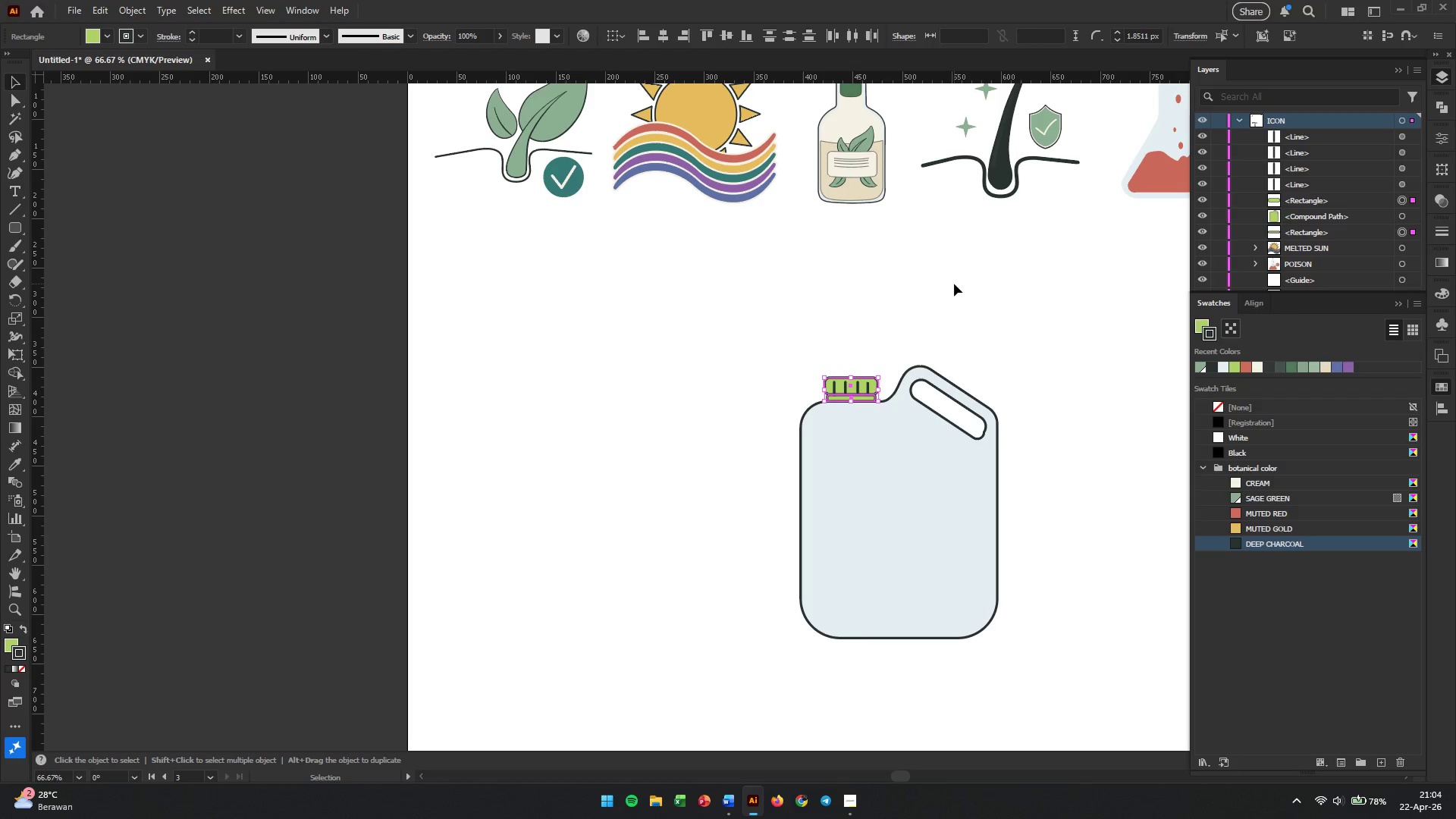 
left_click([1163, 138])
 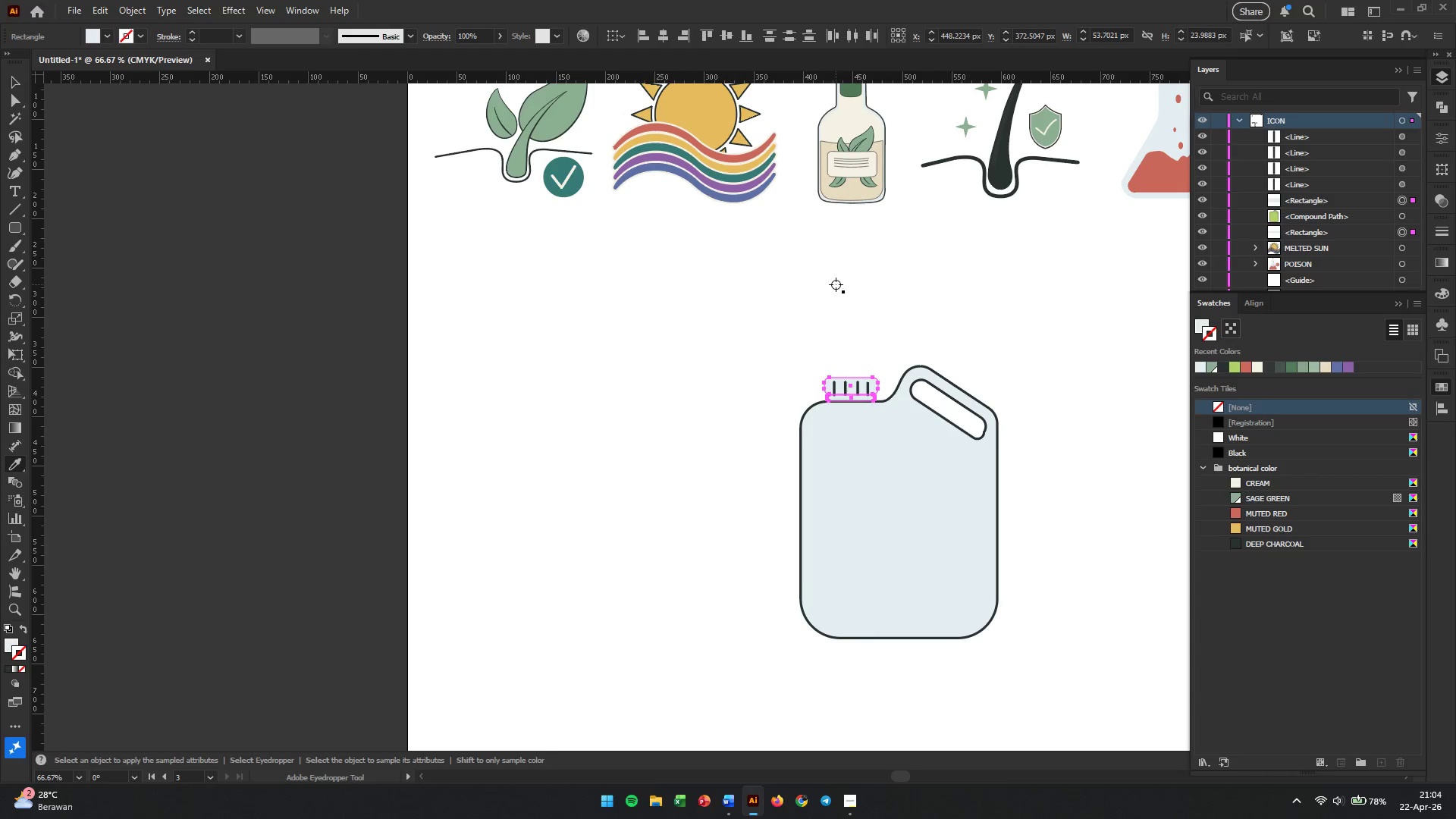 
key(Escape)
 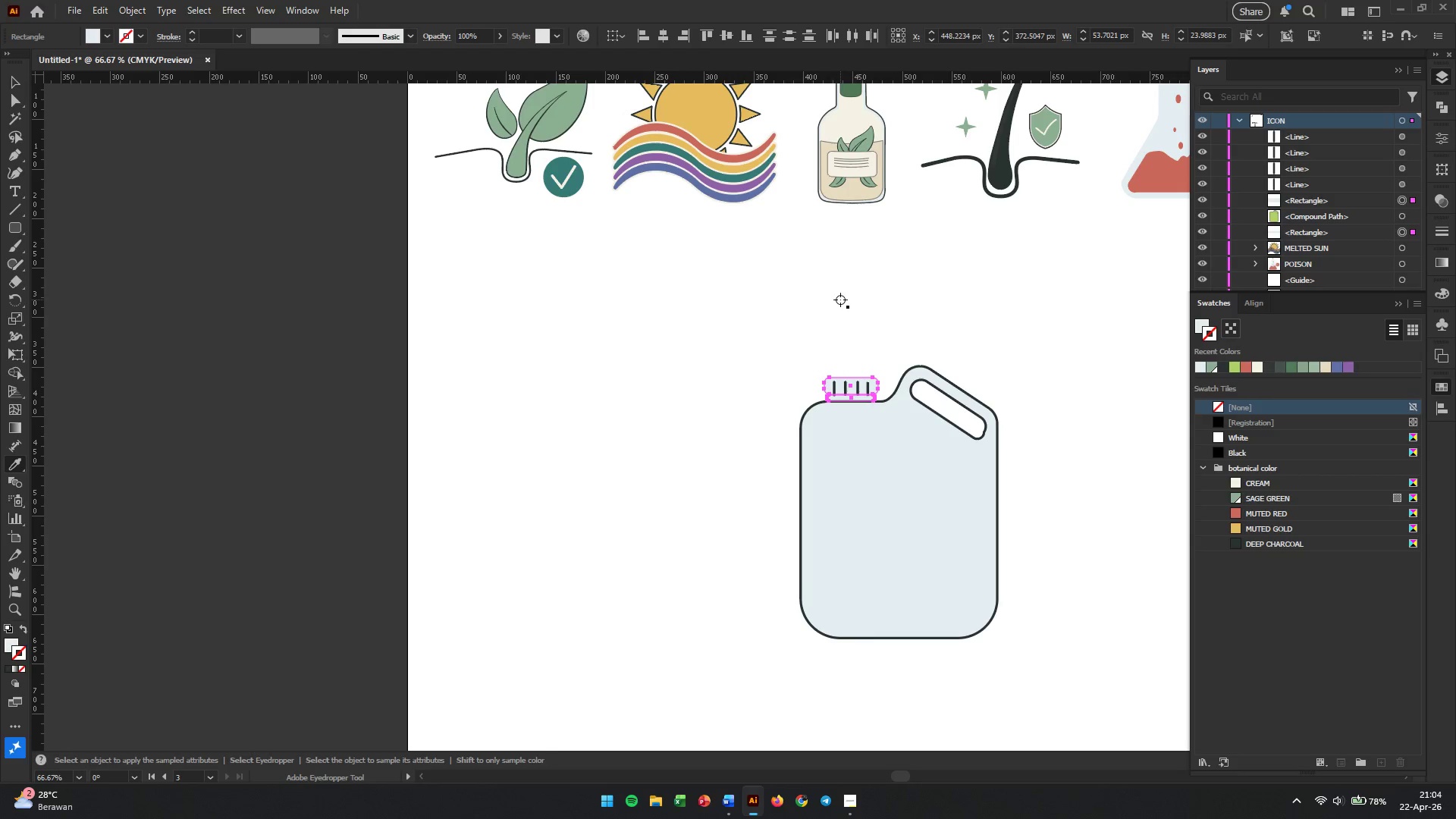 
key(V)
 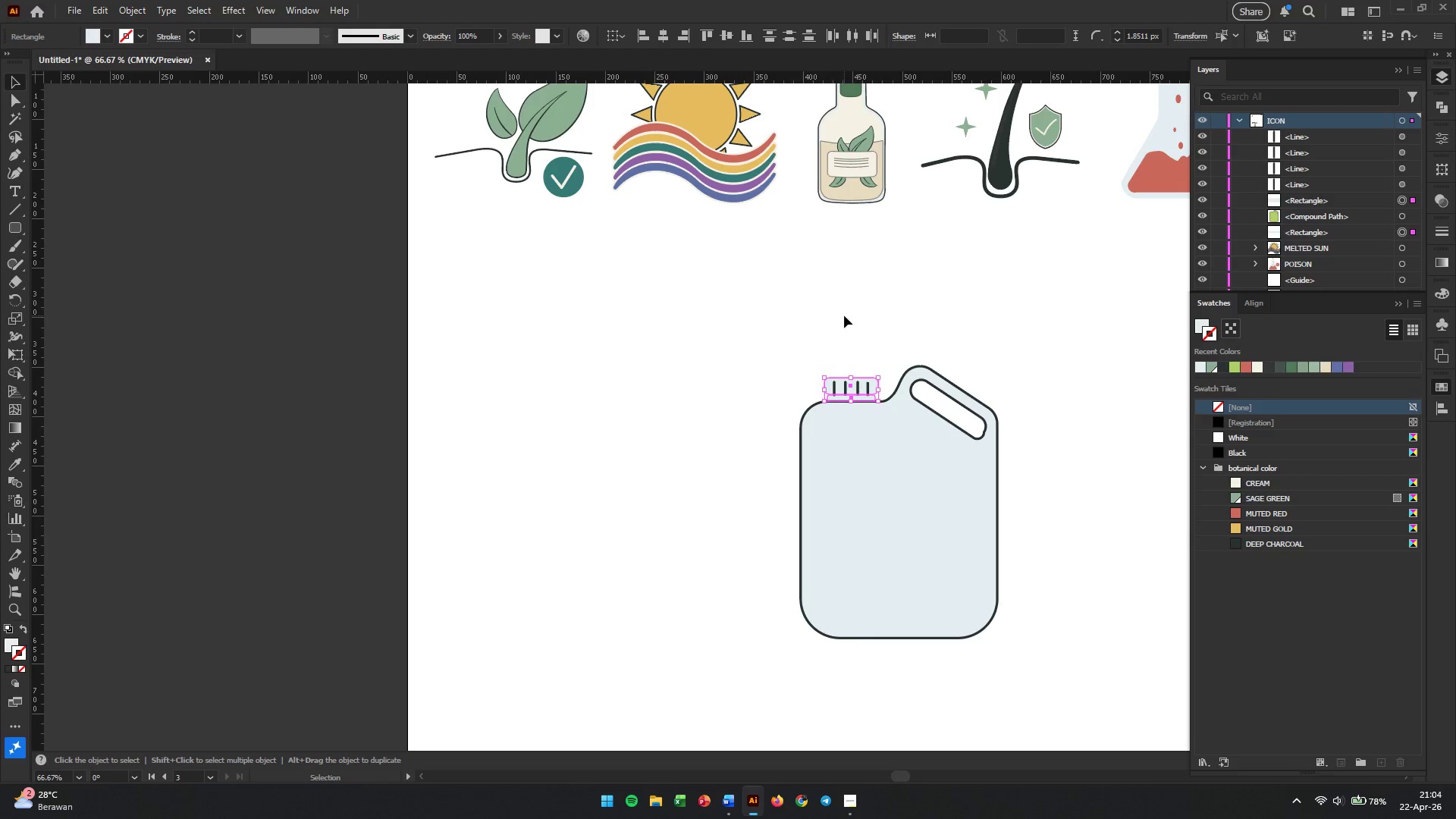 
left_click_drag(start_coordinate=[844, 315], to_coordinate=[849, 315])
 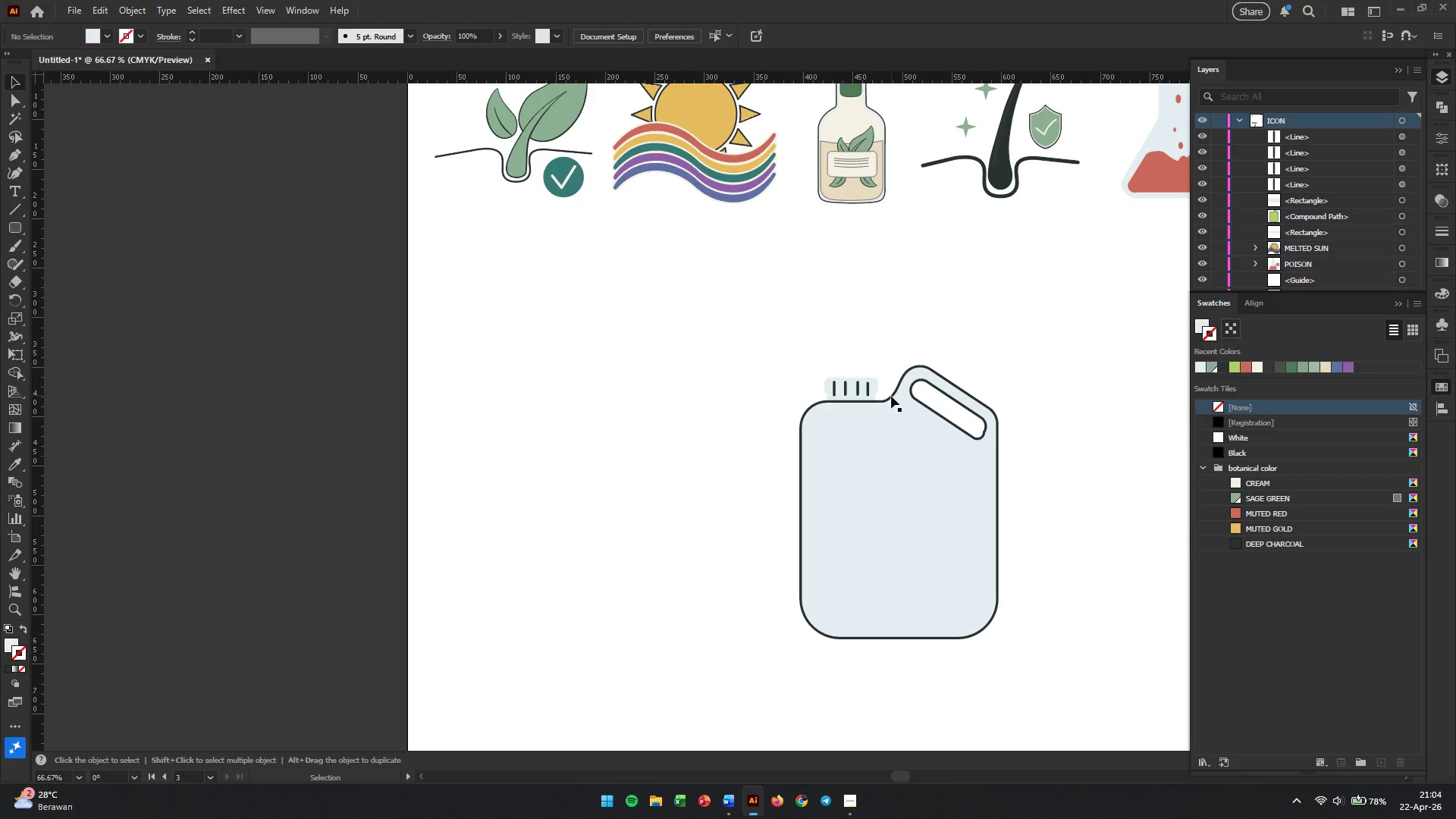 
hold_key(key=AltLeft, duration=0.45)
 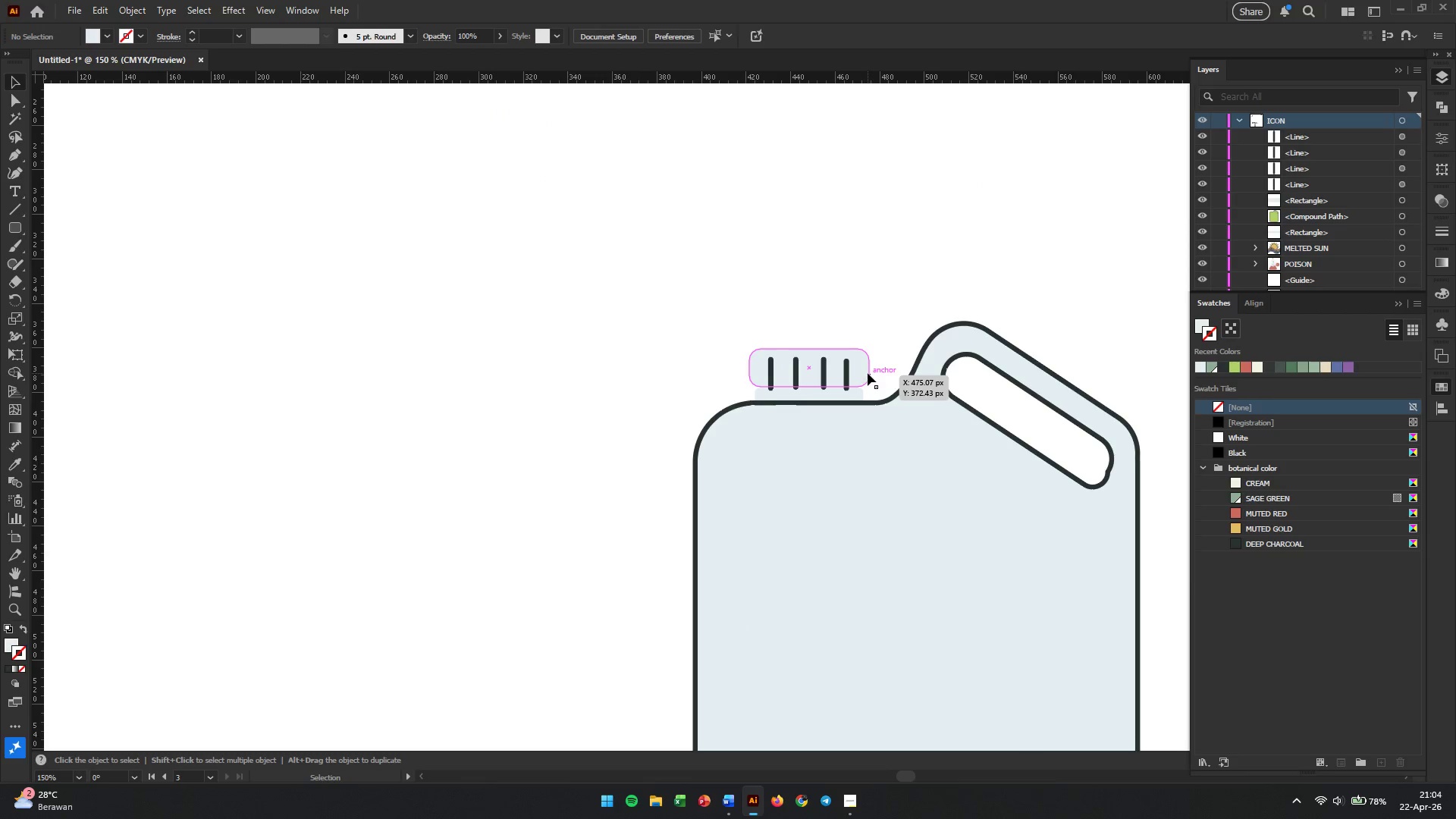 
left_click([868, 373])
 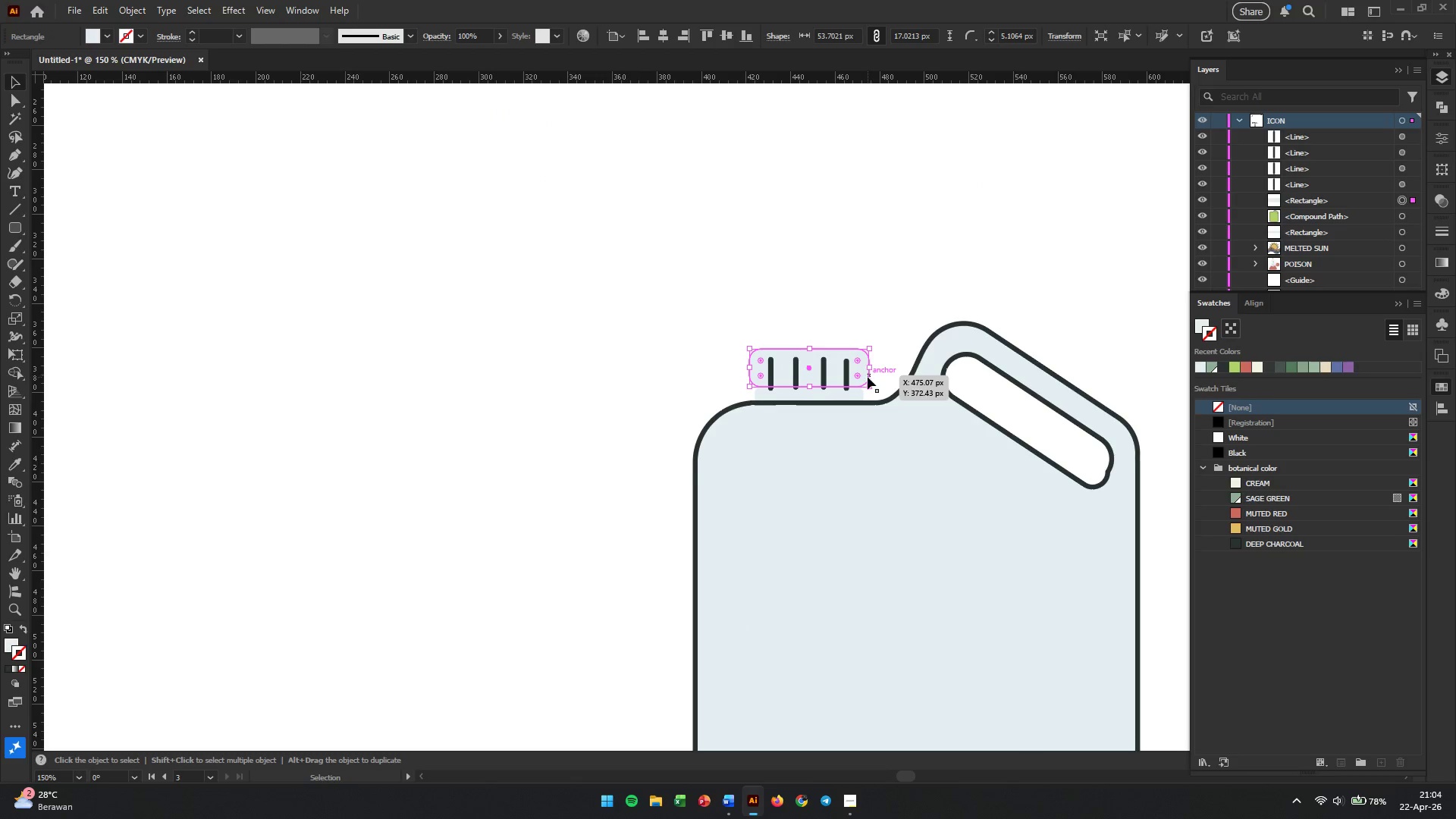 
hold_key(key=AltLeft, duration=0.44)
 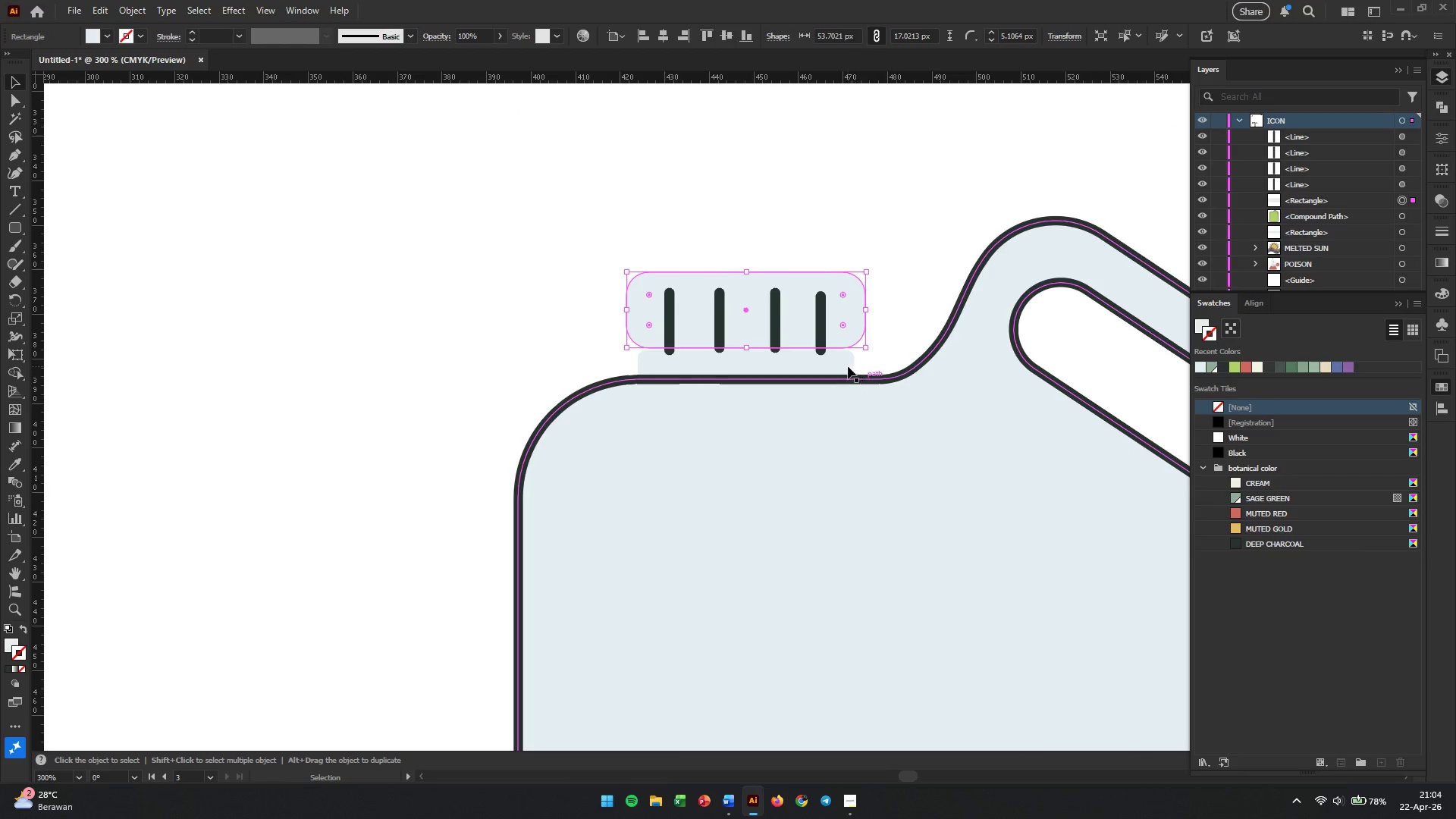 
scroll: coordinate [885, 400], scroll_direction: up, amount: 2.0
 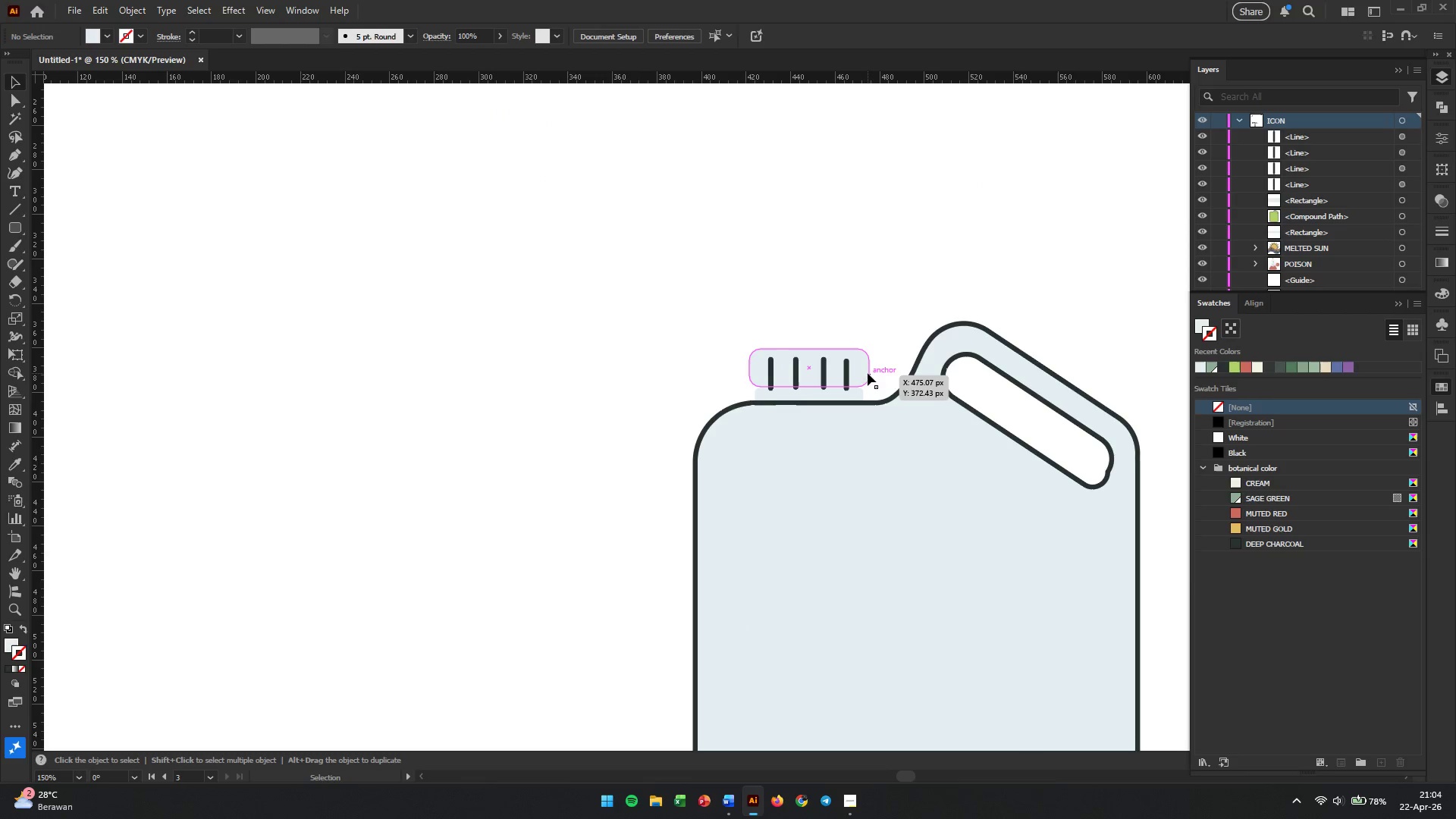 
hold_key(key=ShiftLeft, duration=0.62)
 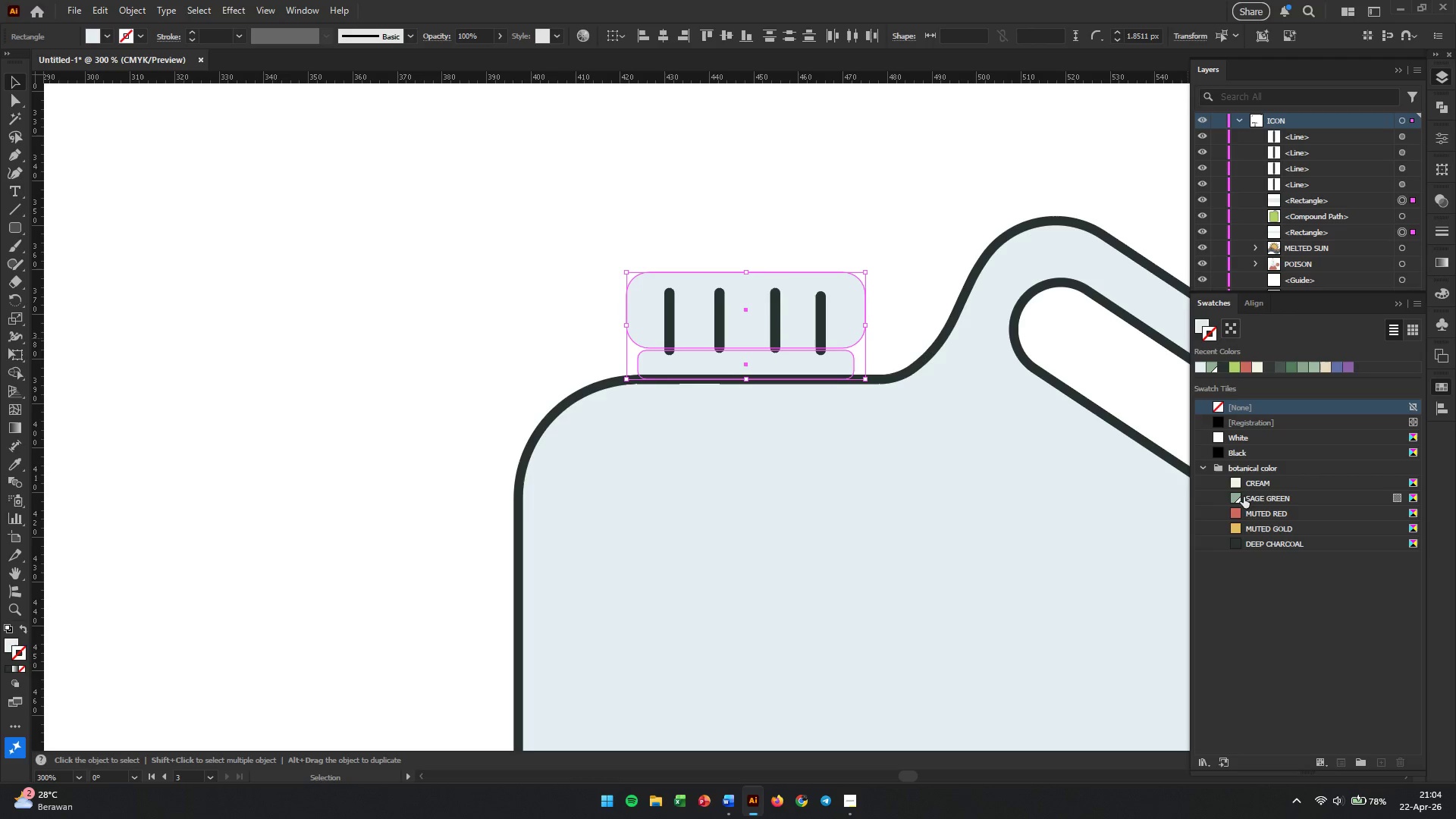 
scroll: coordinate [872, 390], scroll_direction: up, amount: 1.0
 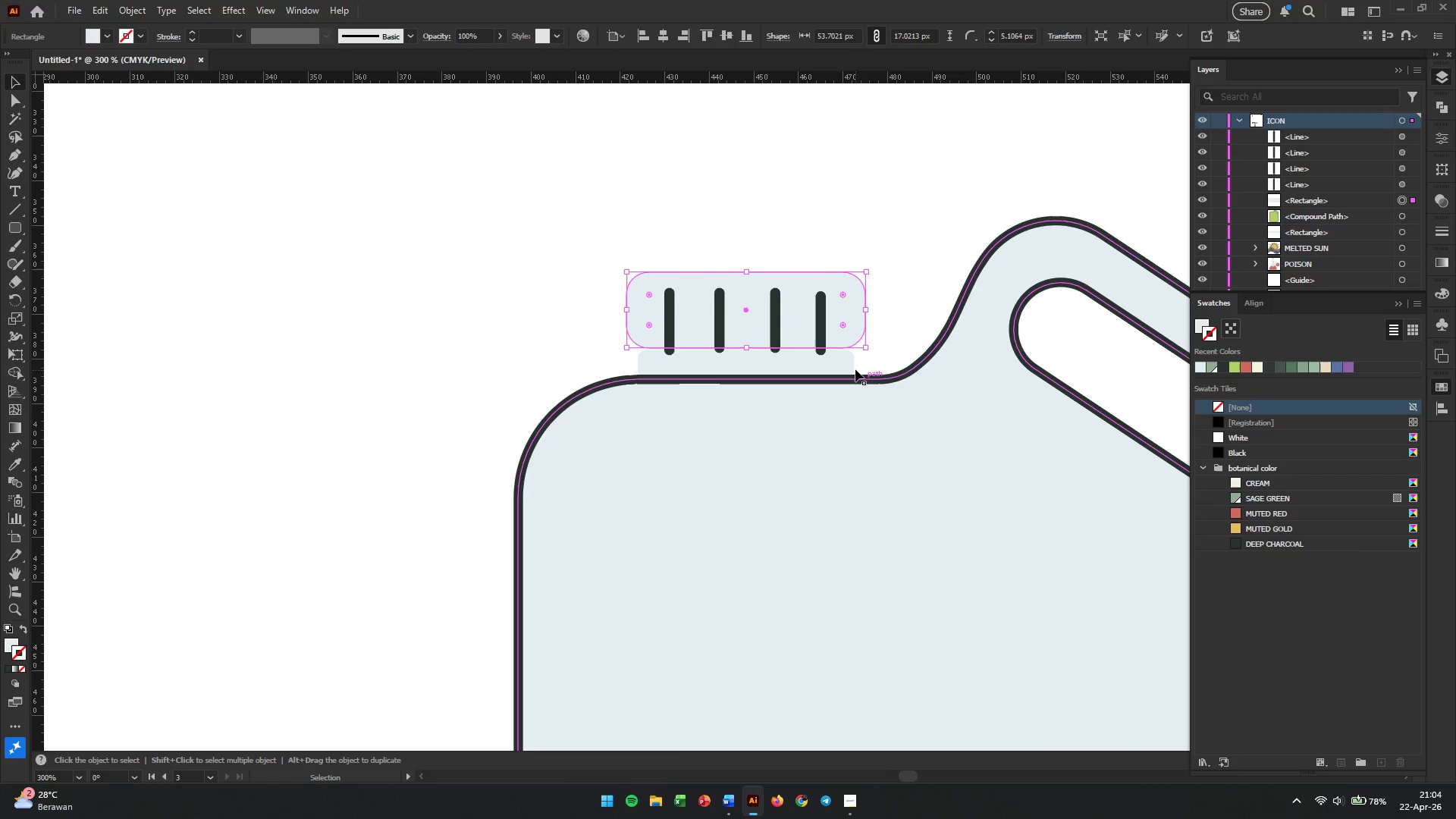 
left_click([1241, 542])
 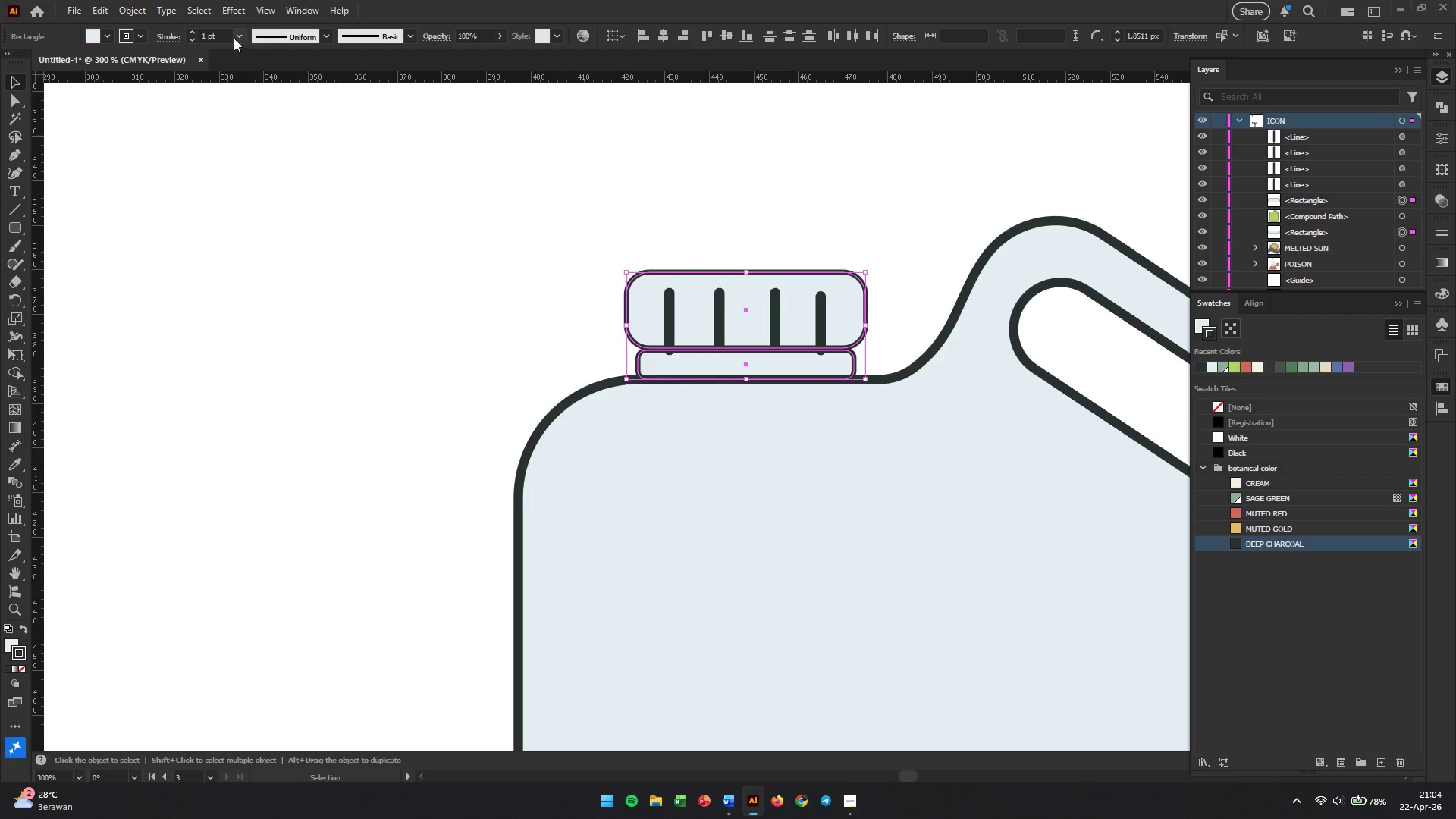 
double_click([219, 39])
 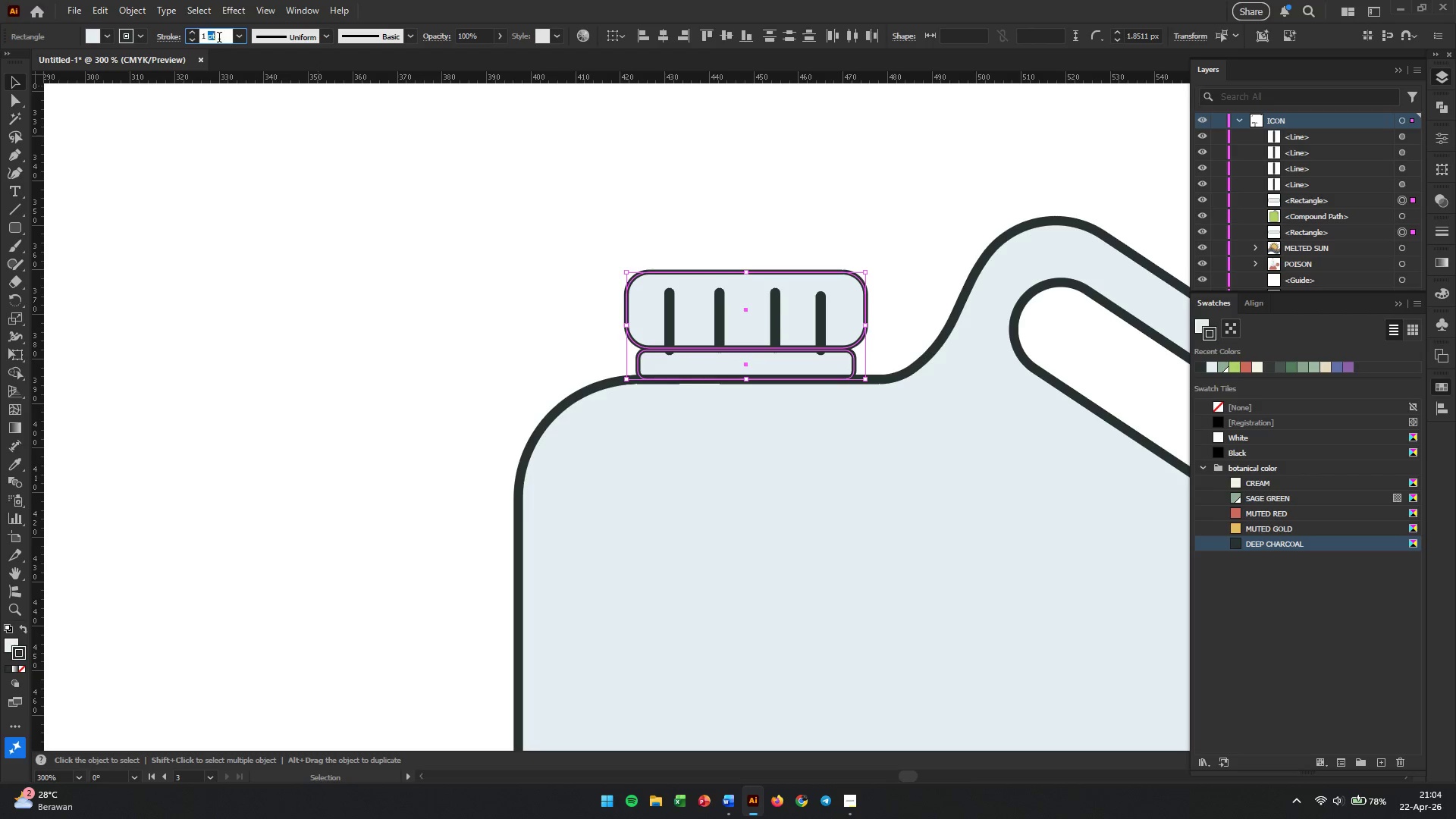 
triple_click([219, 39])
 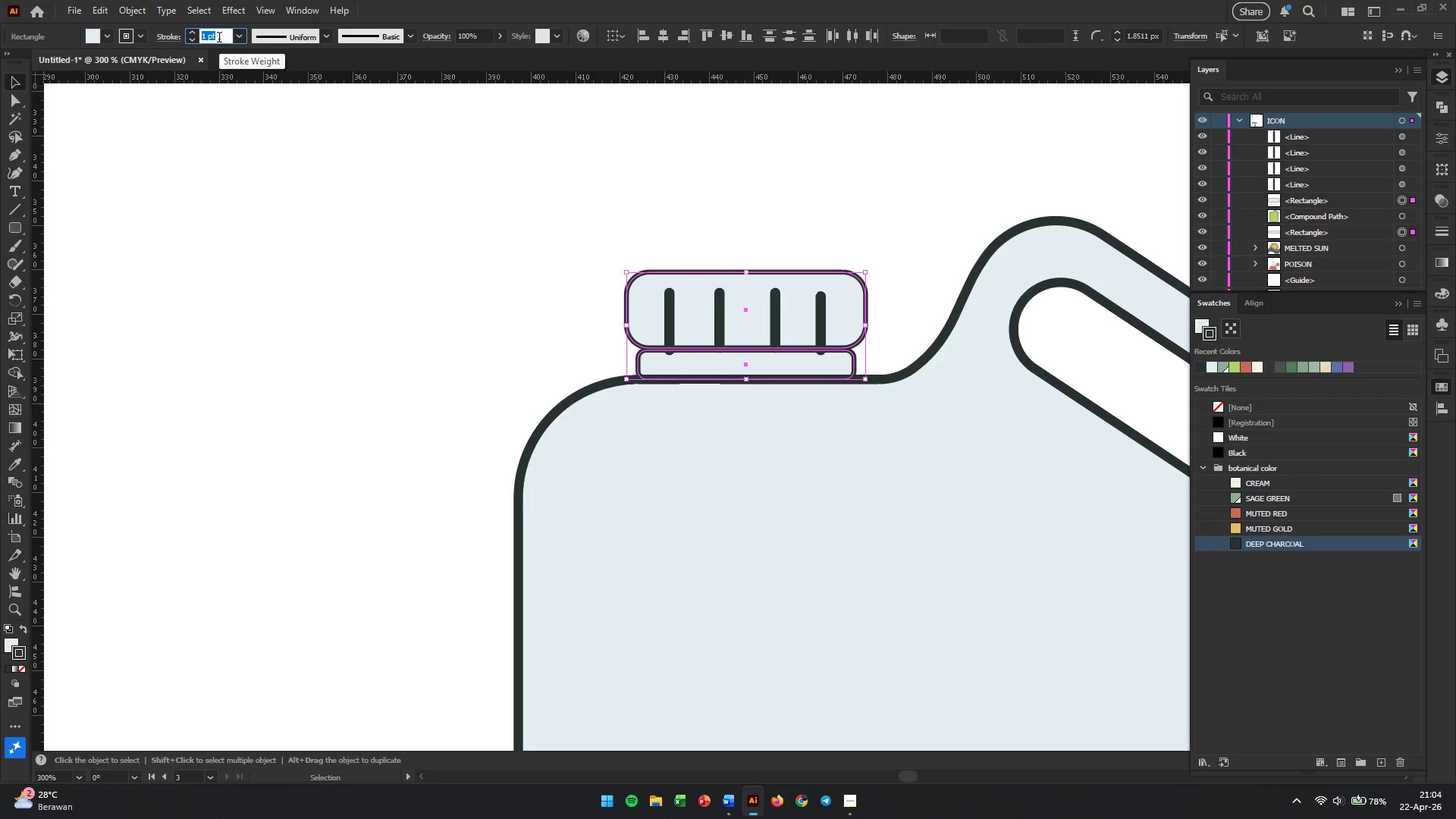 
key(Numpad2)
 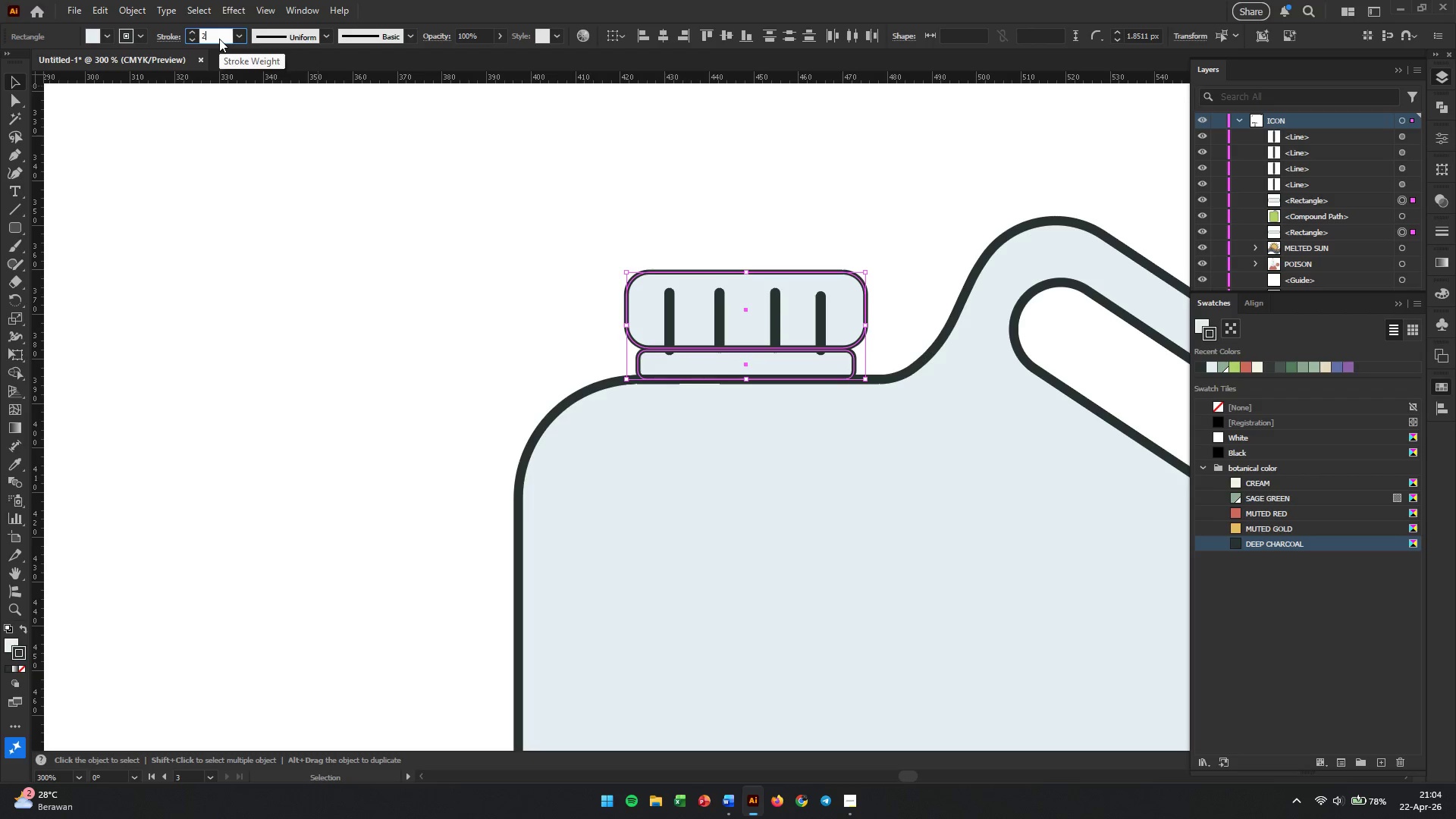 
key(Enter)
 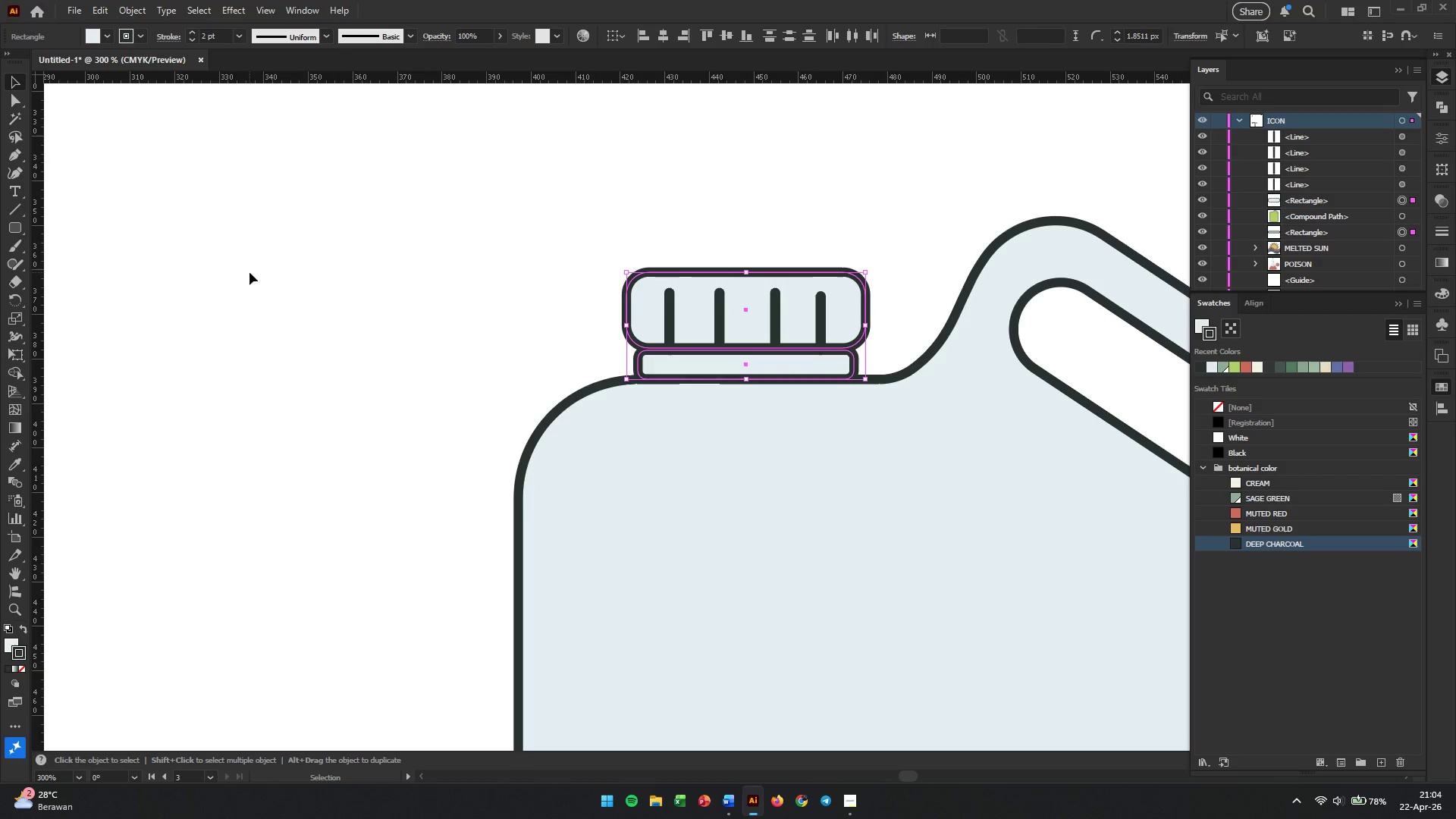 
left_click([249, 293])
 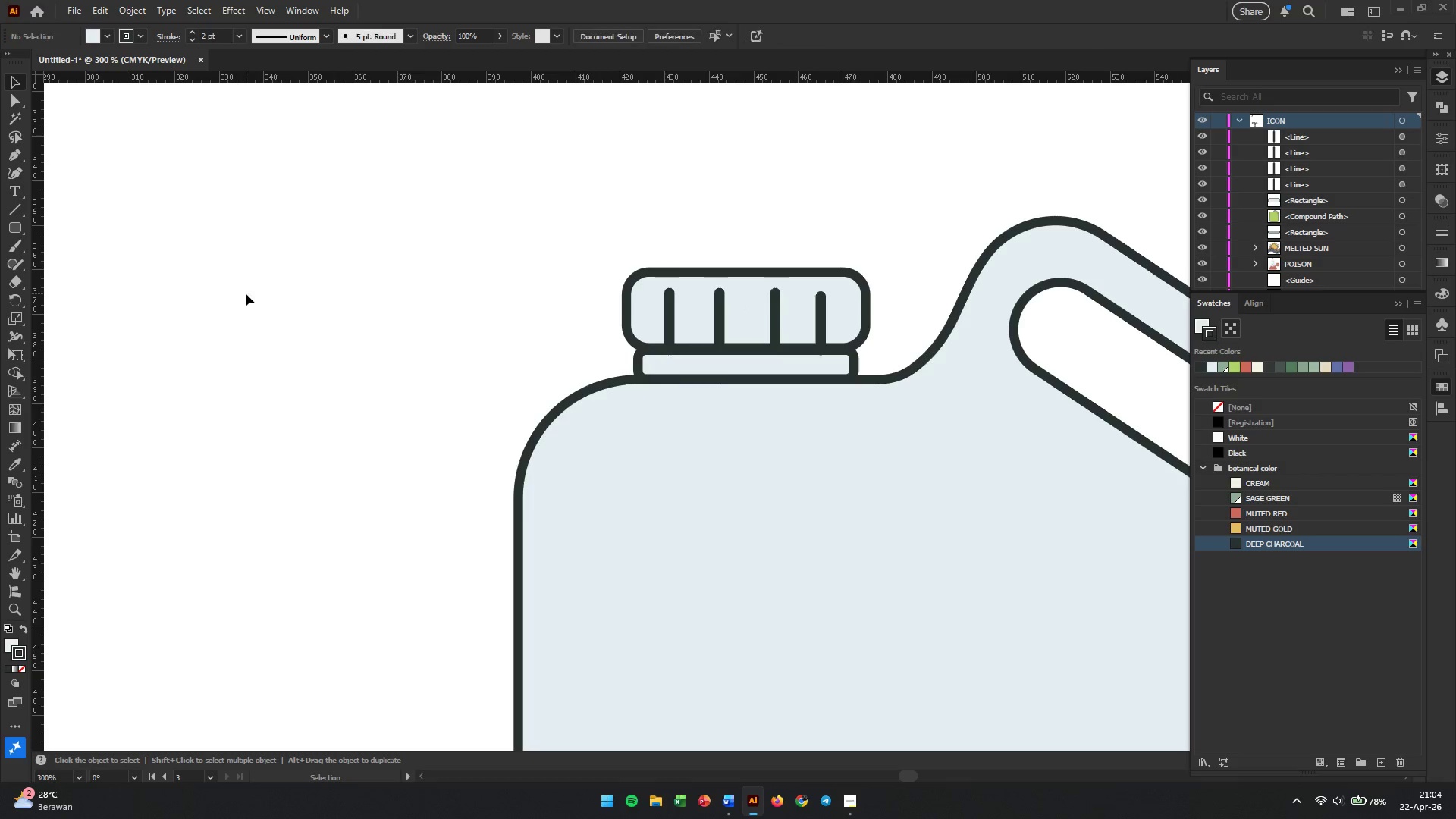 
hold_key(key=AltLeft, duration=1.45)
scroll: coordinate [441, 332], scroll_direction: down, amount: 4.0
 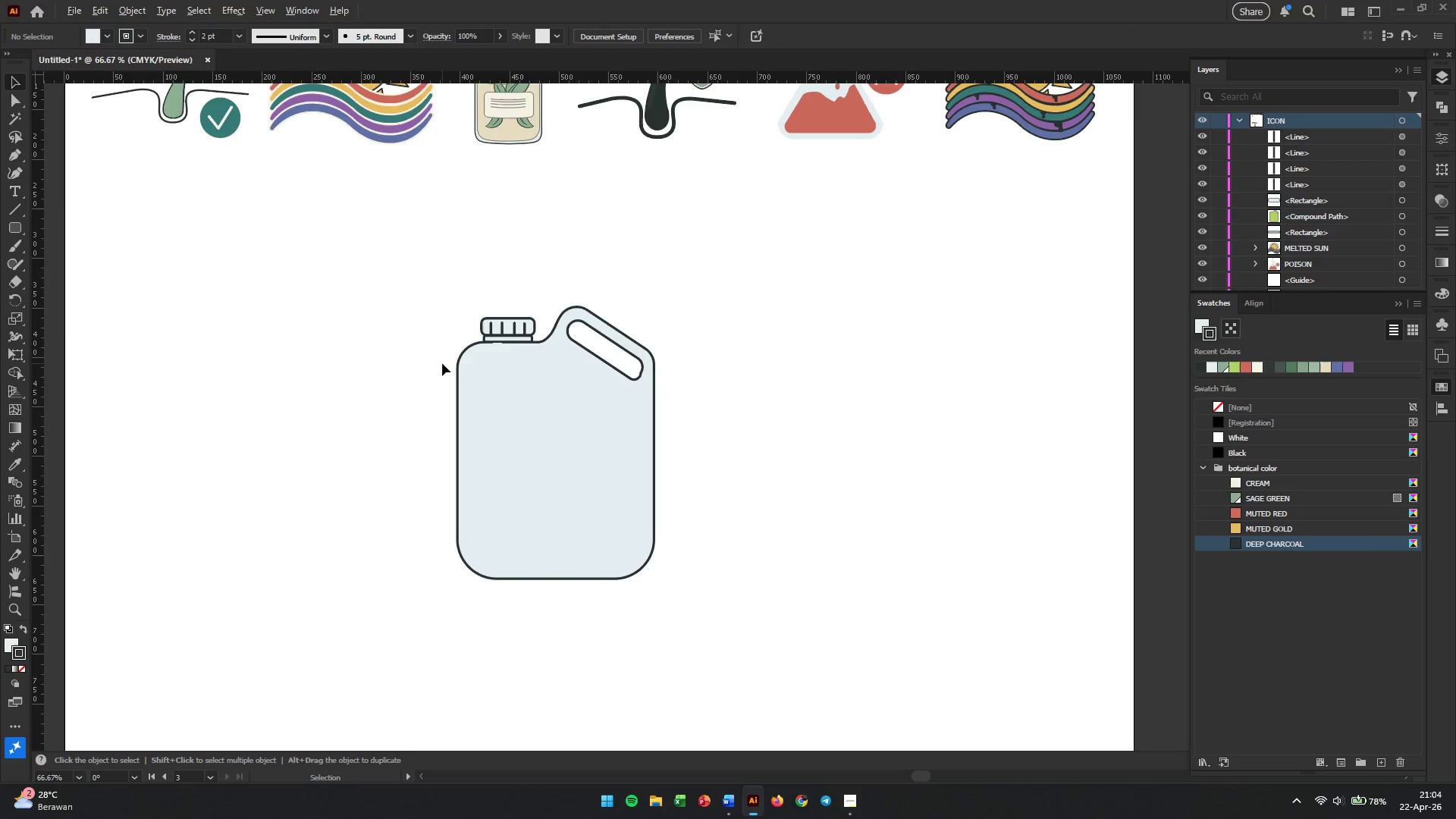 
scroll: coordinate [442, 363], scroll_direction: up, amount: 1.0
 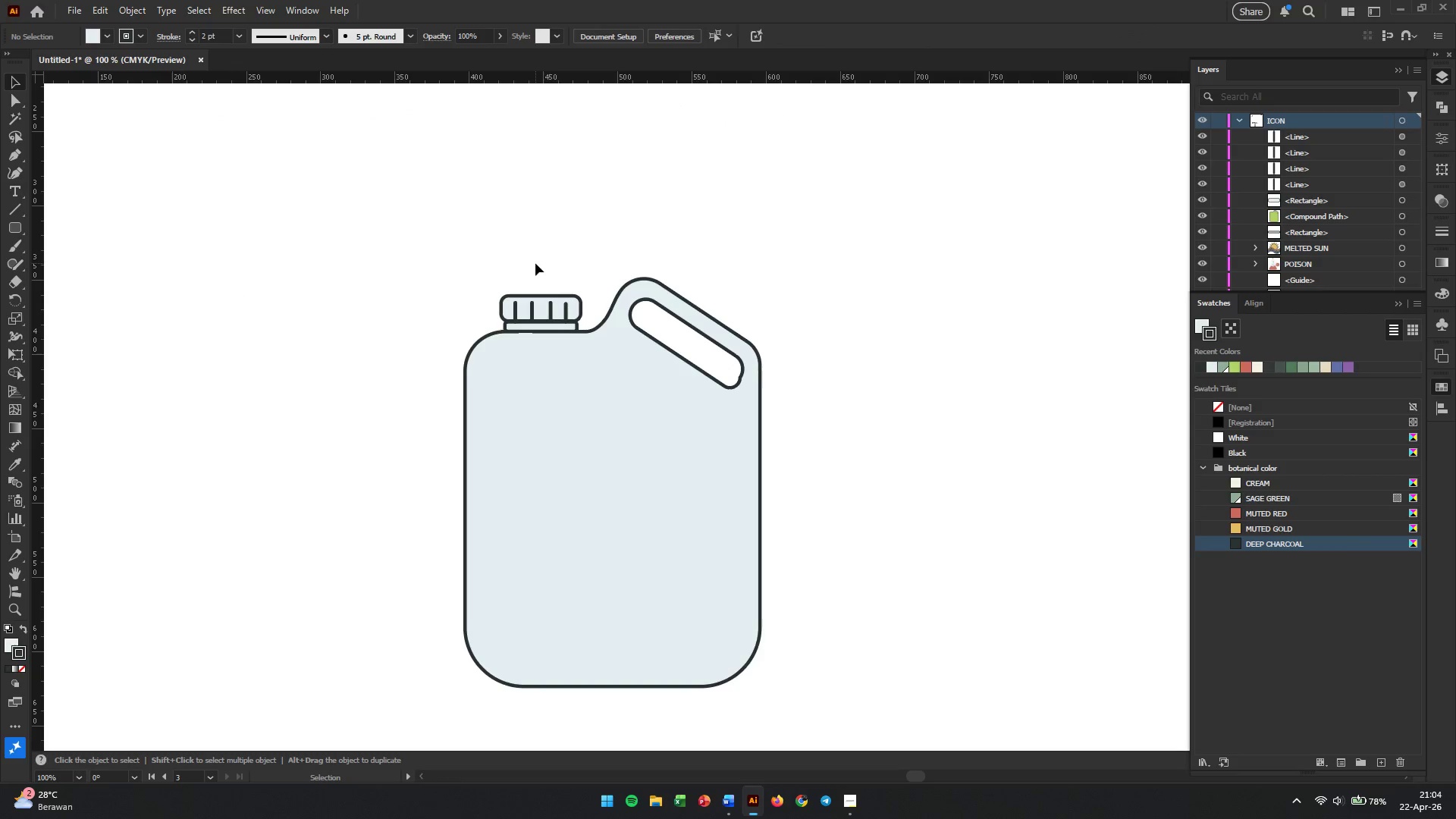 
hold_key(key=AltLeft, duration=0.31)
 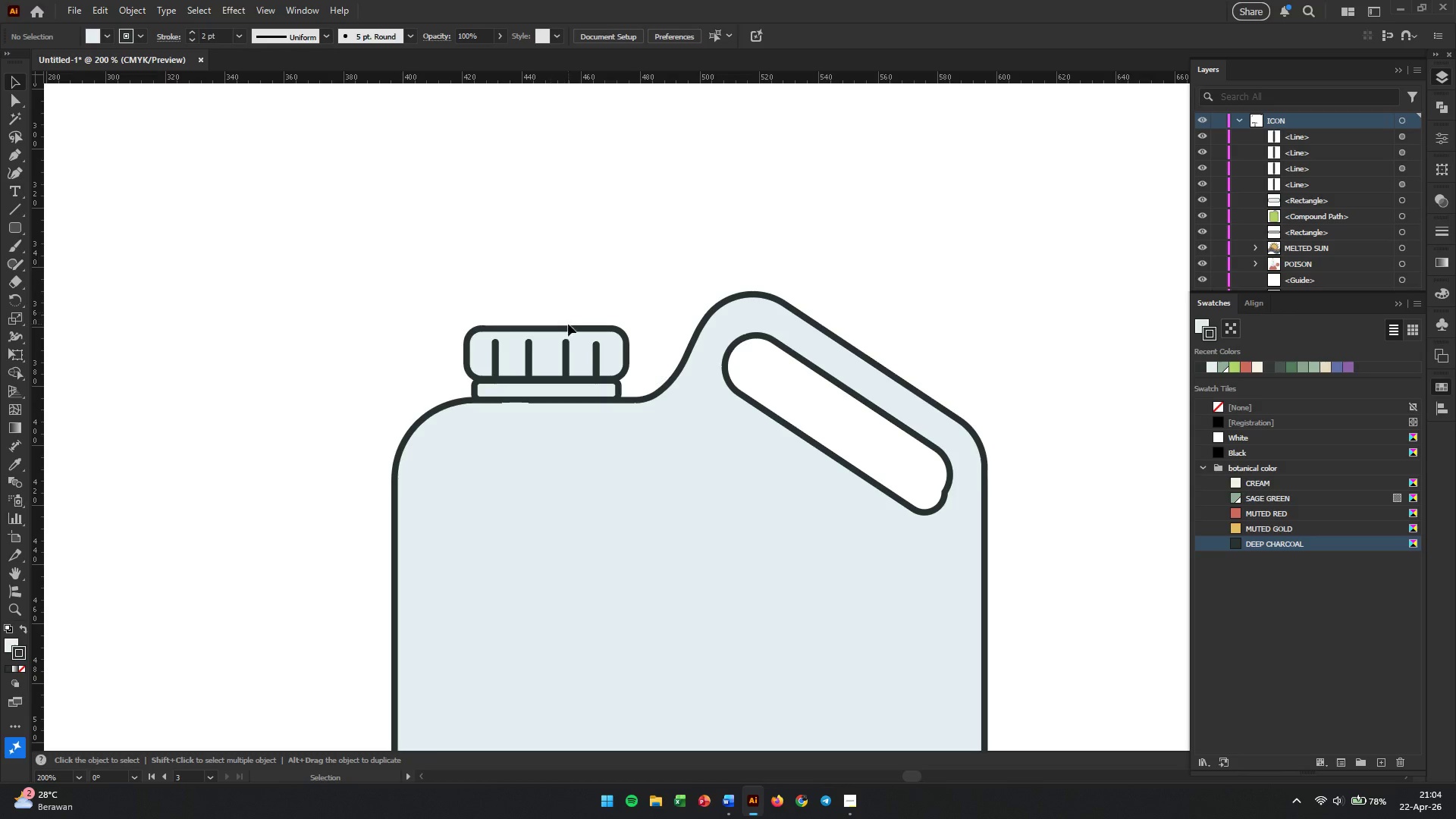 
left_click([580, 334])
 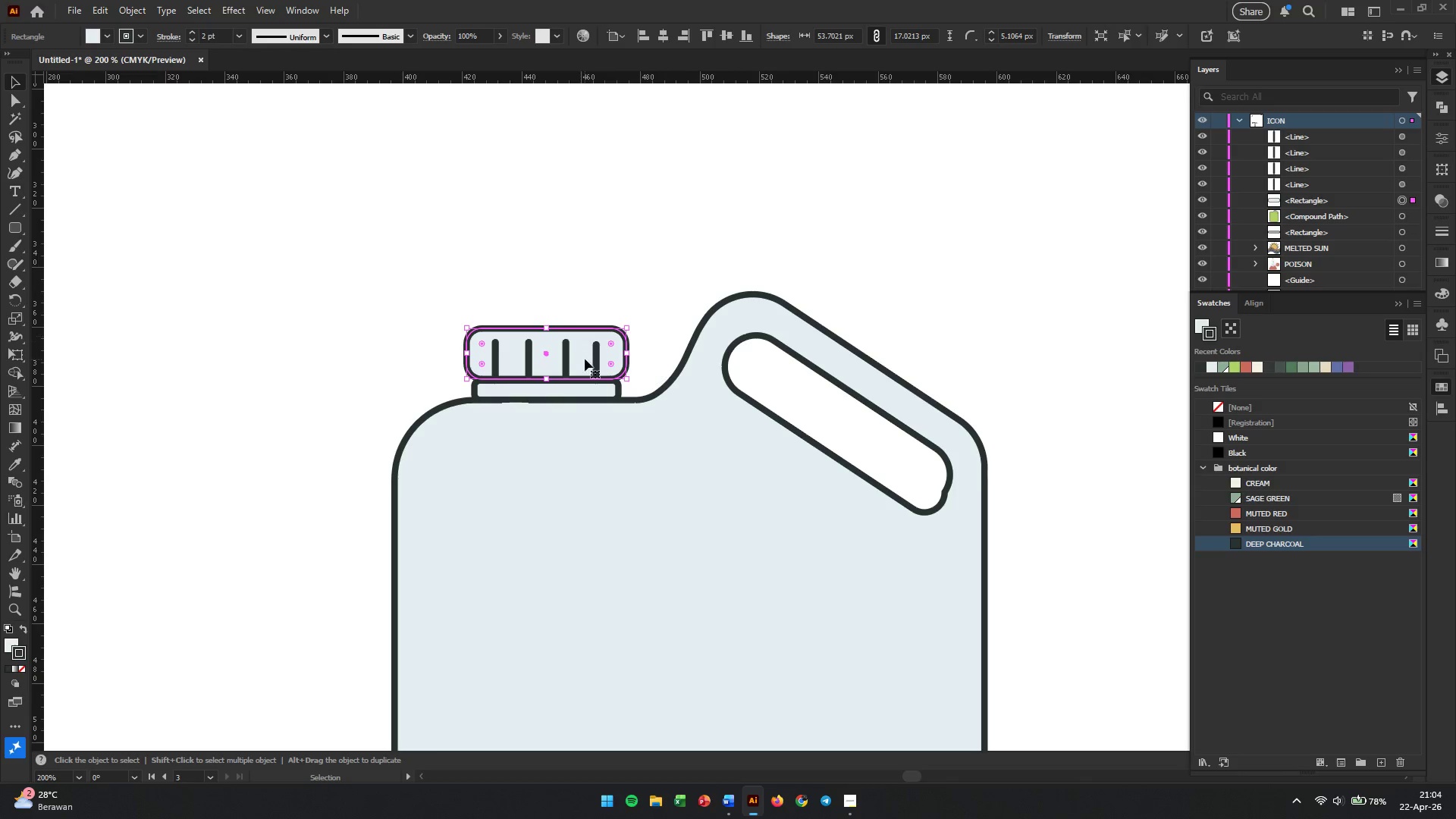 
hold_key(key=ShiftLeft, duration=0.84)
left_click([591, 386])
 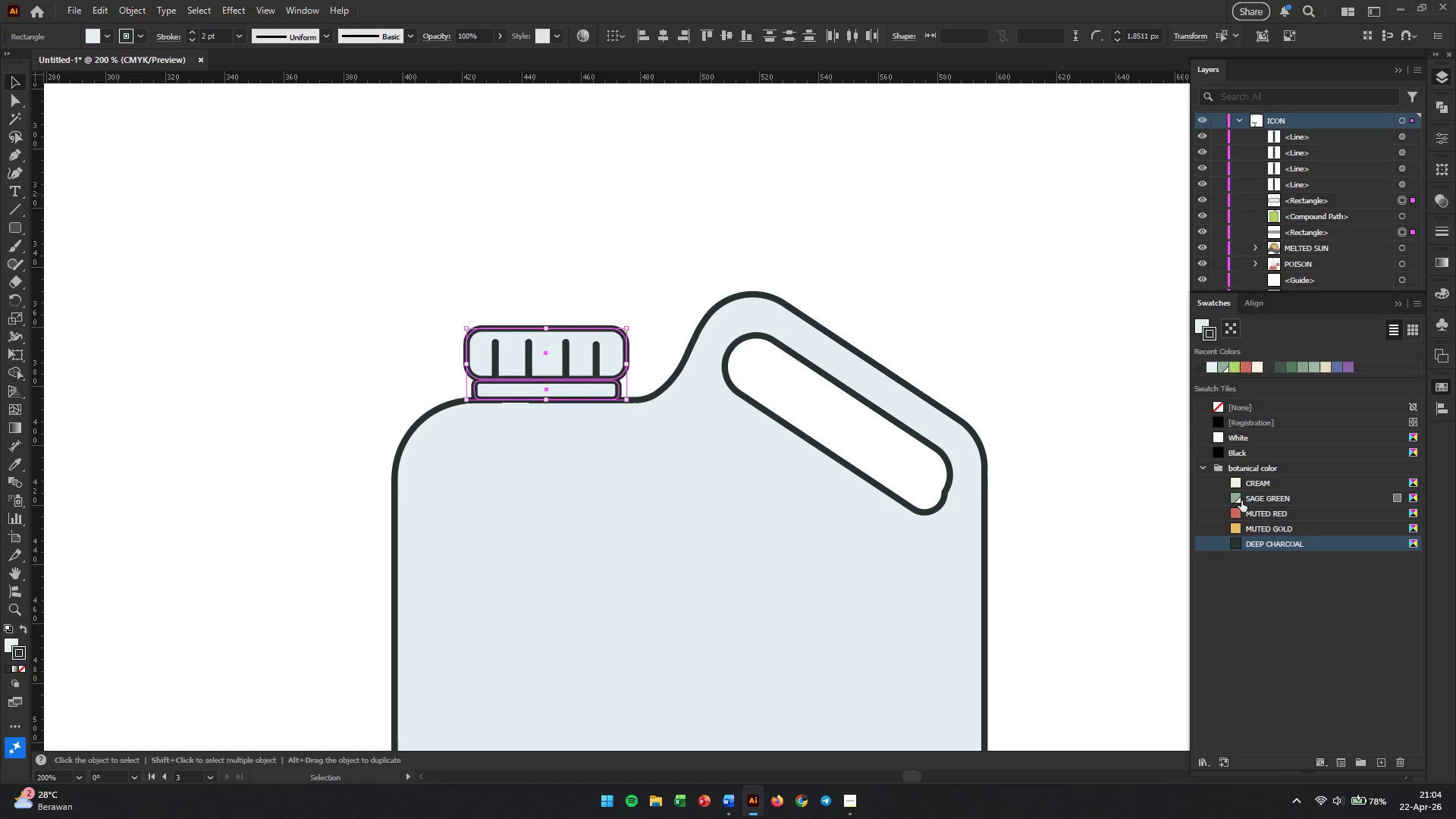 
scroll: coordinate [535, 263], scroll_direction: up, amount: 2.0
 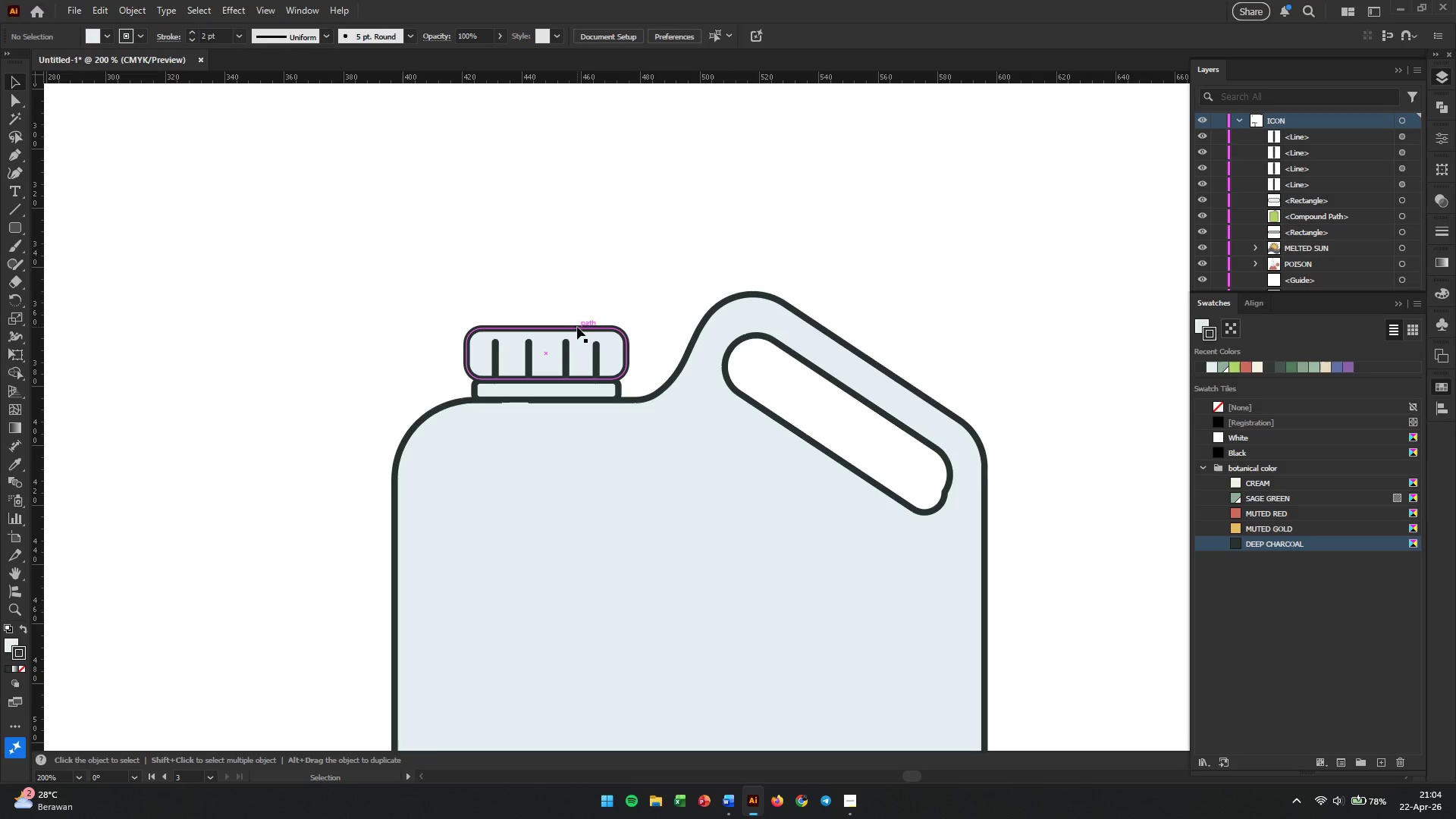 
left_click([1241, 500])
 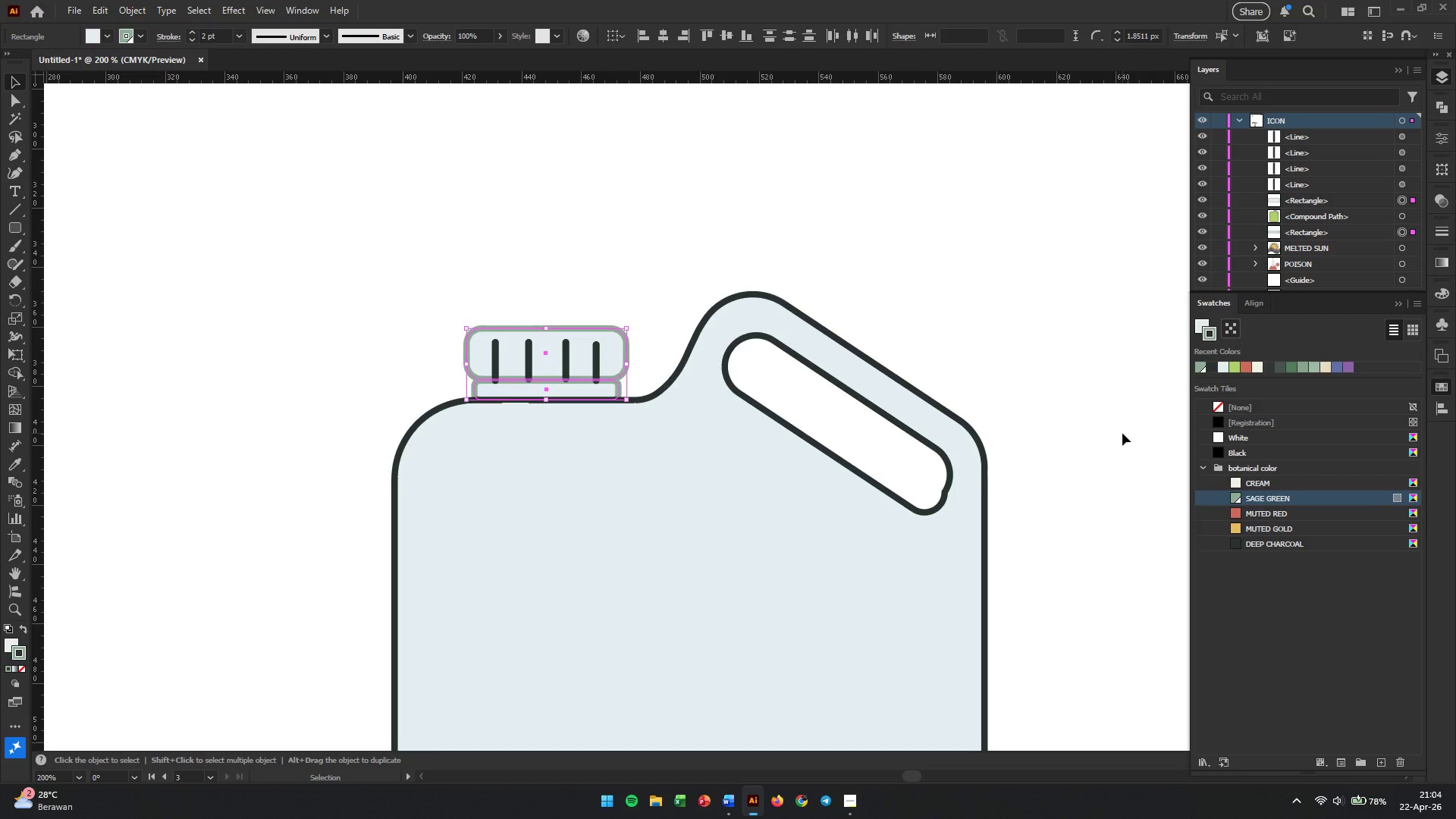 
key(Control+ControlLeft)
 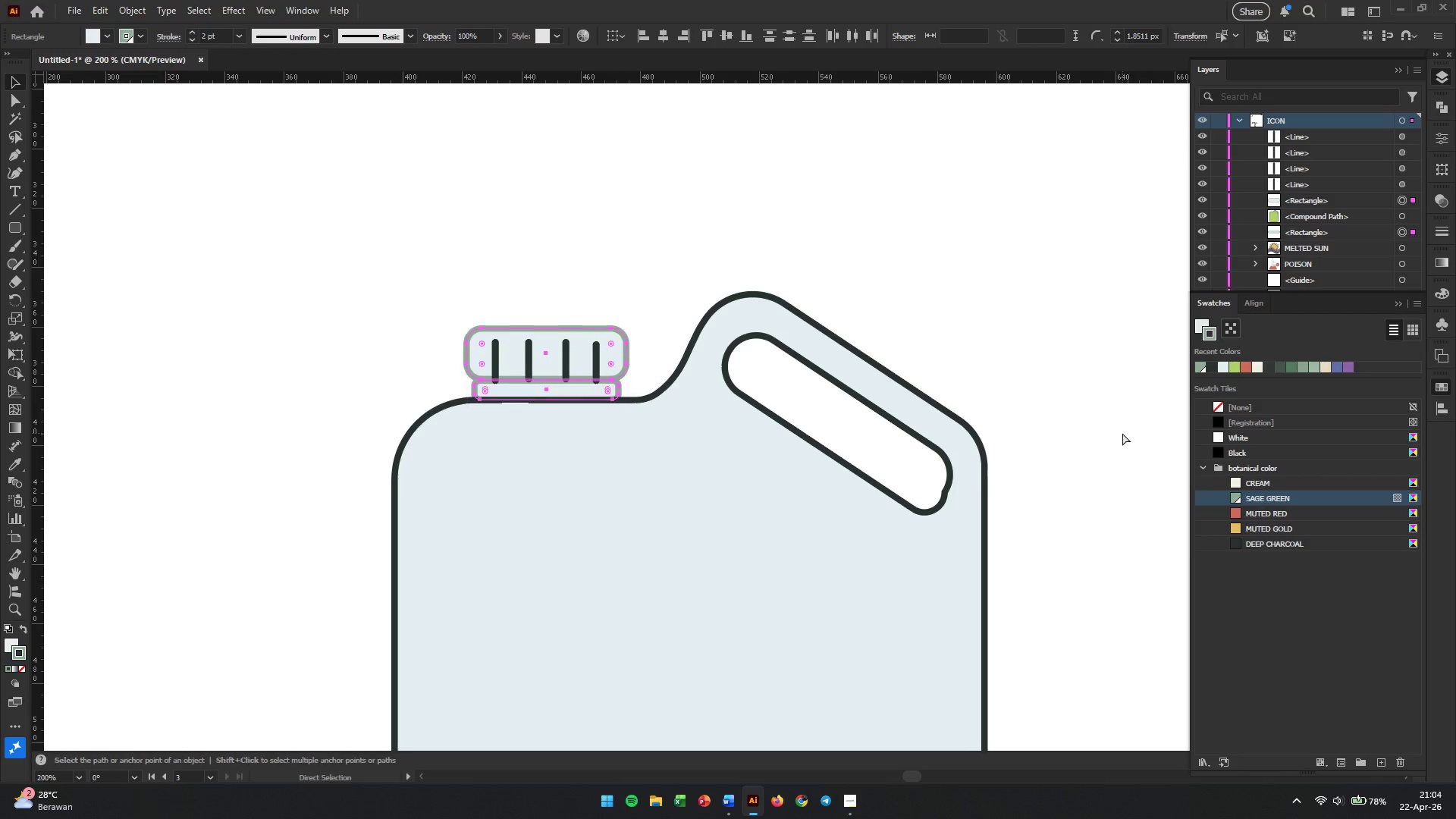 
key(Control+Z)
 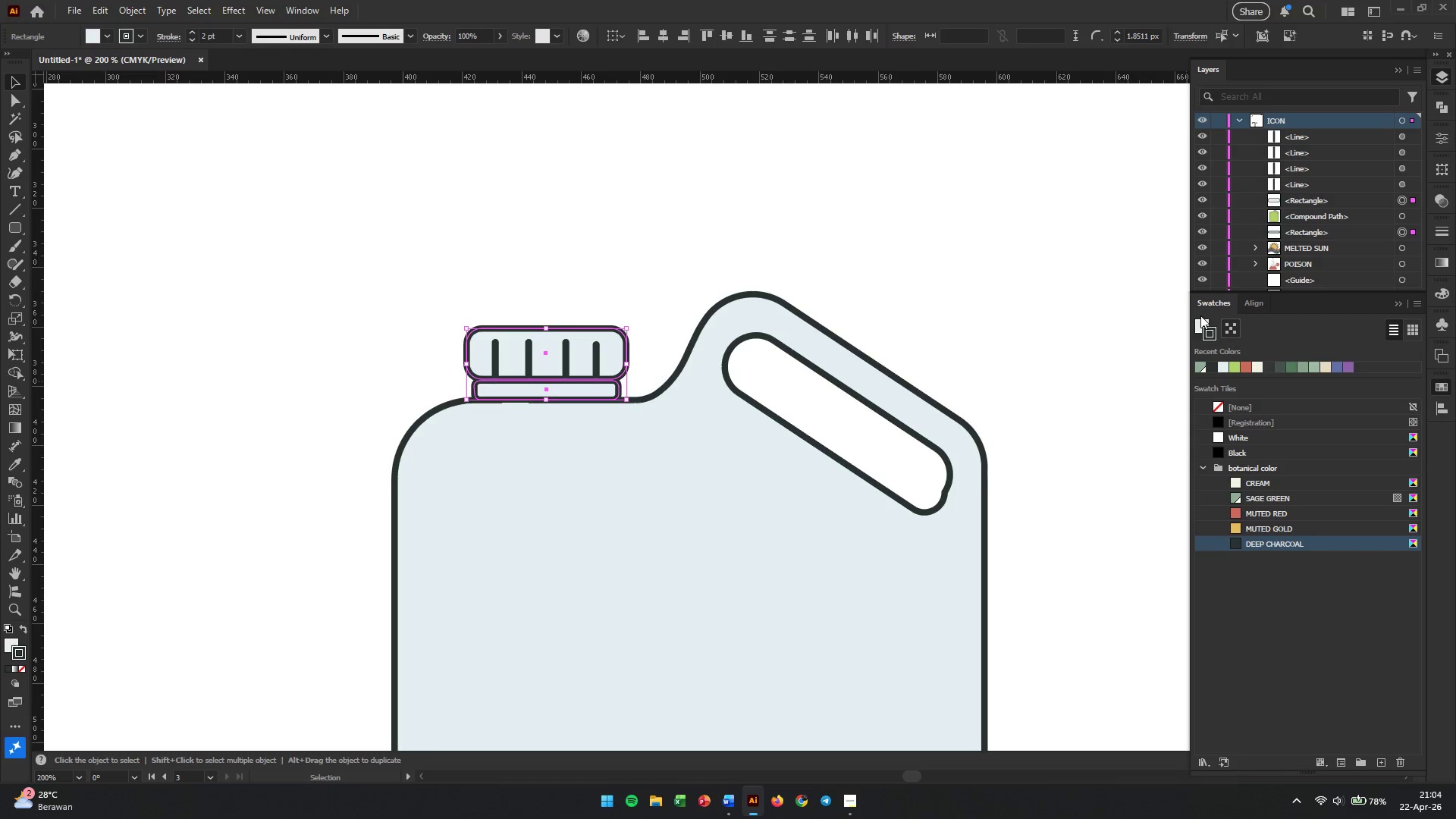 
left_click([1200, 323])
 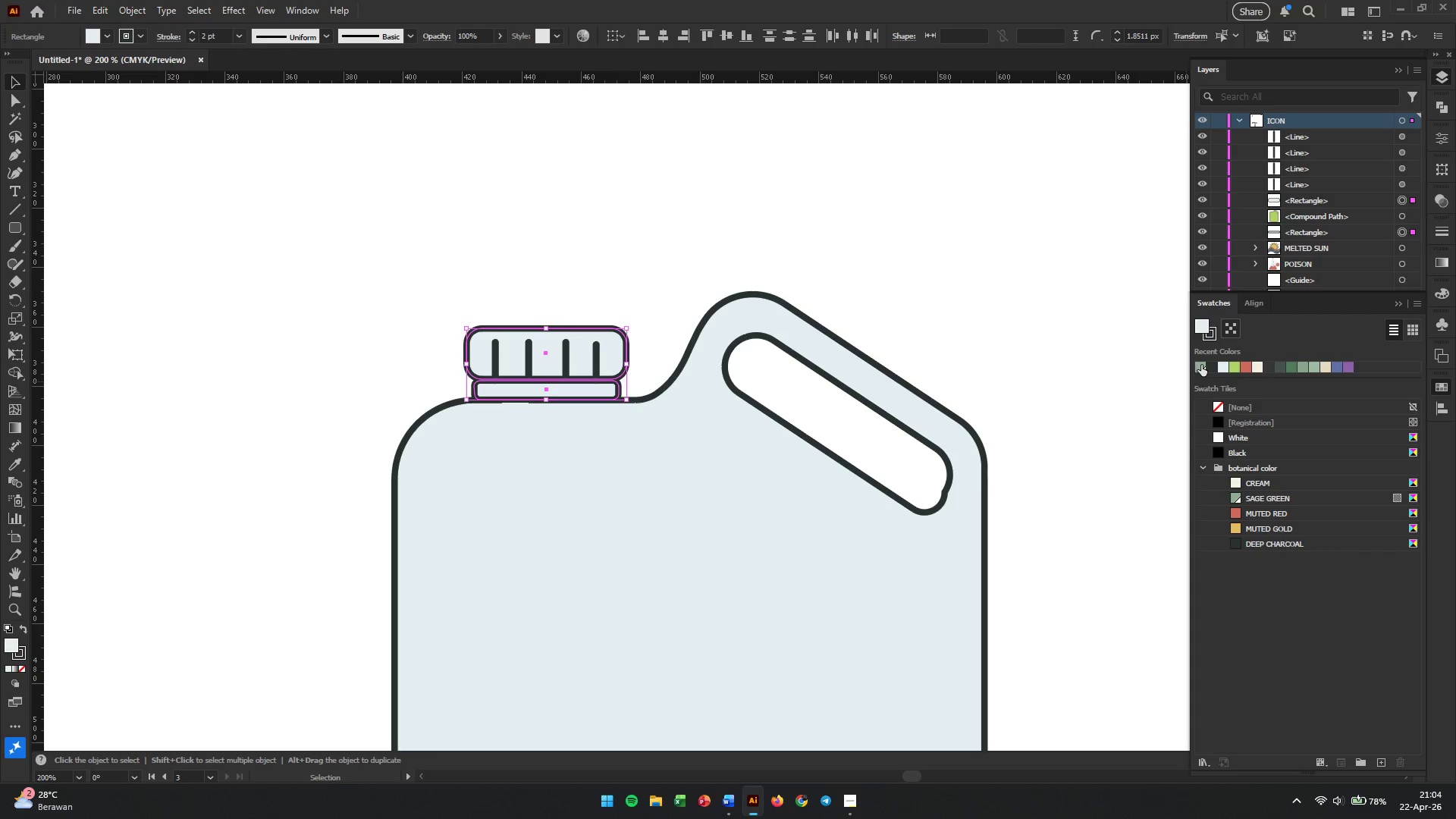 
left_click([1201, 365])
 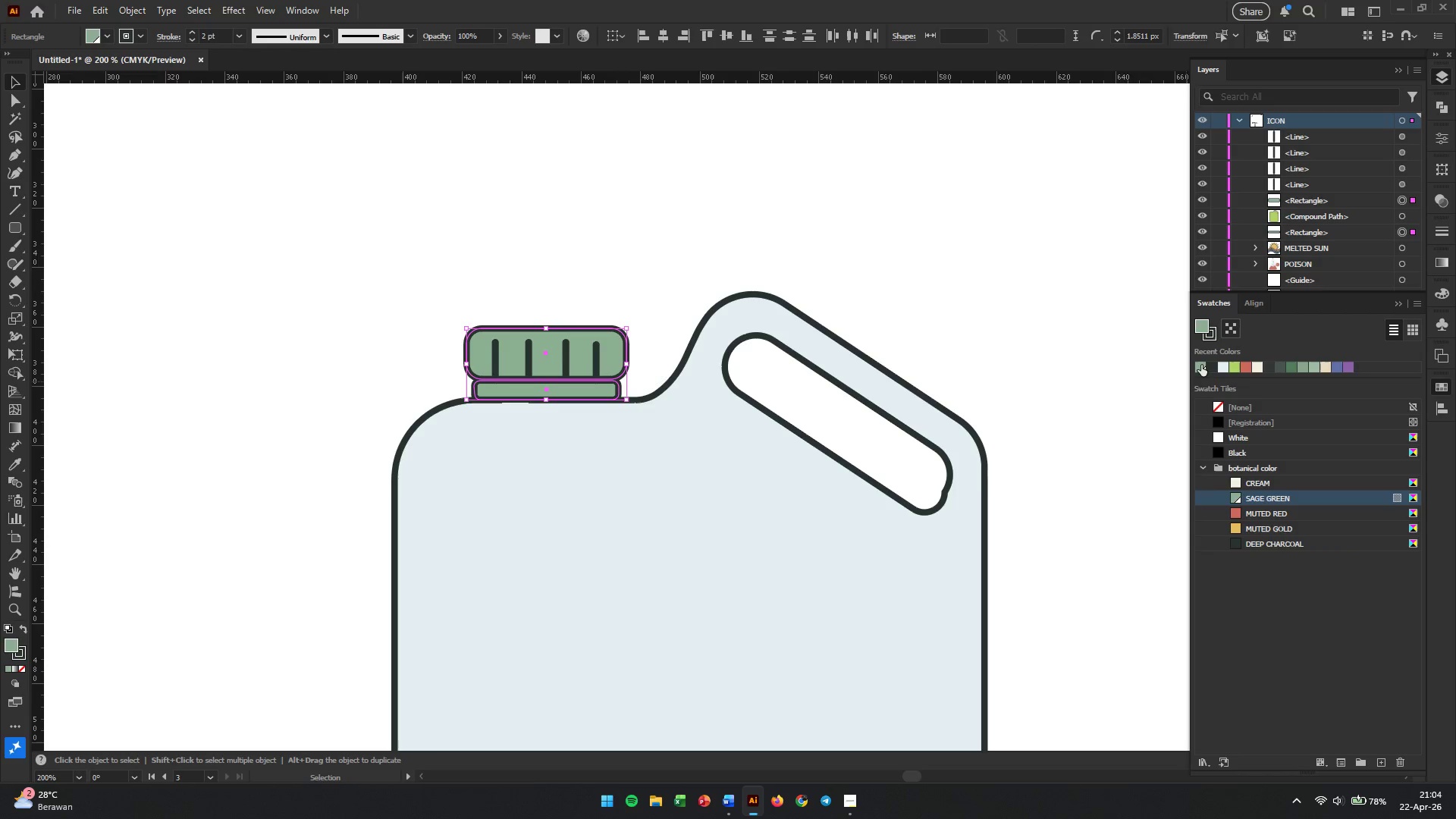 
left_click([977, 312])
 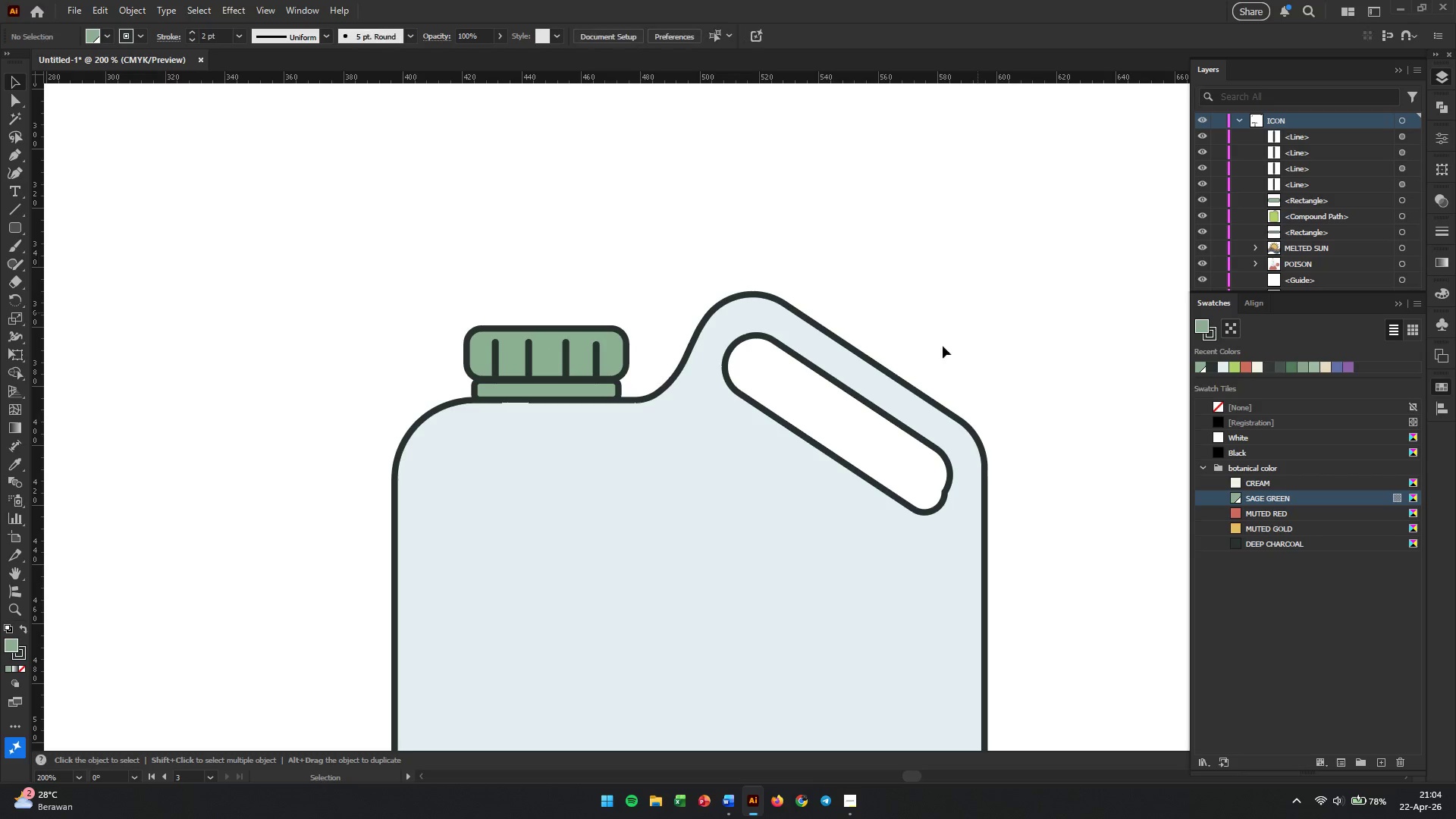 
hold_key(key=AltLeft, duration=1.12)
scroll: coordinate [934, 359], scroll_direction: down, amount: 3.0
 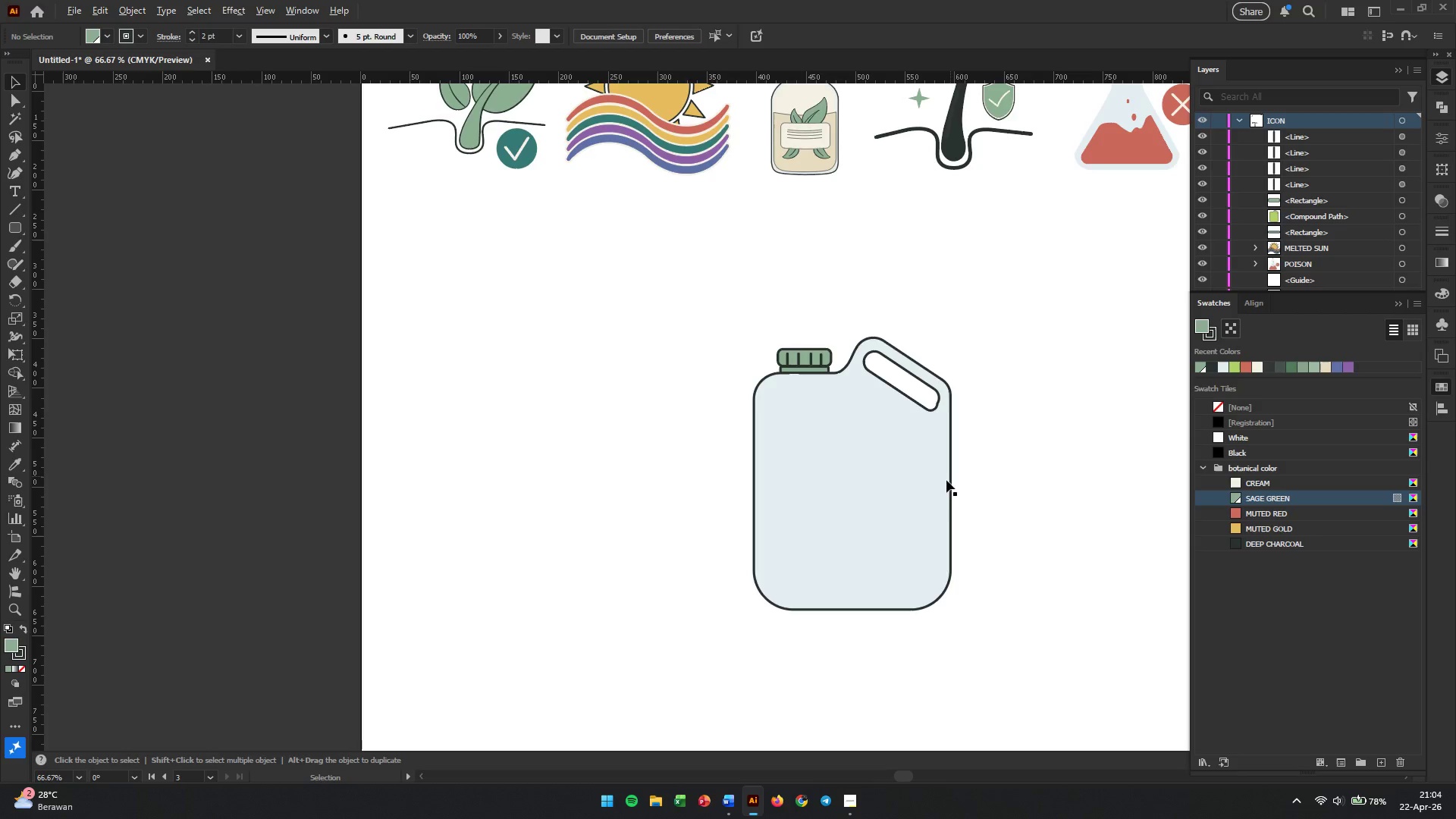 
scroll: coordinate [942, 489], scroll_direction: up, amount: 2.0
 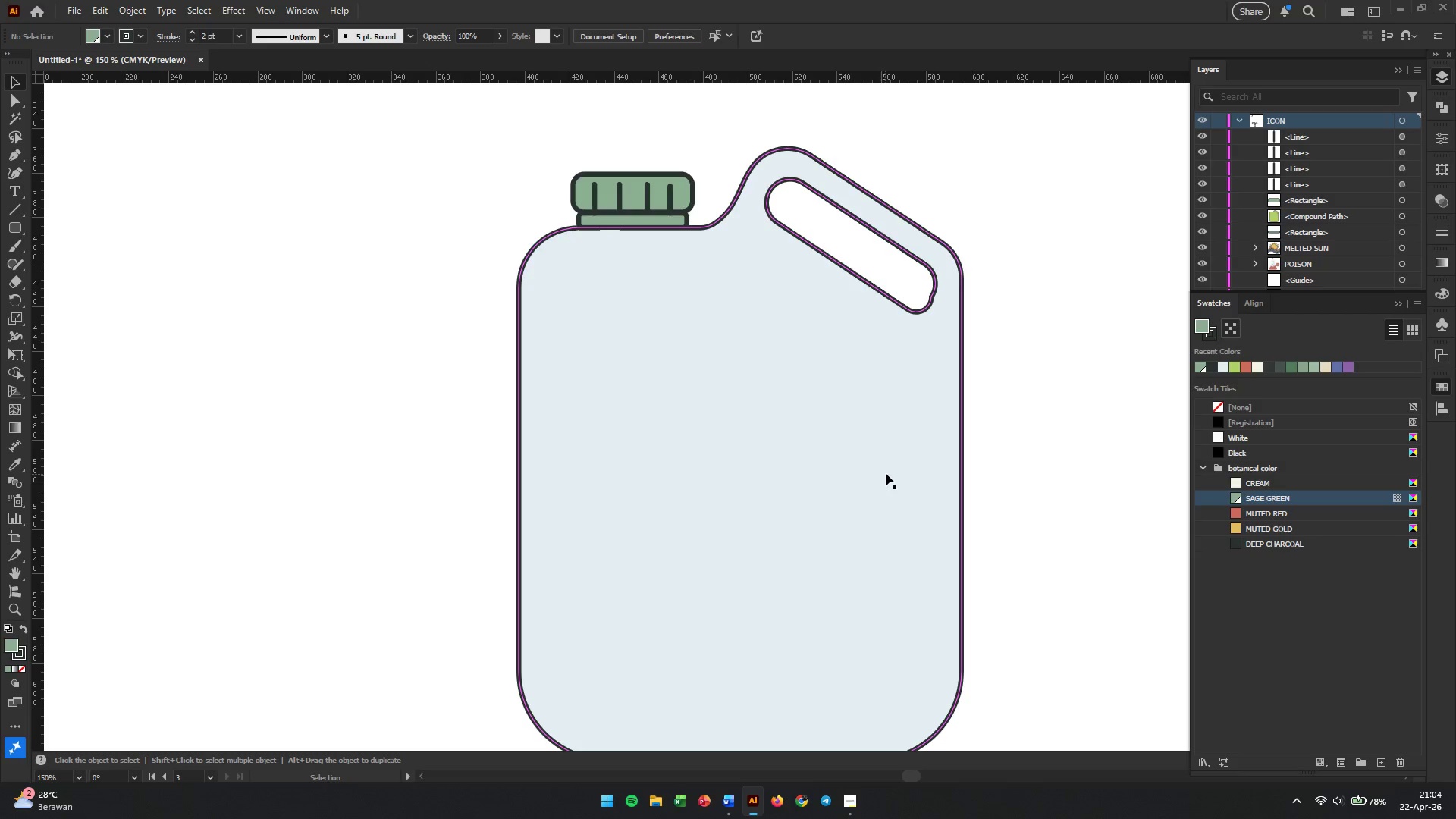 
right_click([14, 229])
 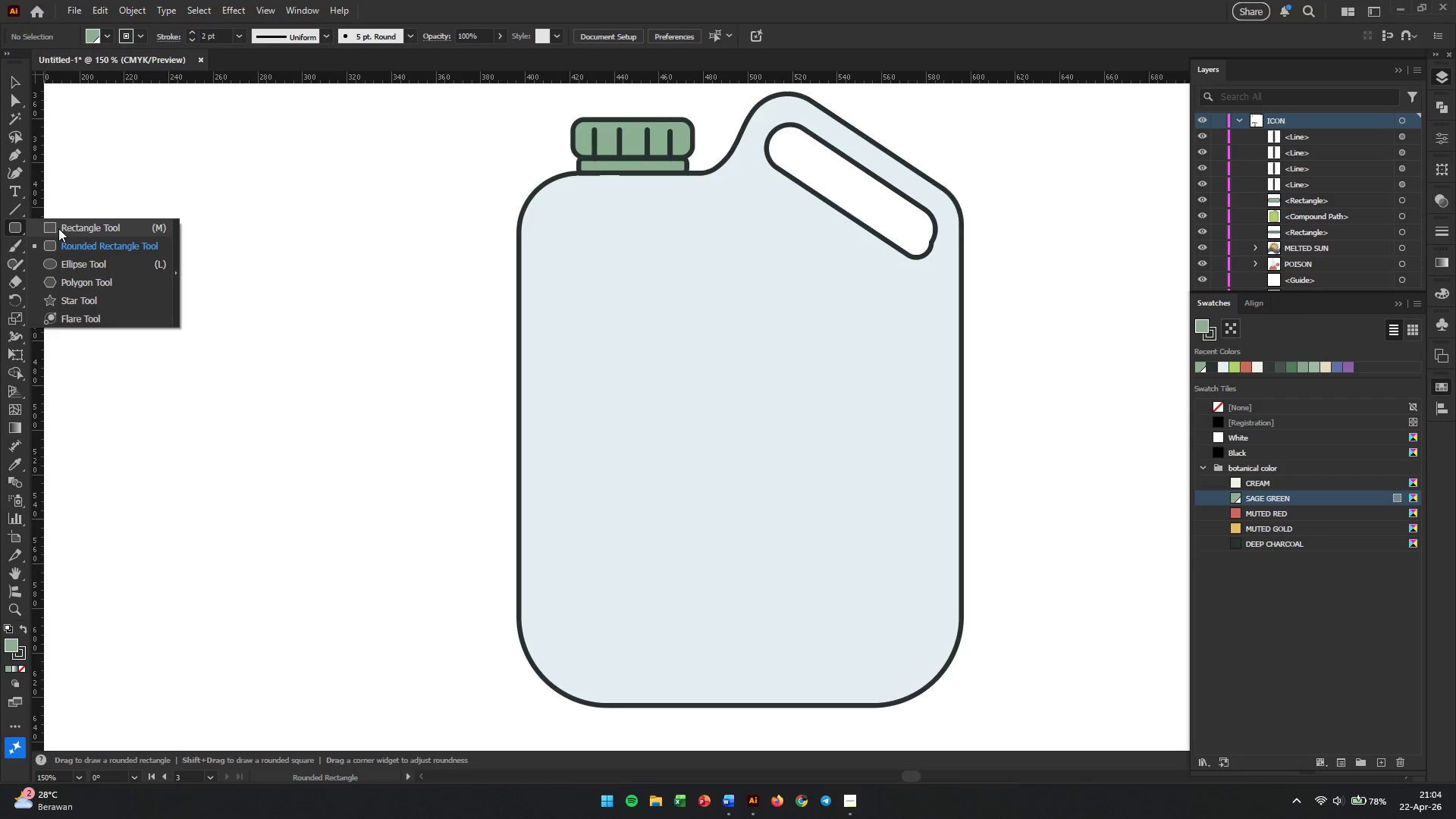 
scroll: coordinate [887, 470], scroll_direction: down, amount: 3.0
 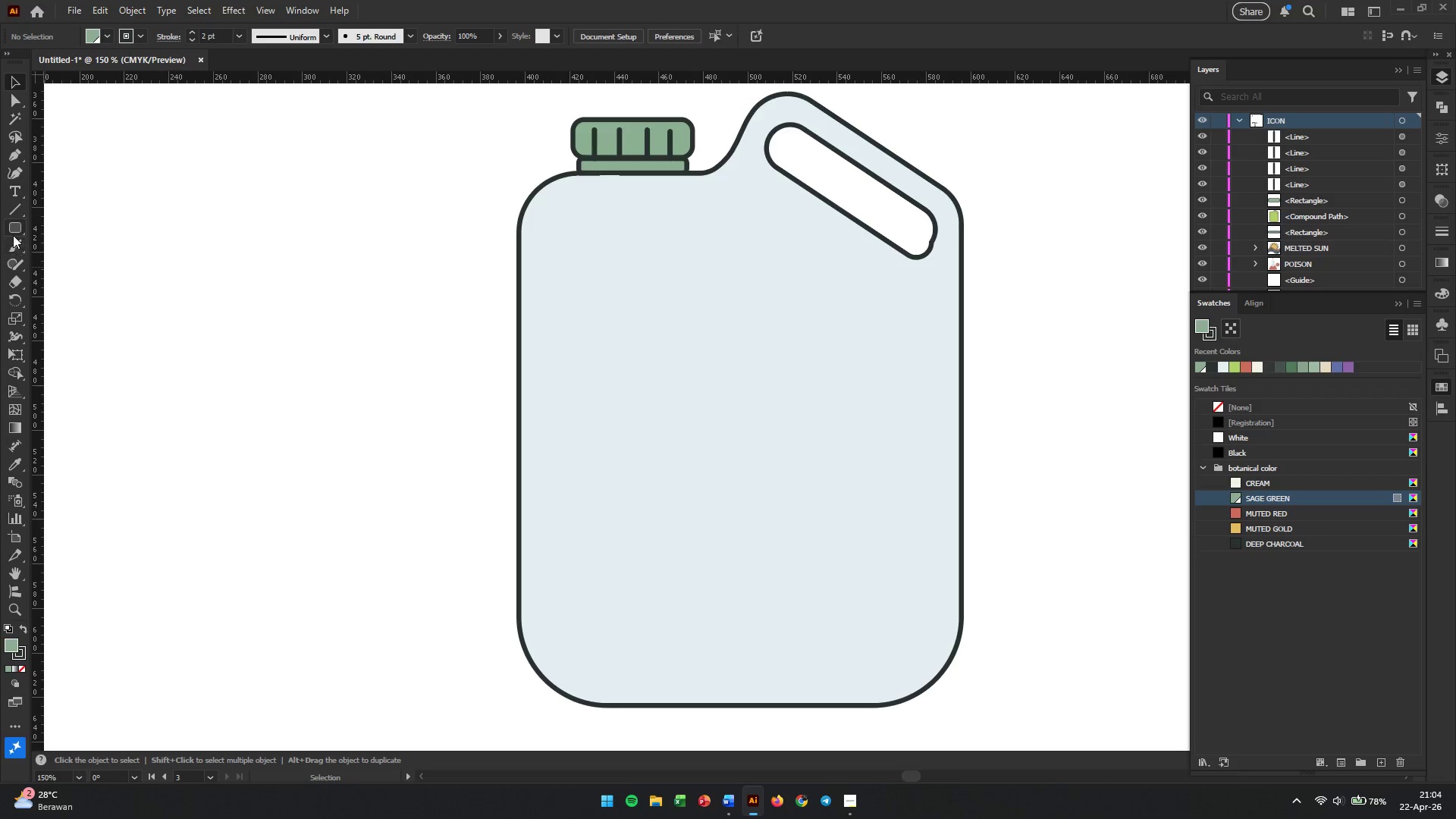 
left_click([58, 228])
 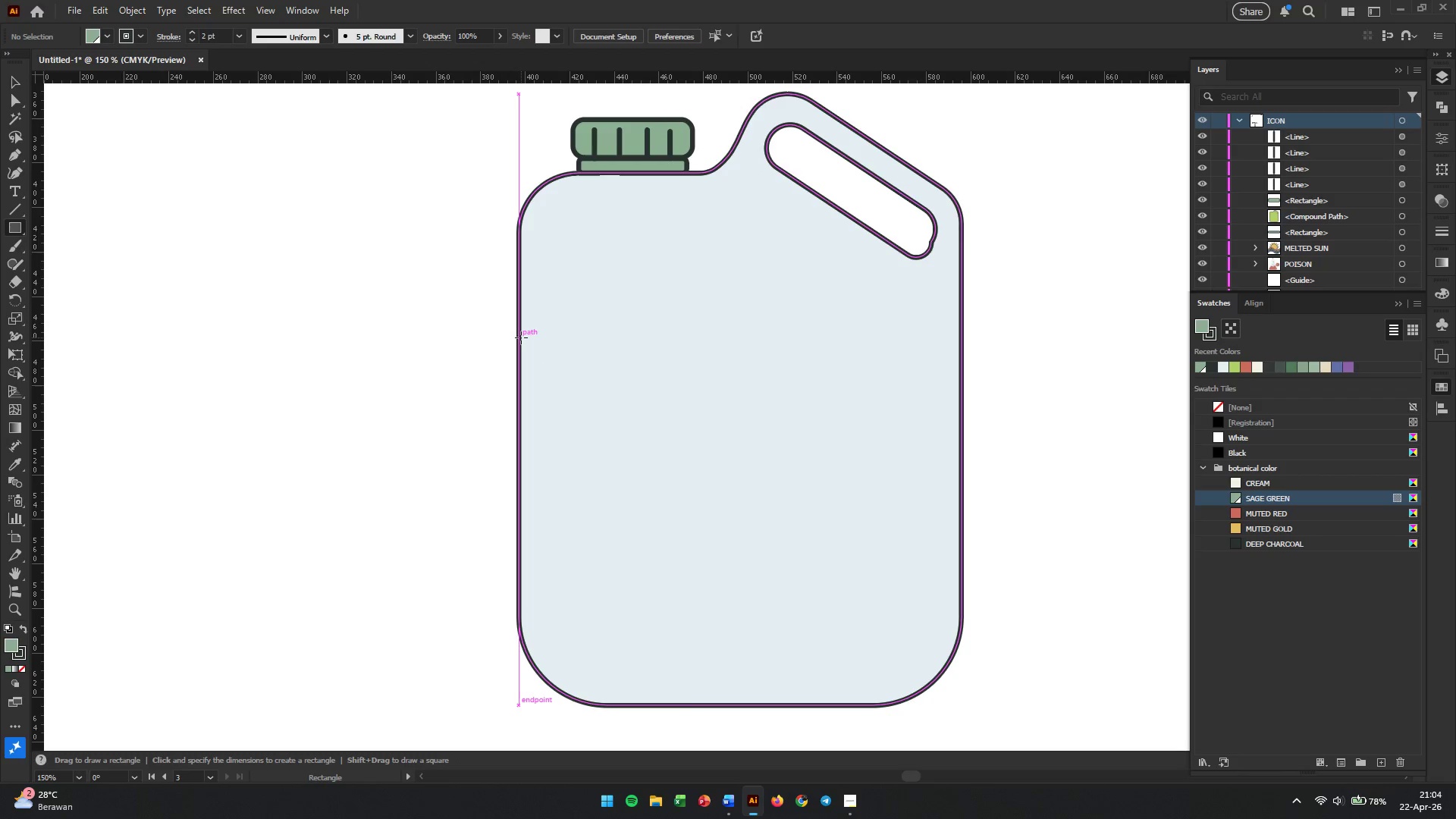 
left_click_drag(start_coordinate=[521, 337], to_coordinate=[962, 576])
 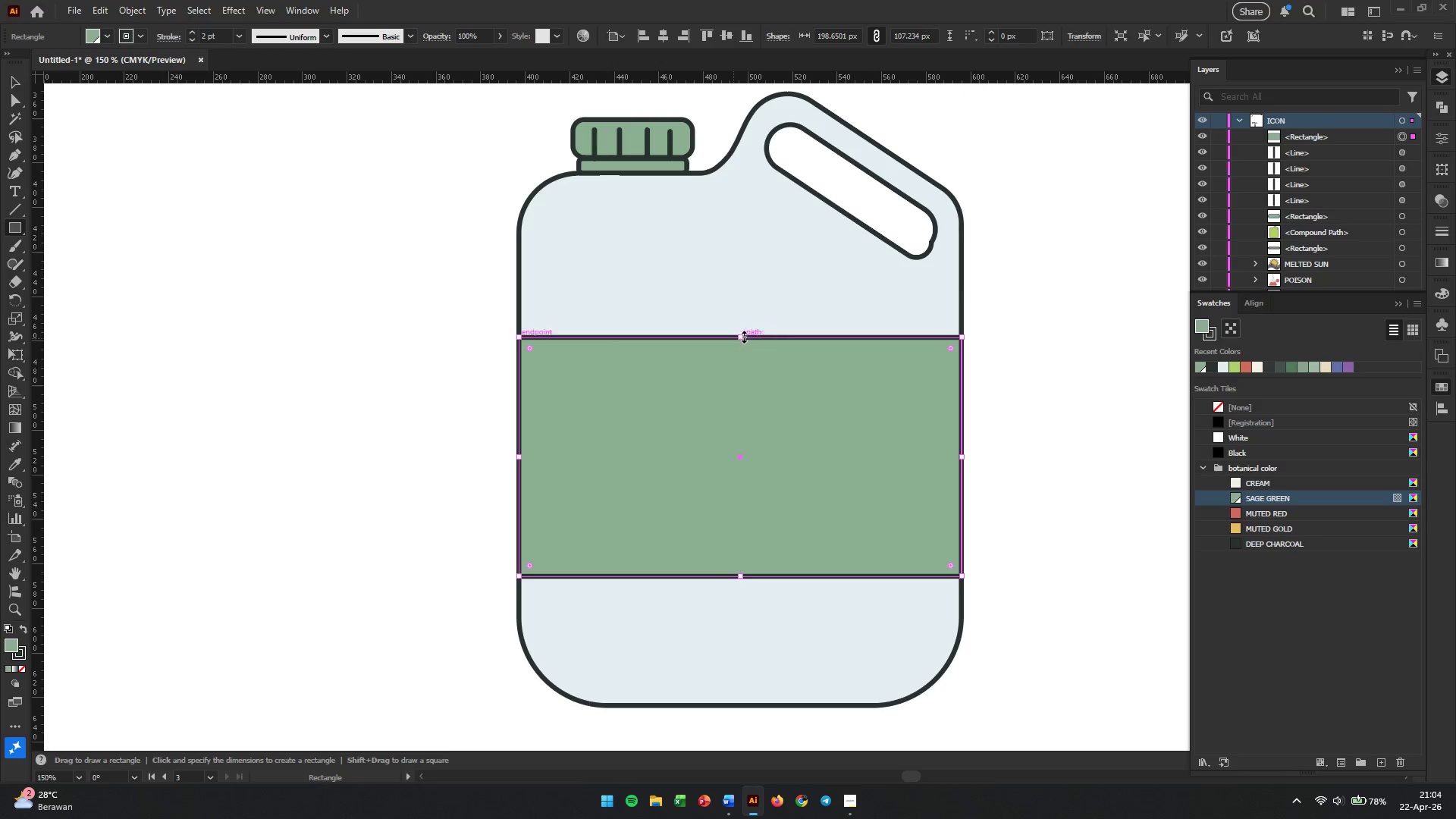 
left_click_drag(start_coordinate=[740, 336], to_coordinate=[745, 318])
 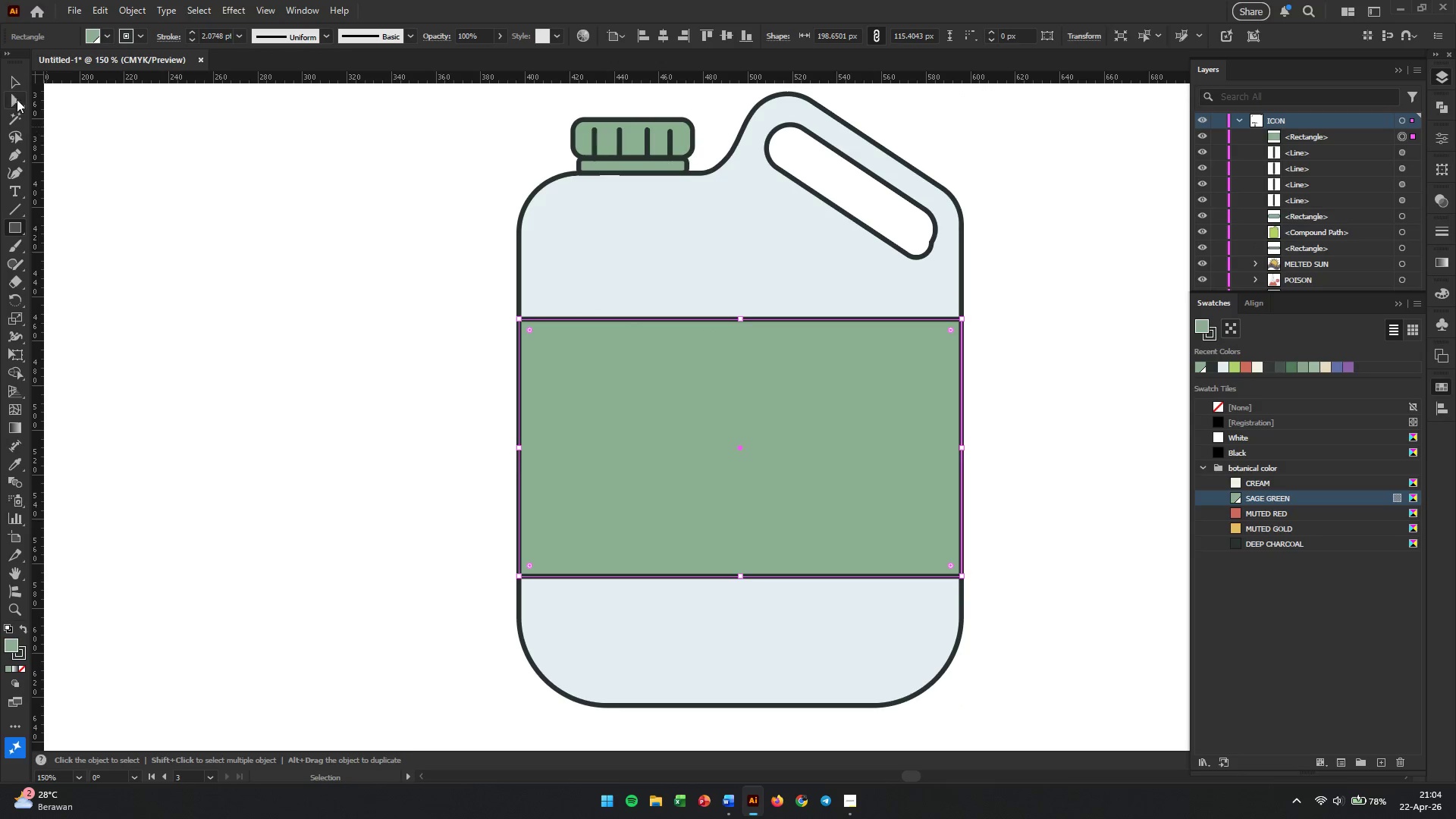 
left_click([14, 78])
 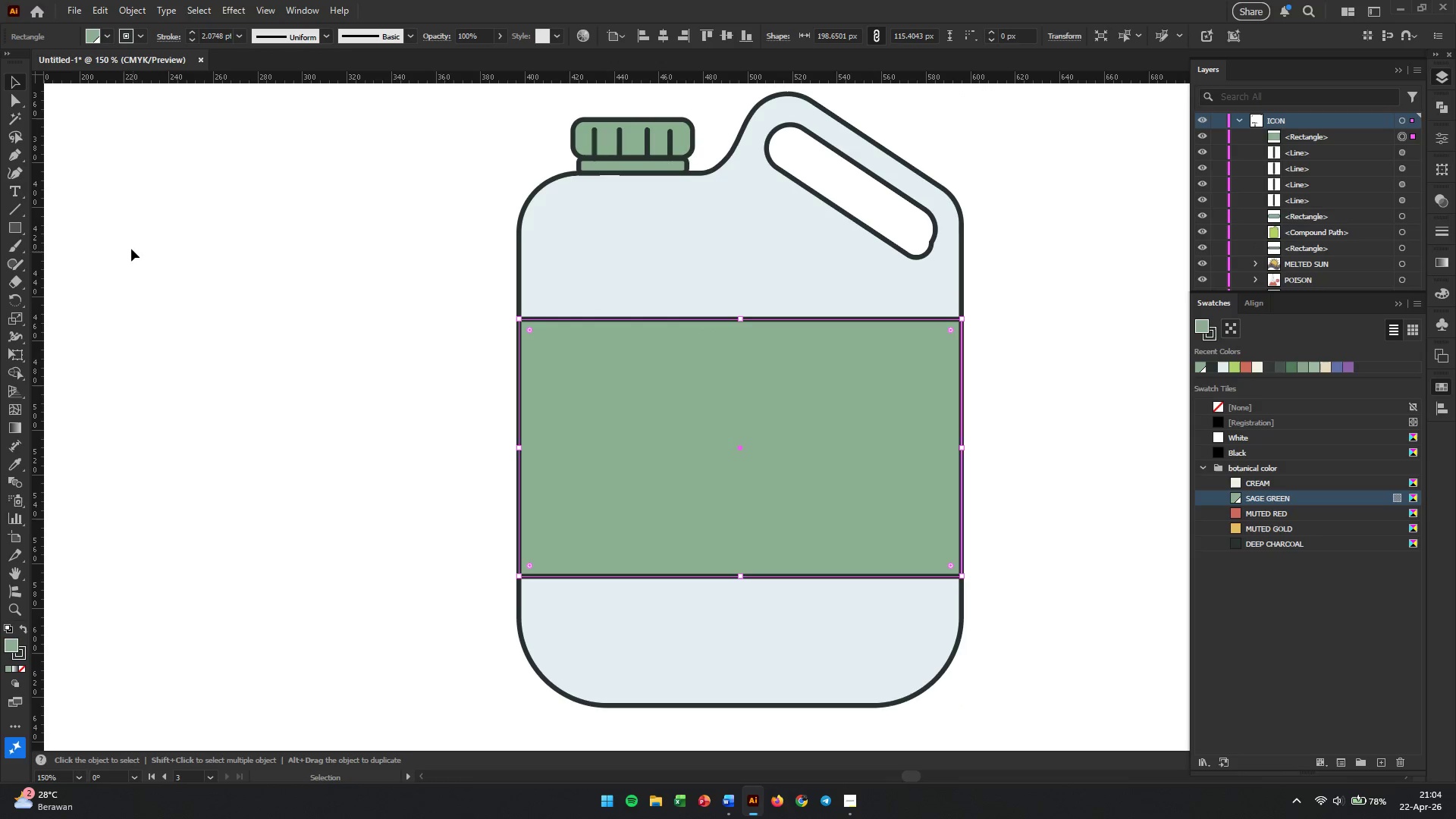 
double_click([136, 259])
 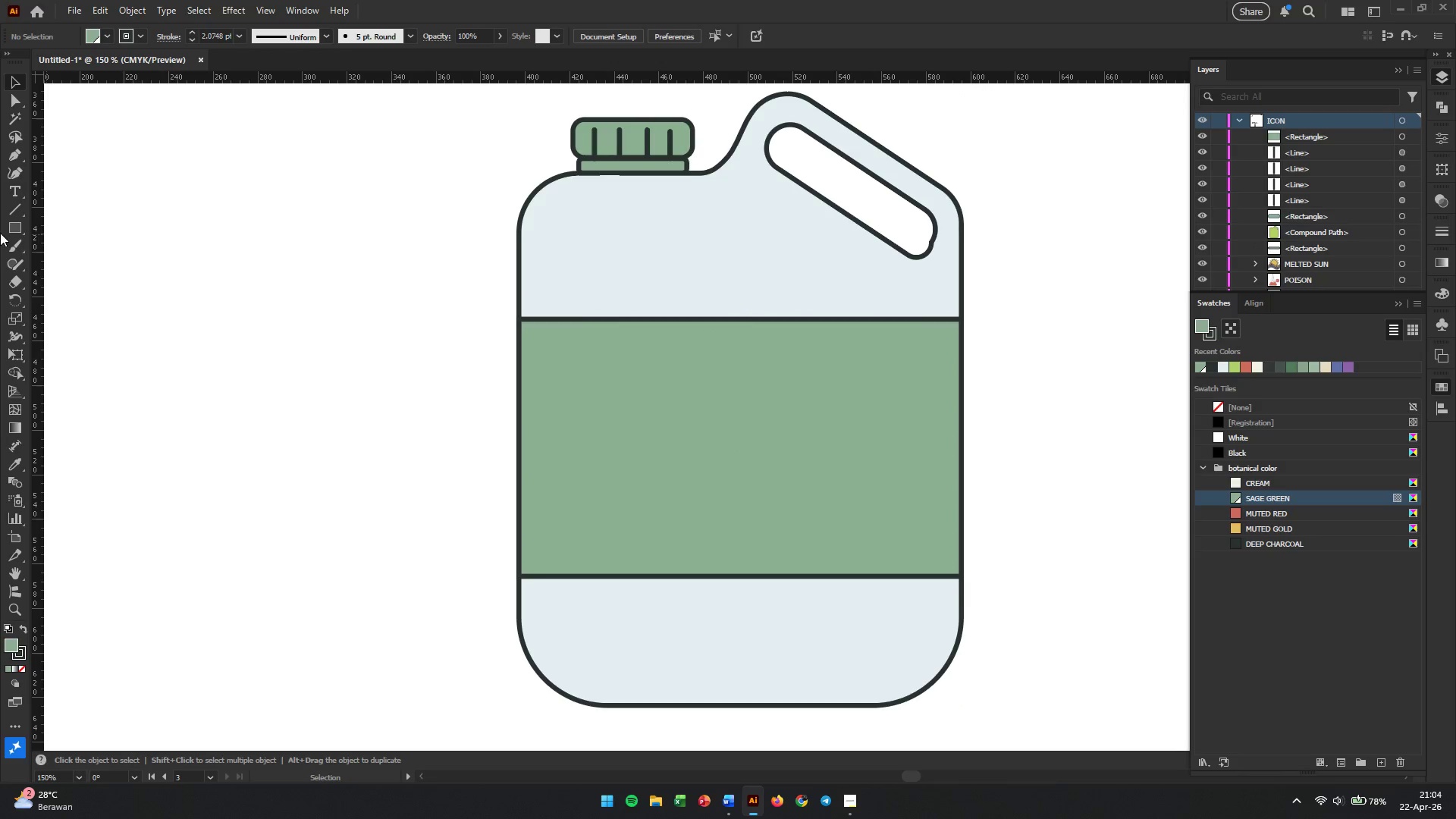 
left_click([20, 228])
 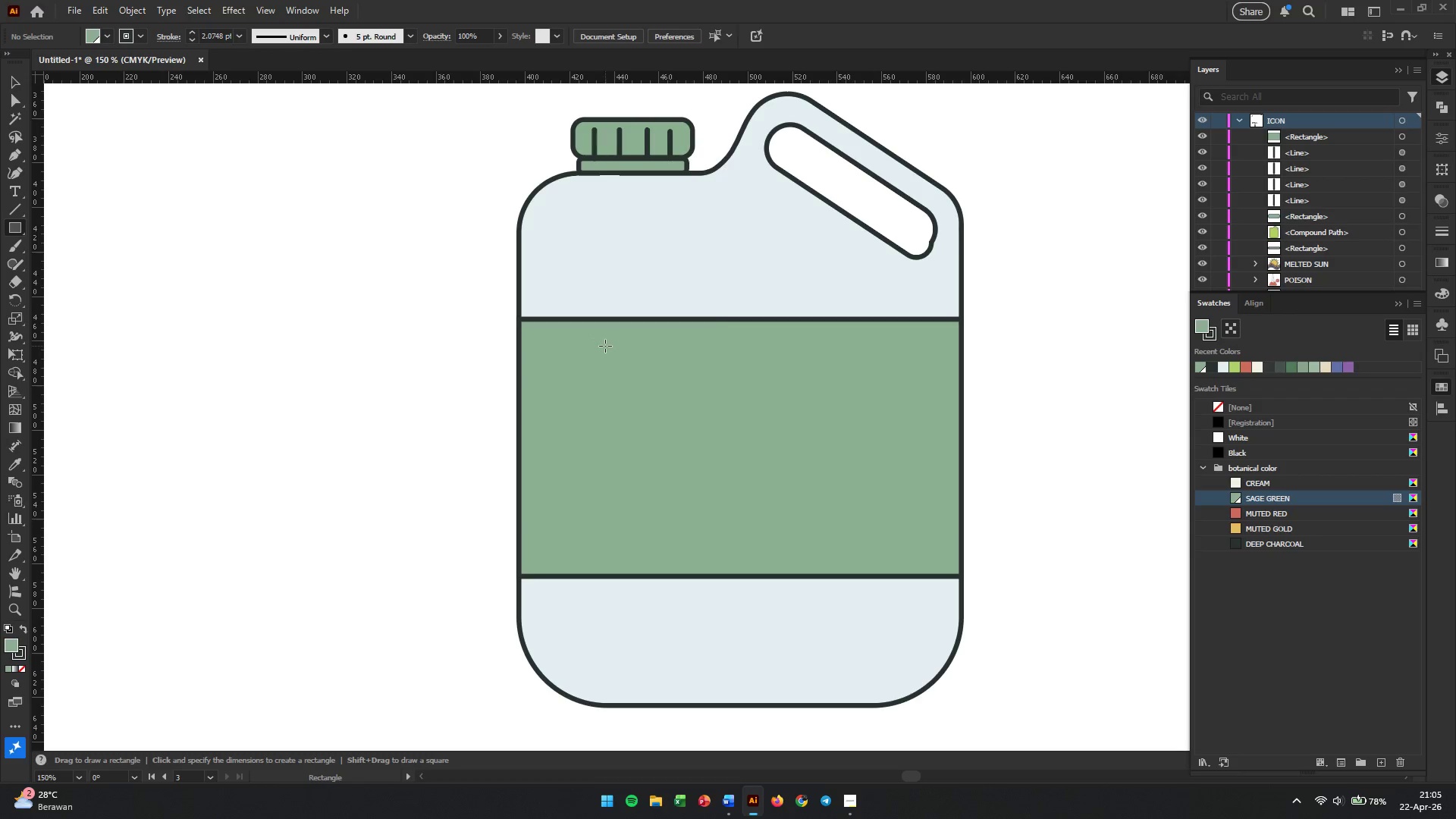 
left_click_drag(start_coordinate=[608, 346], to_coordinate=[881, 548])
 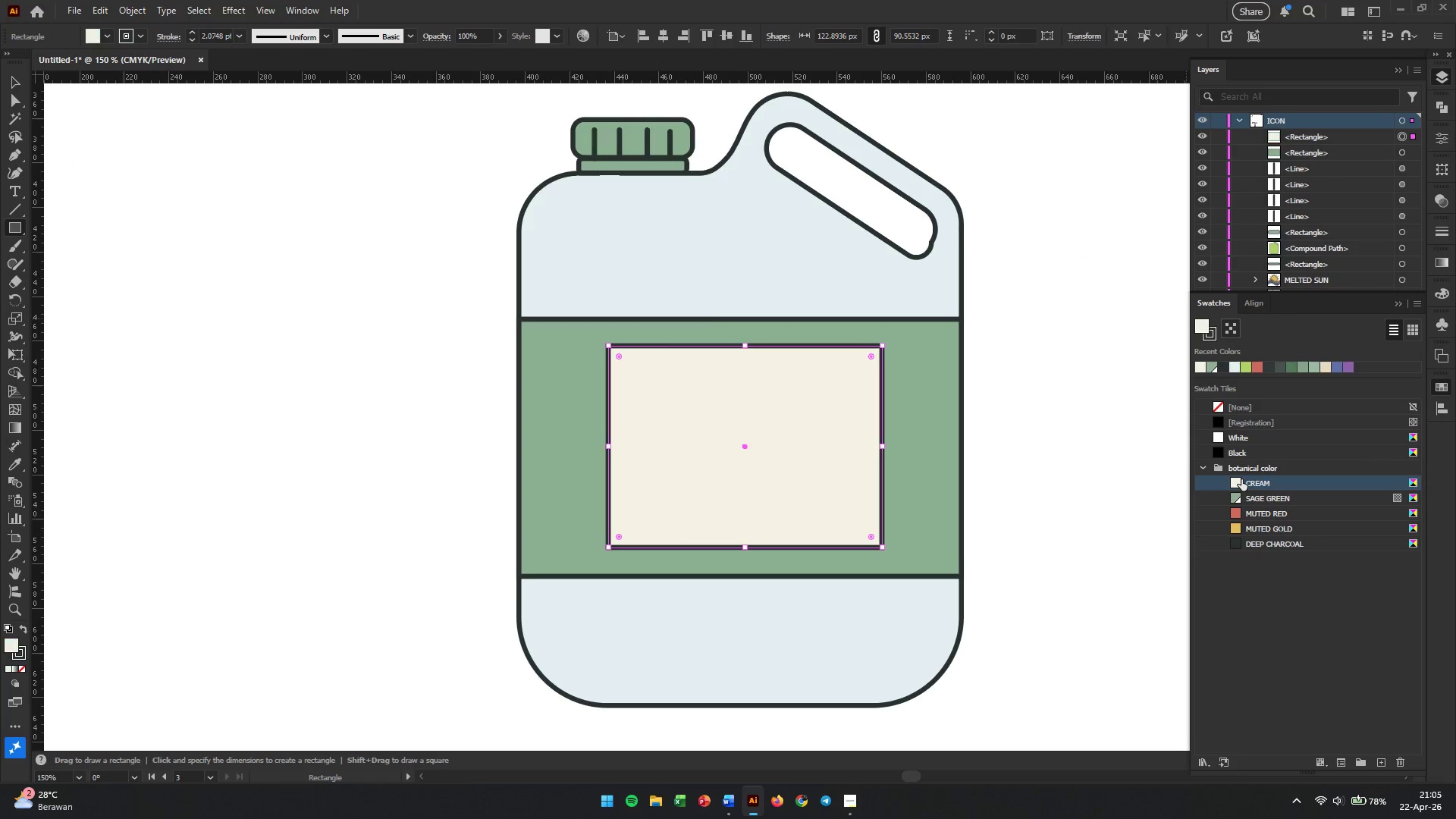 
left_click([14, 84])
 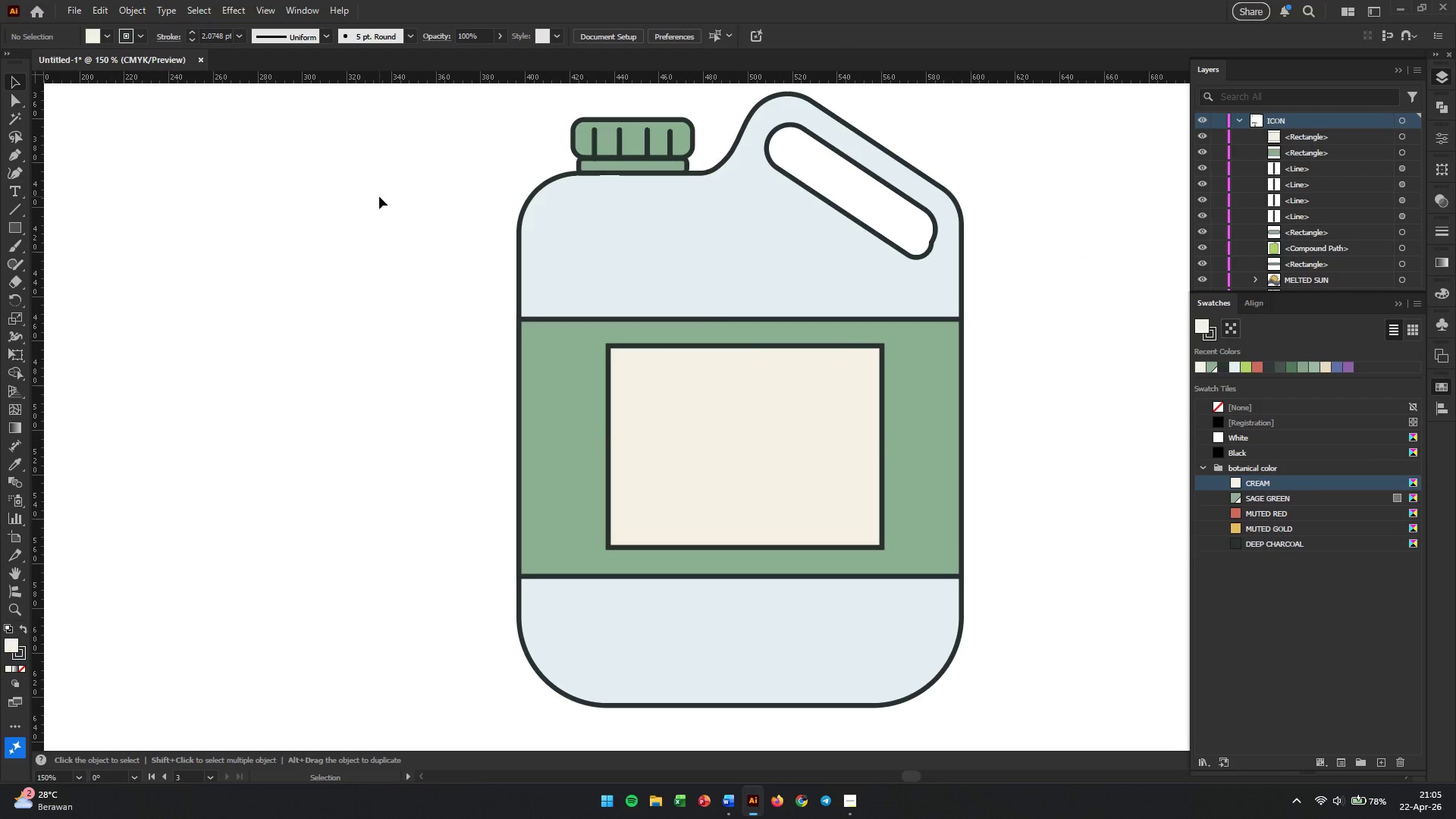 
wait(7.28)
 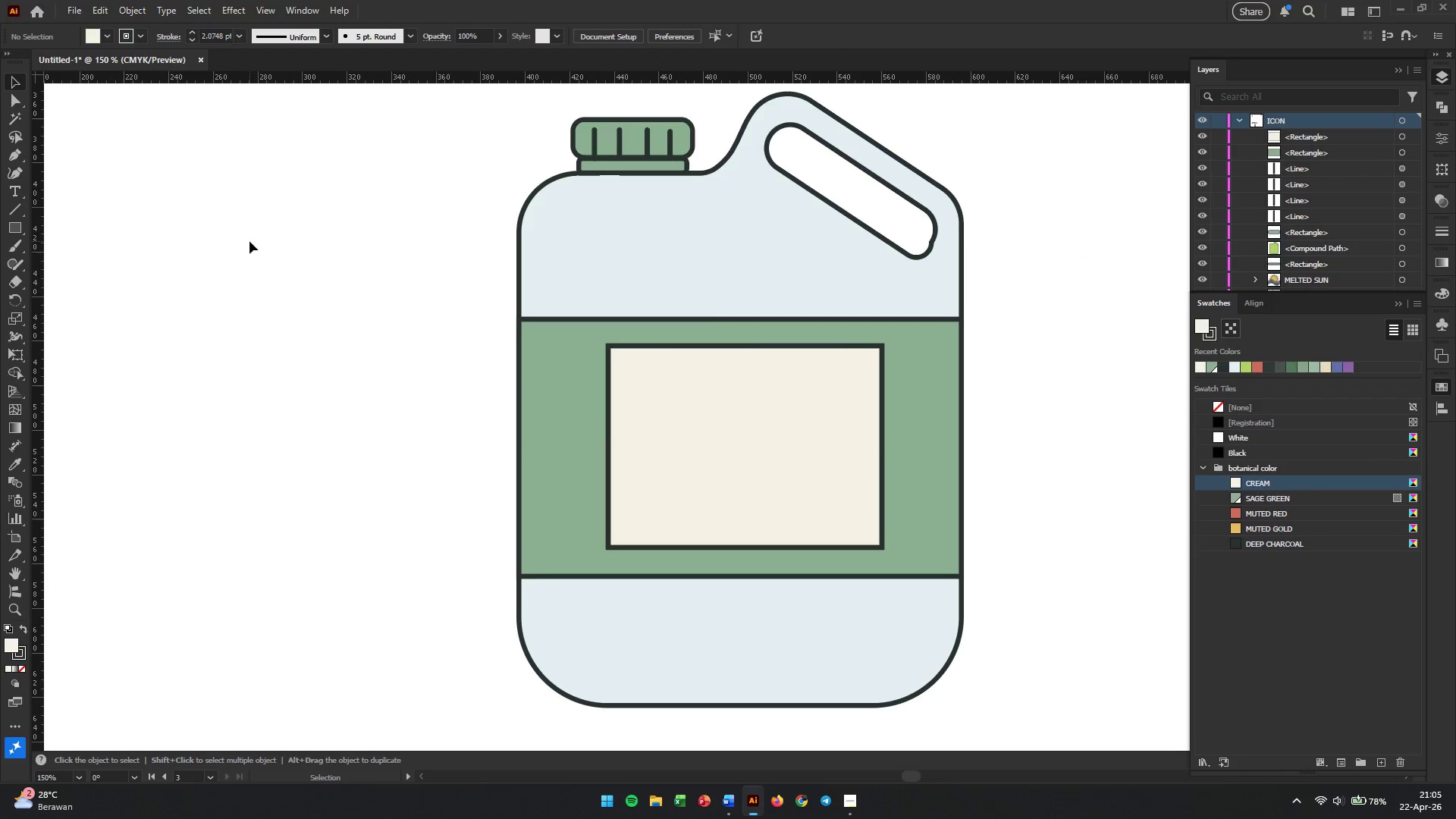 
hold_key(key=AltLeft, duration=0.36)
 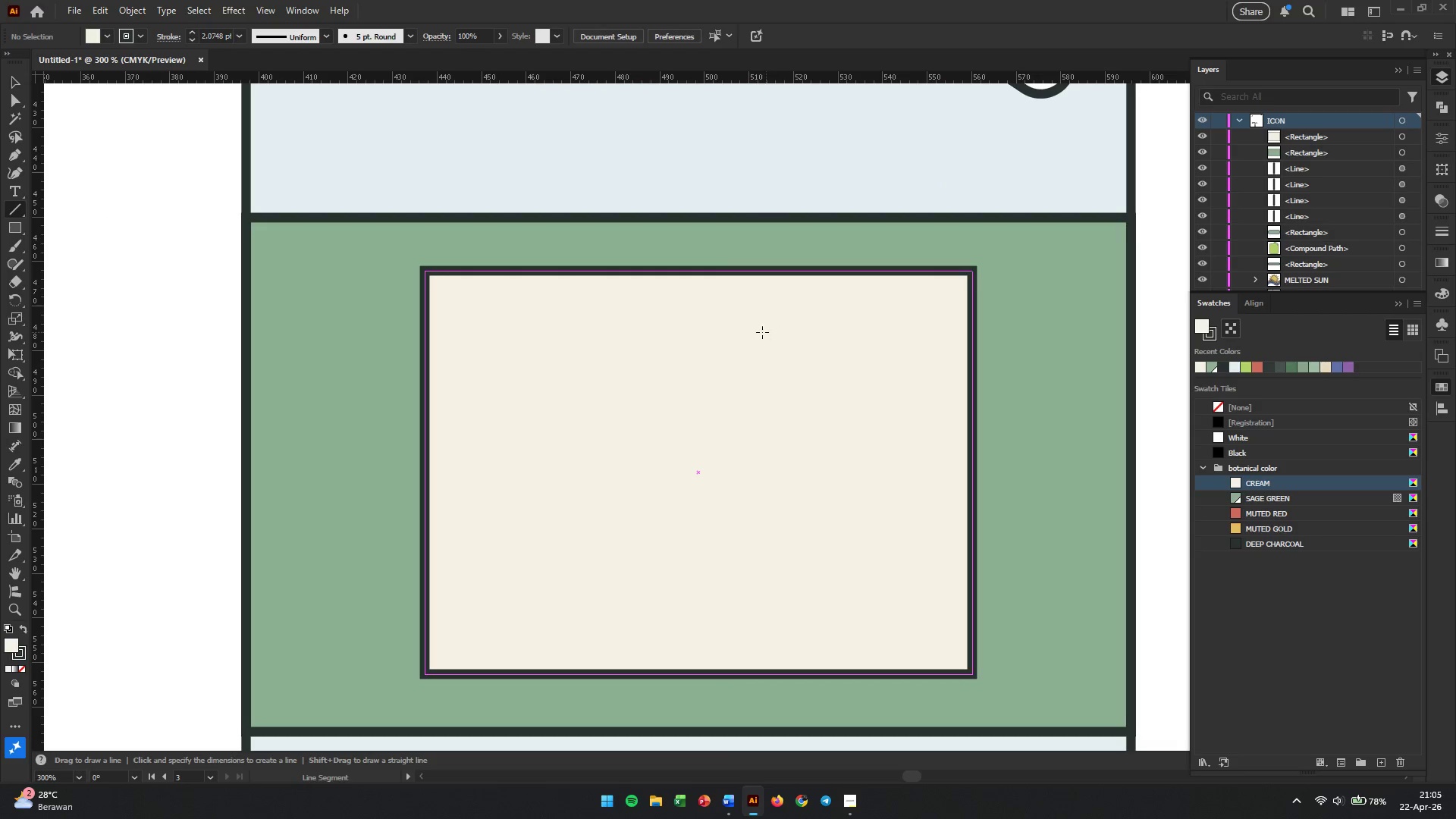 
left_click_drag(start_coordinate=[731, 331], to_coordinate=[924, 329])
 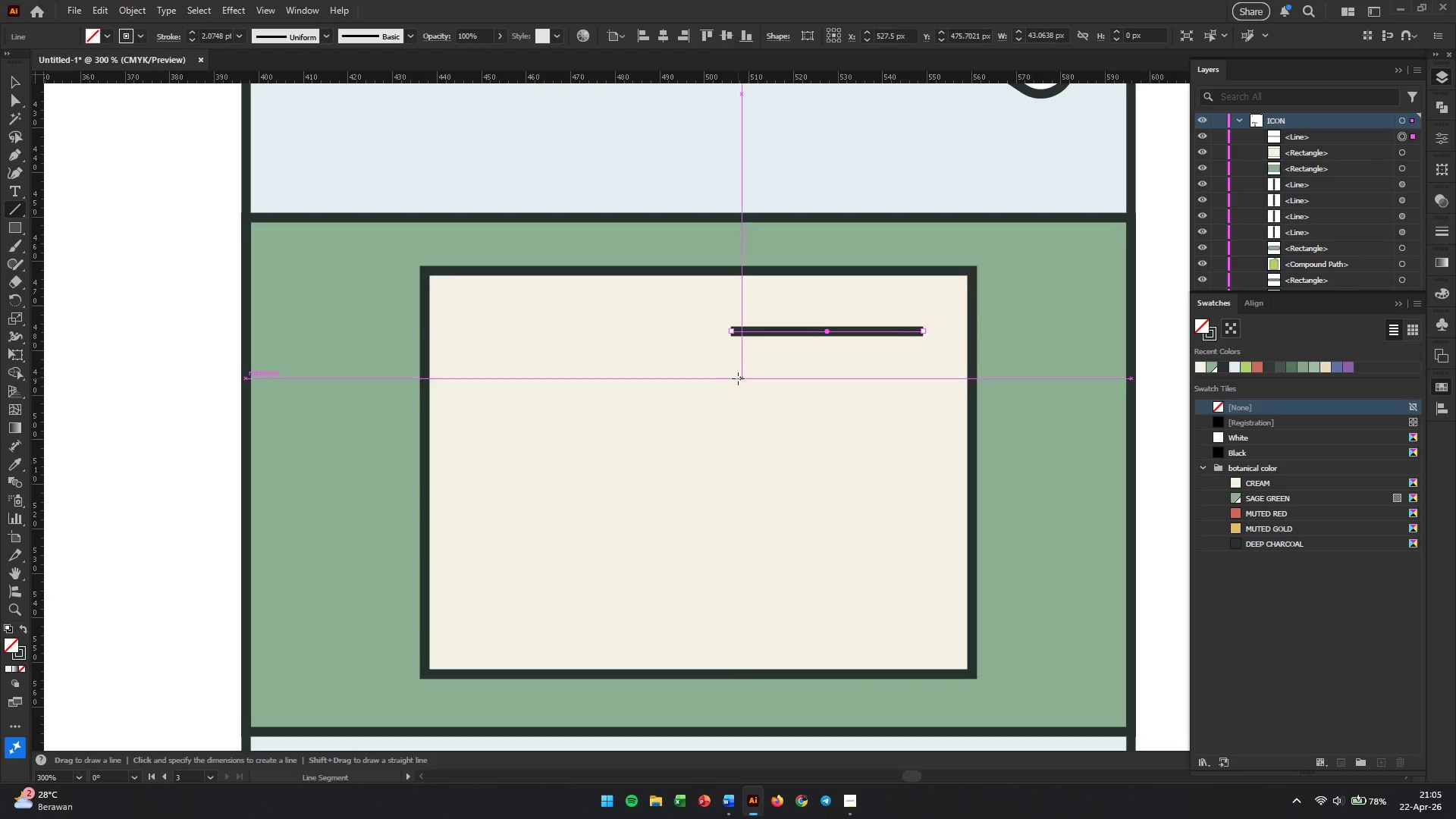 
hold_key(key=ShiftLeft, duration=1.09)
 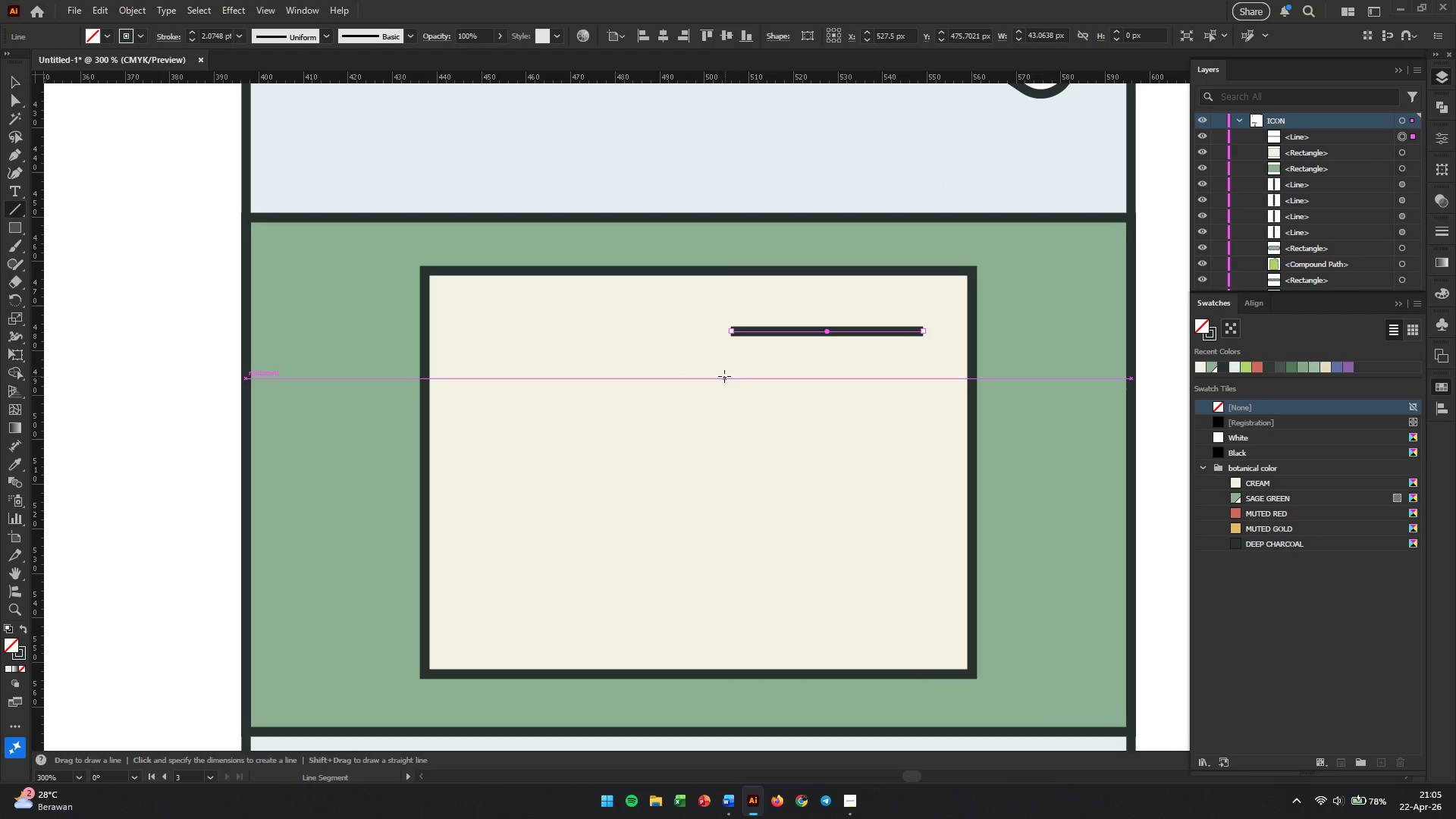 
scroll: coordinate [795, 421], scroll_direction: up, amount: 2.0
 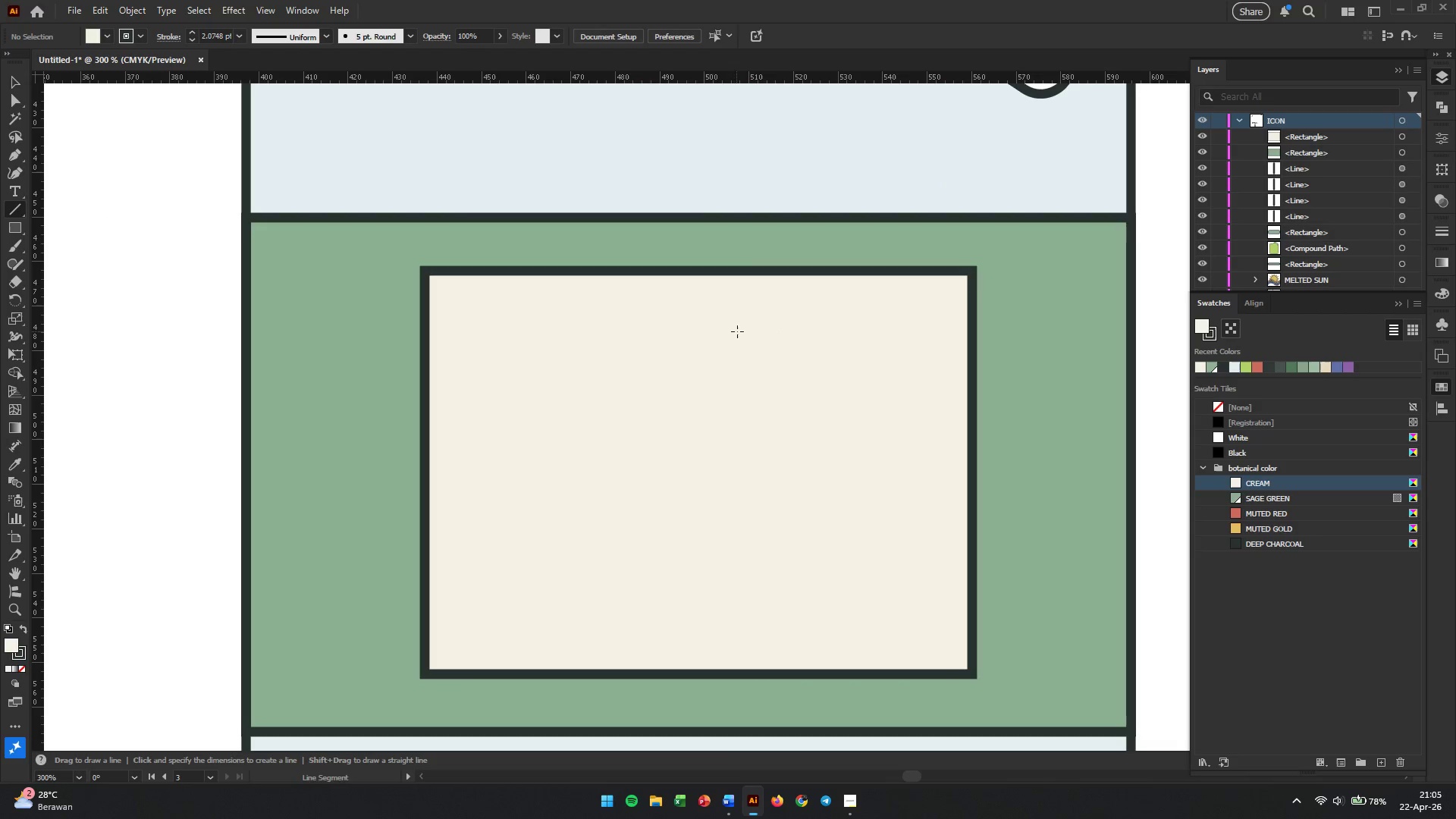 
hold_key(key=ShiftLeft, duration=1.81)
left_click_drag(start_coordinate=[722, 376], to_coordinate=[937, 374])
 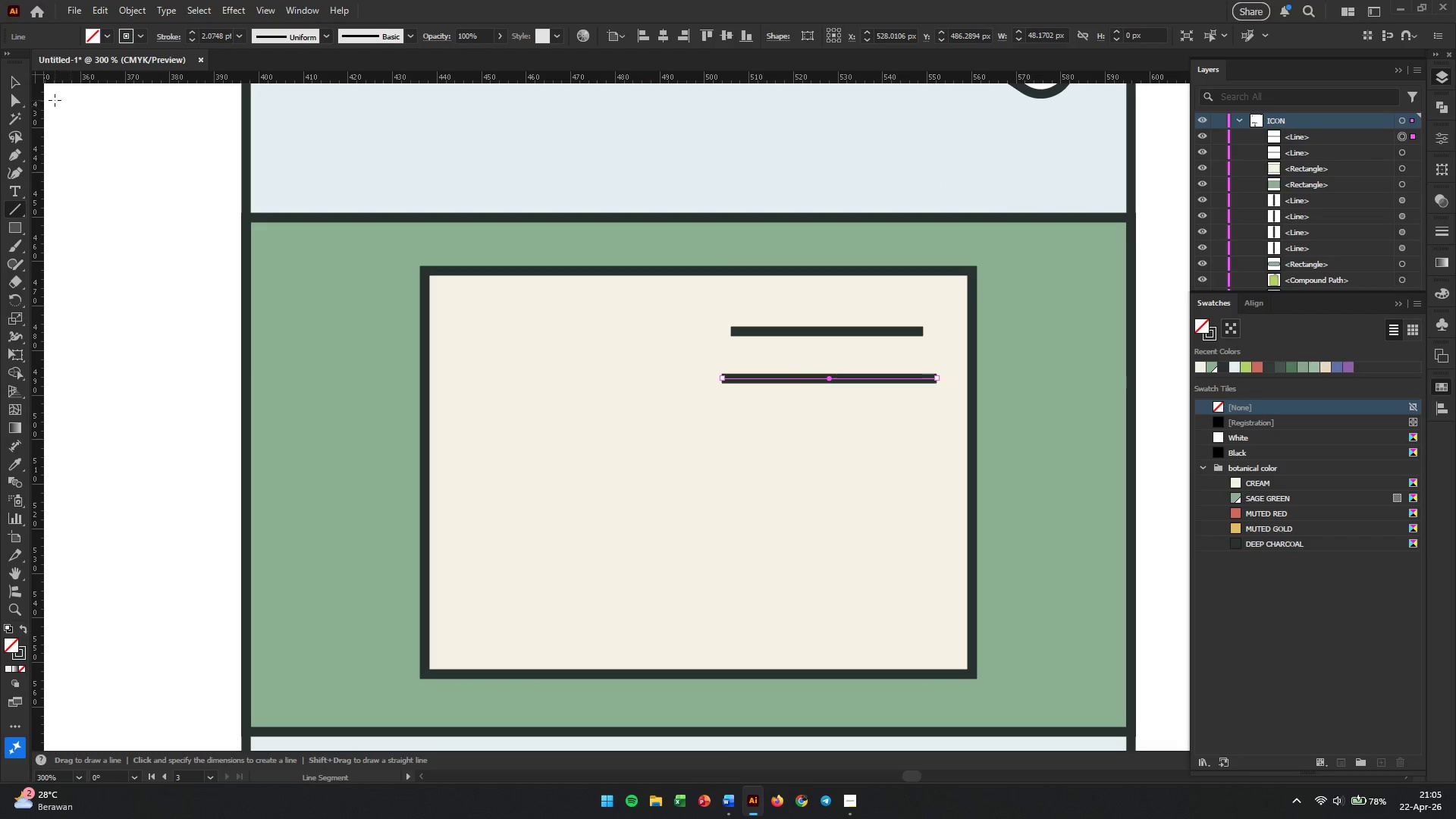 
left_click([9, 83])
 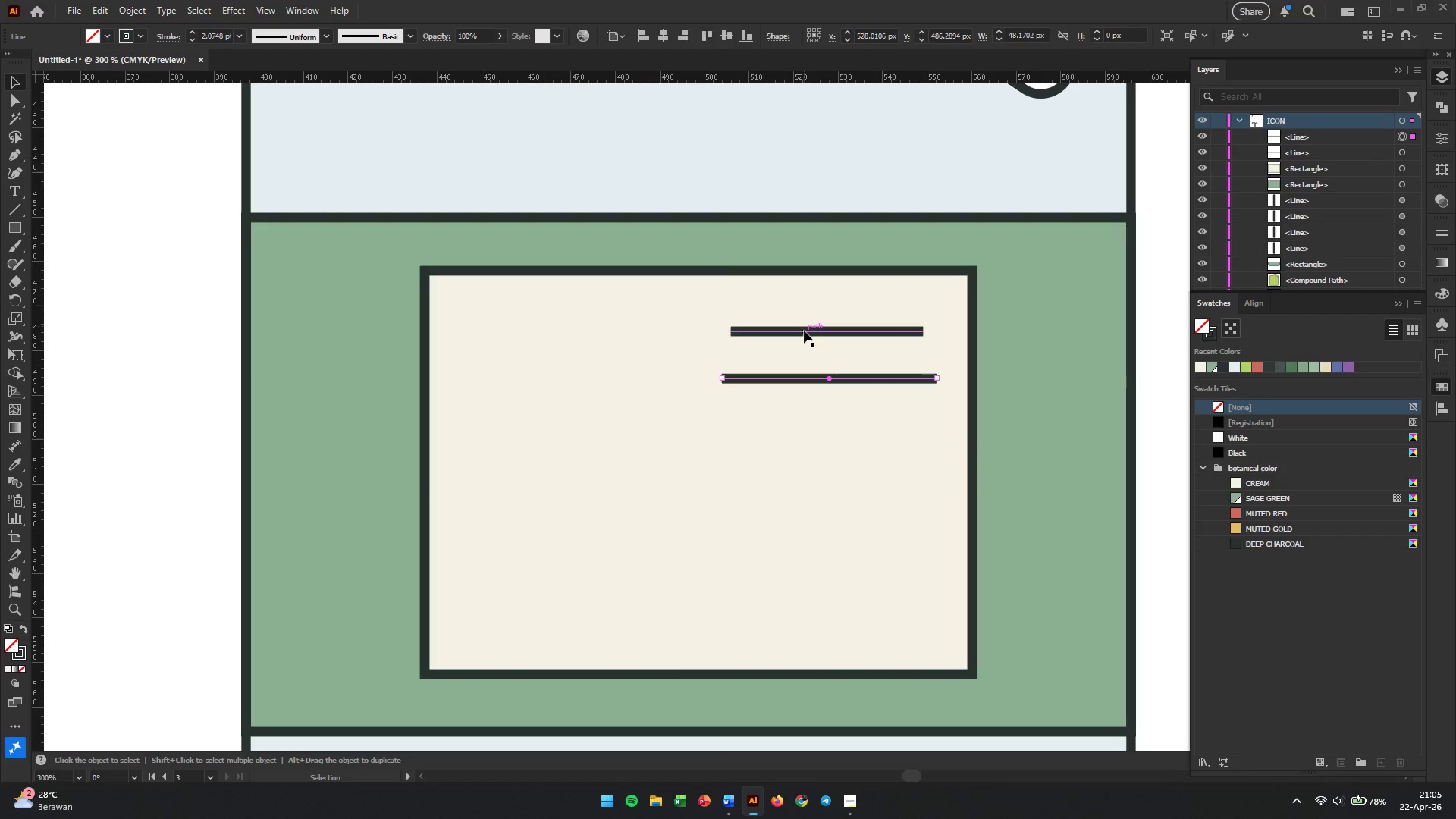 
left_click([804, 331])
 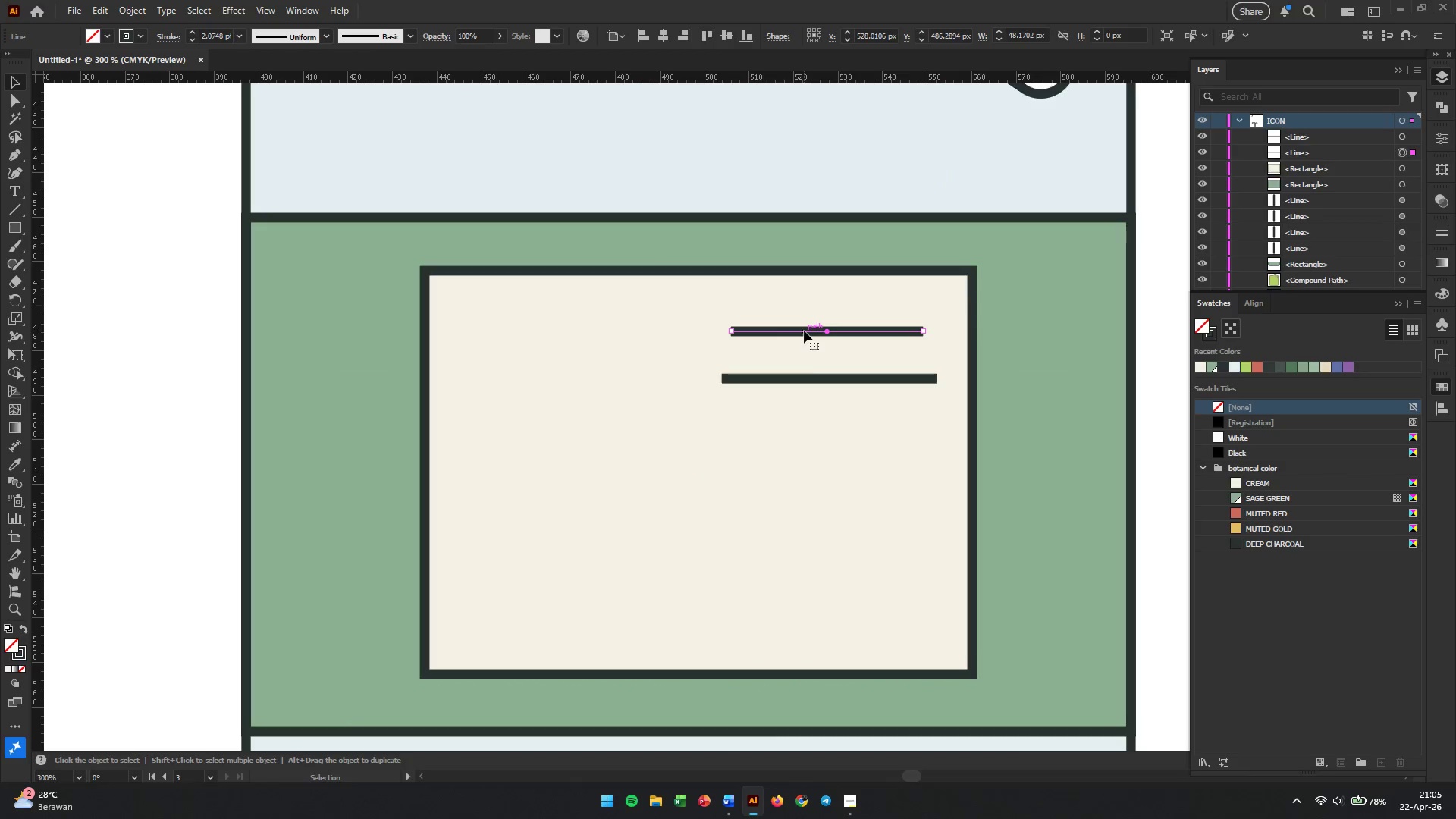 
hold_key(key=ShiftLeft, duration=1.19)
left_click([798, 377])
 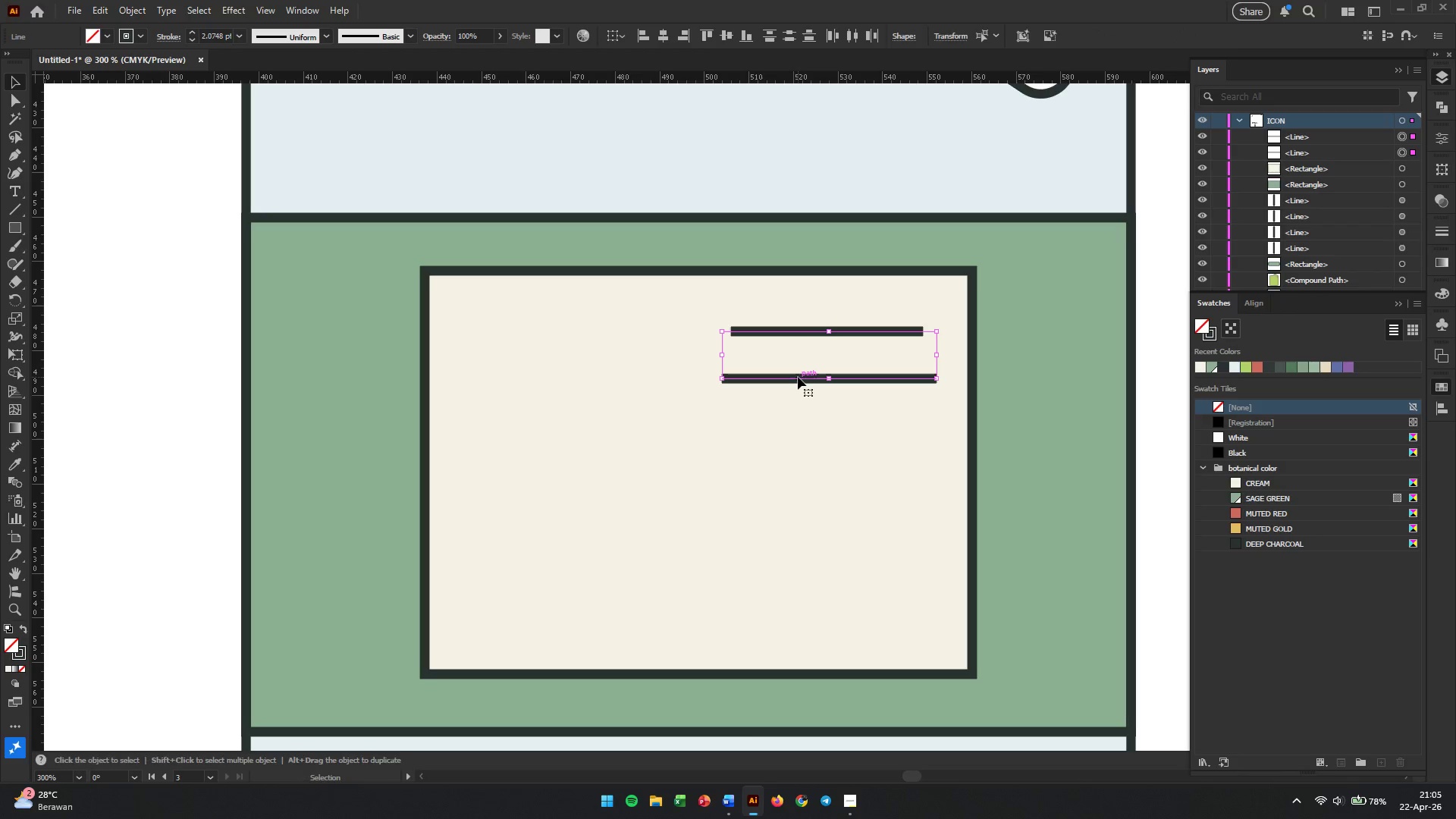 
hold_key(key=AltLeft, duration=3.05)
left_click_drag(start_coordinate=[798, 377], to_coordinate=[794, 471])
 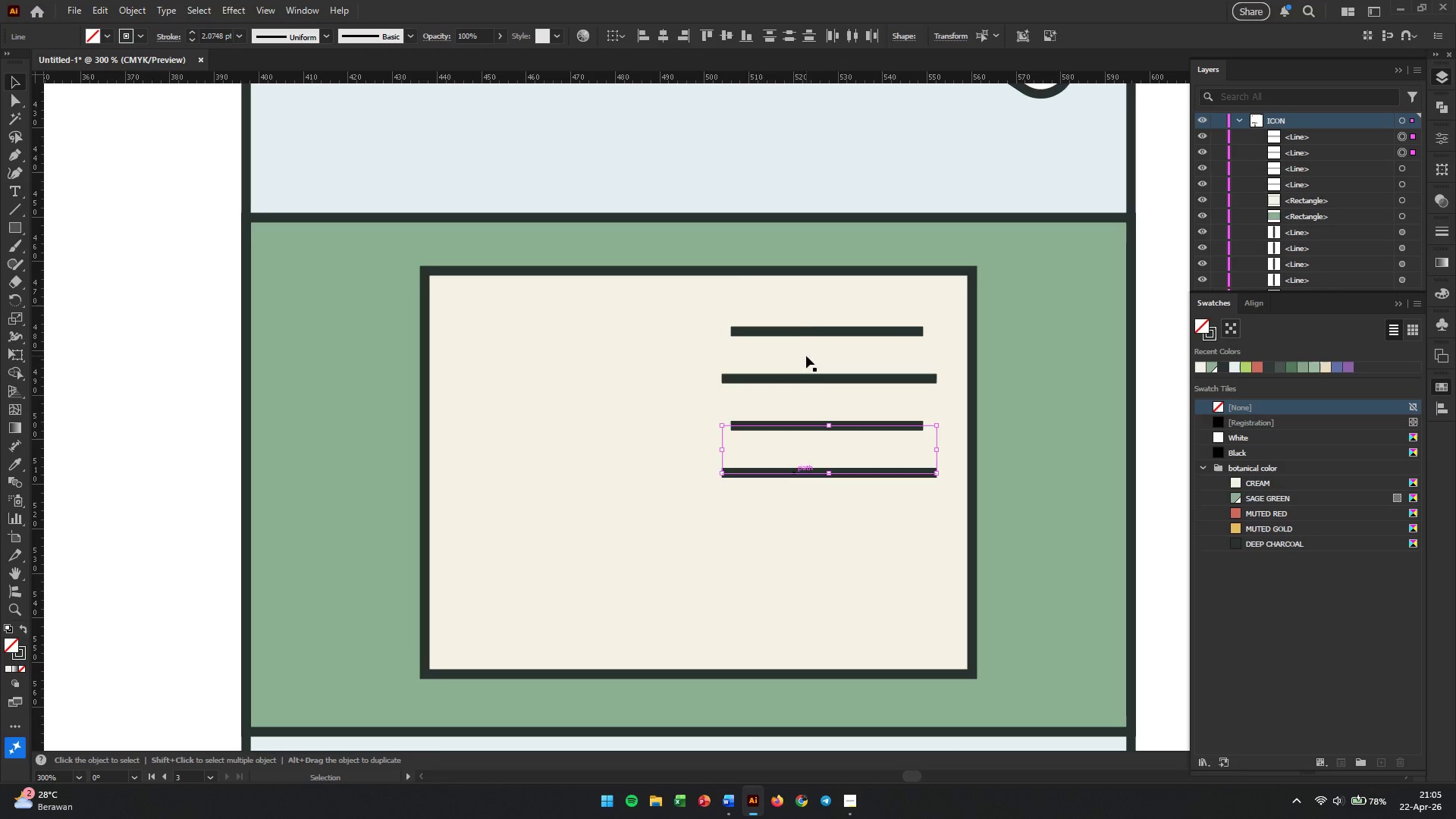 
hold_key(key=ShiftLeft, duration=2.64)
 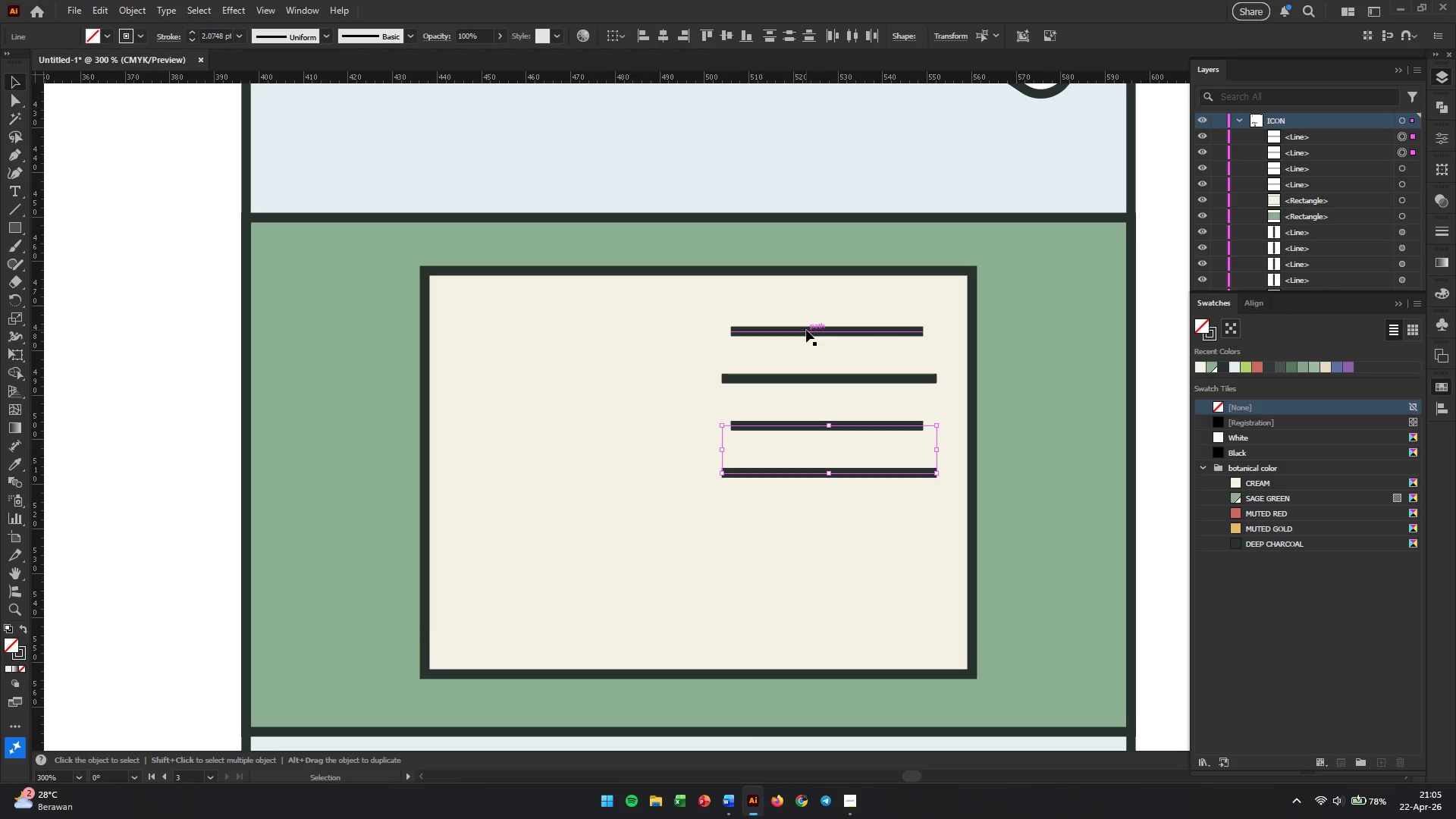 
left_click_drag(start_coordinate=[809, 378], to_coordinate=[813, 361])
 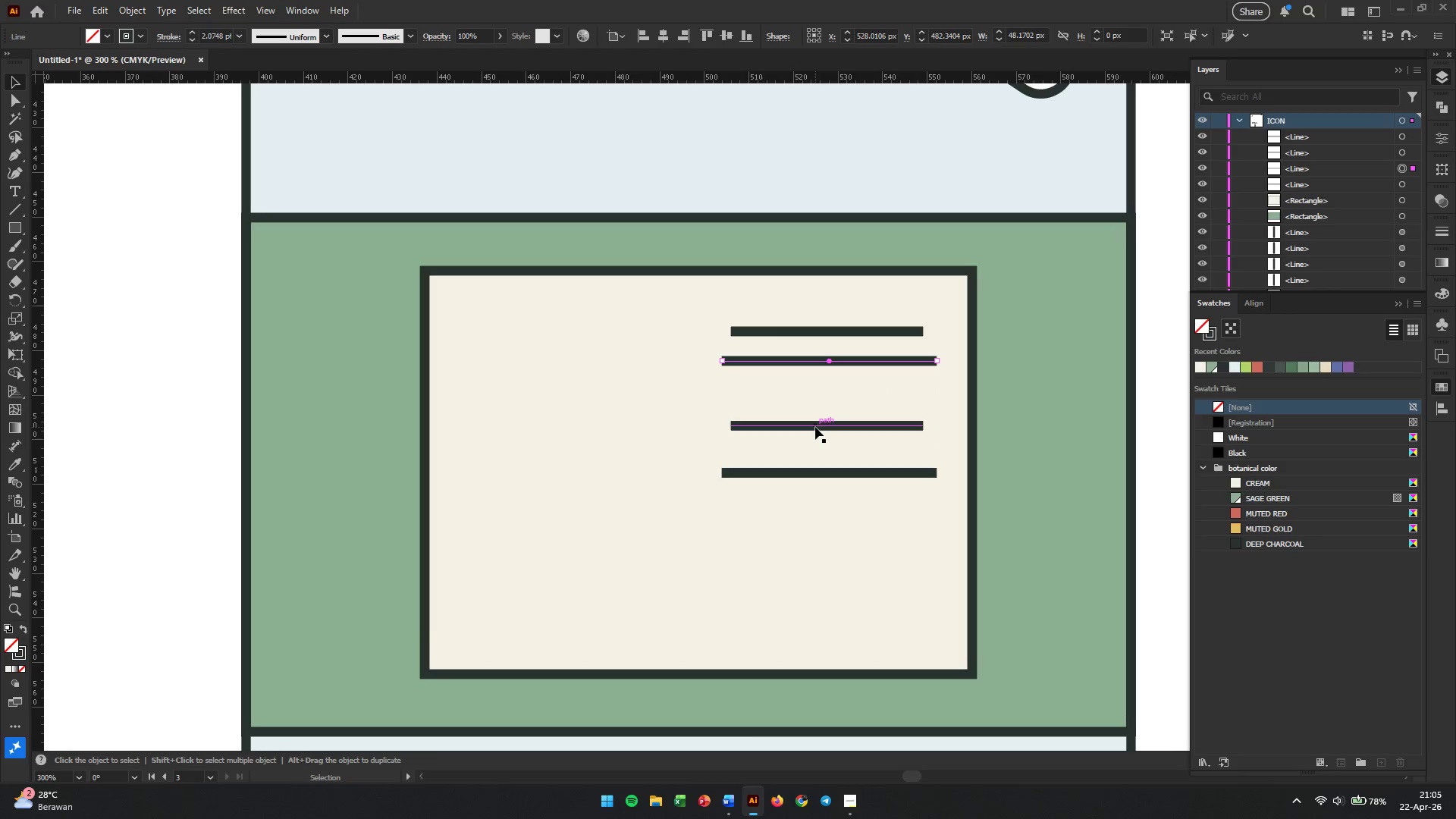 
hold_key(key=ShiftLeft, duration=1.17)
 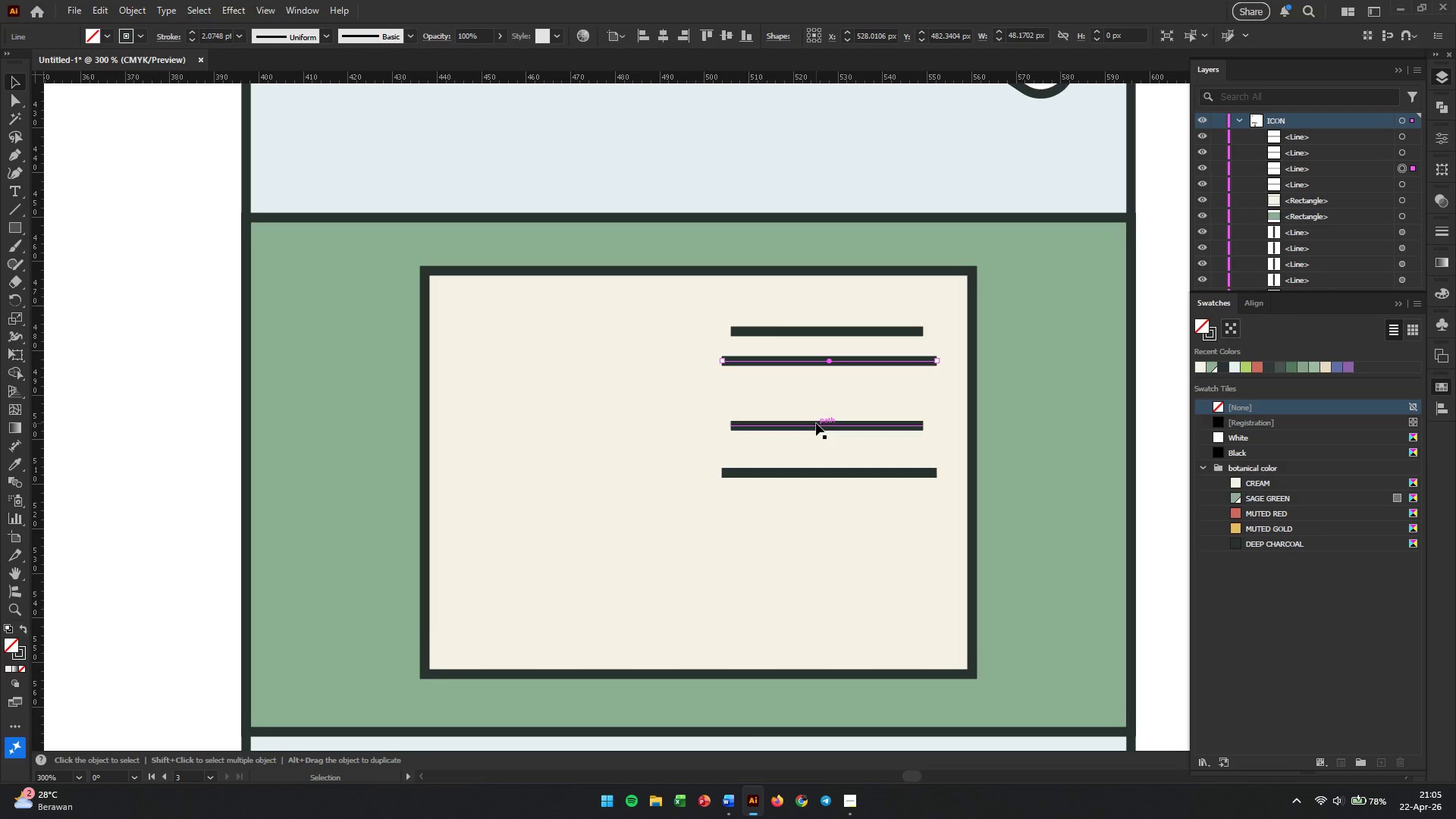 
left_click_drag(start_coordinate=[816, 423], to_coordinate=[818, 391])
 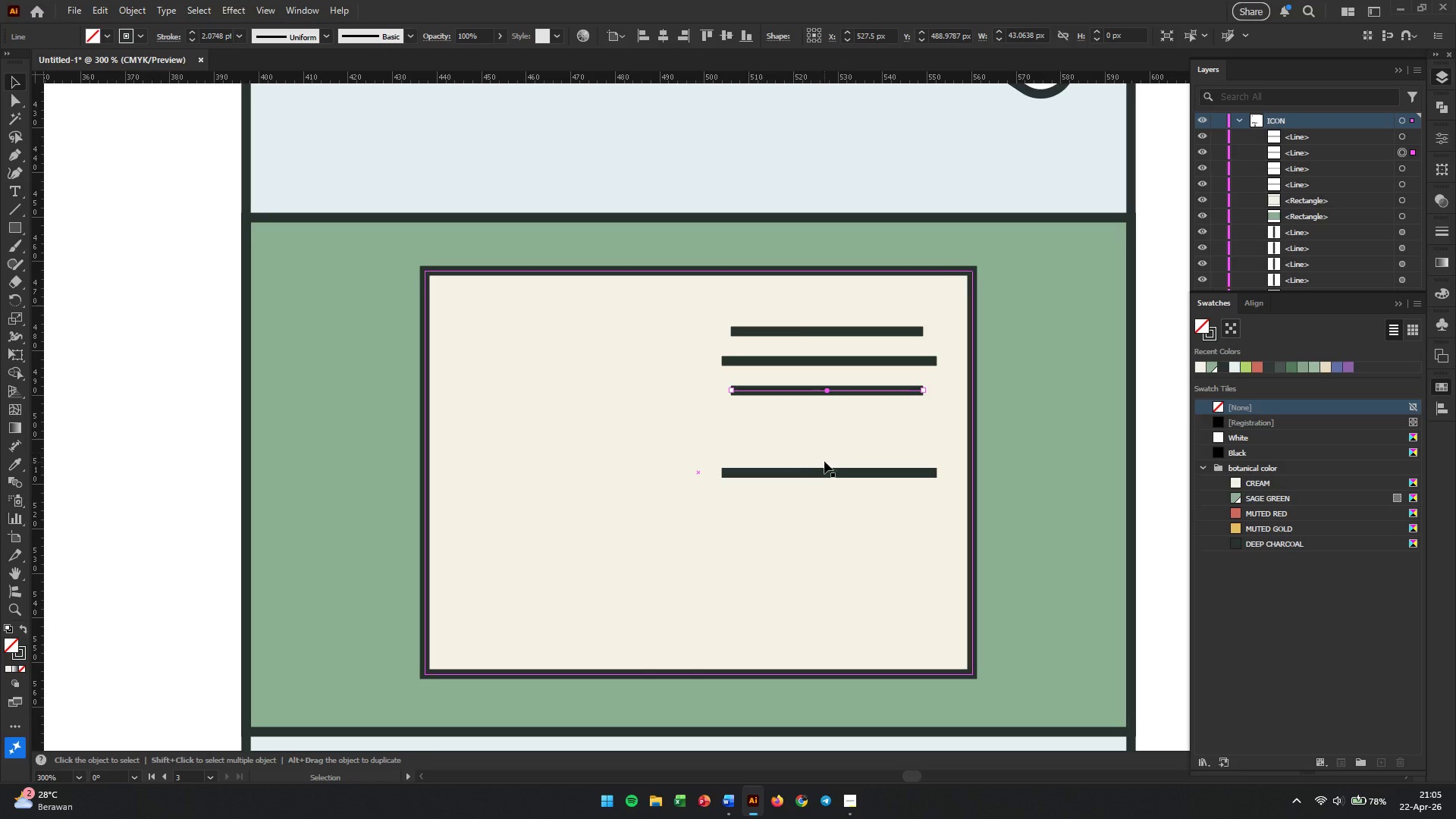 
hold_key(key=ShiftLeft, duration=1.22)
 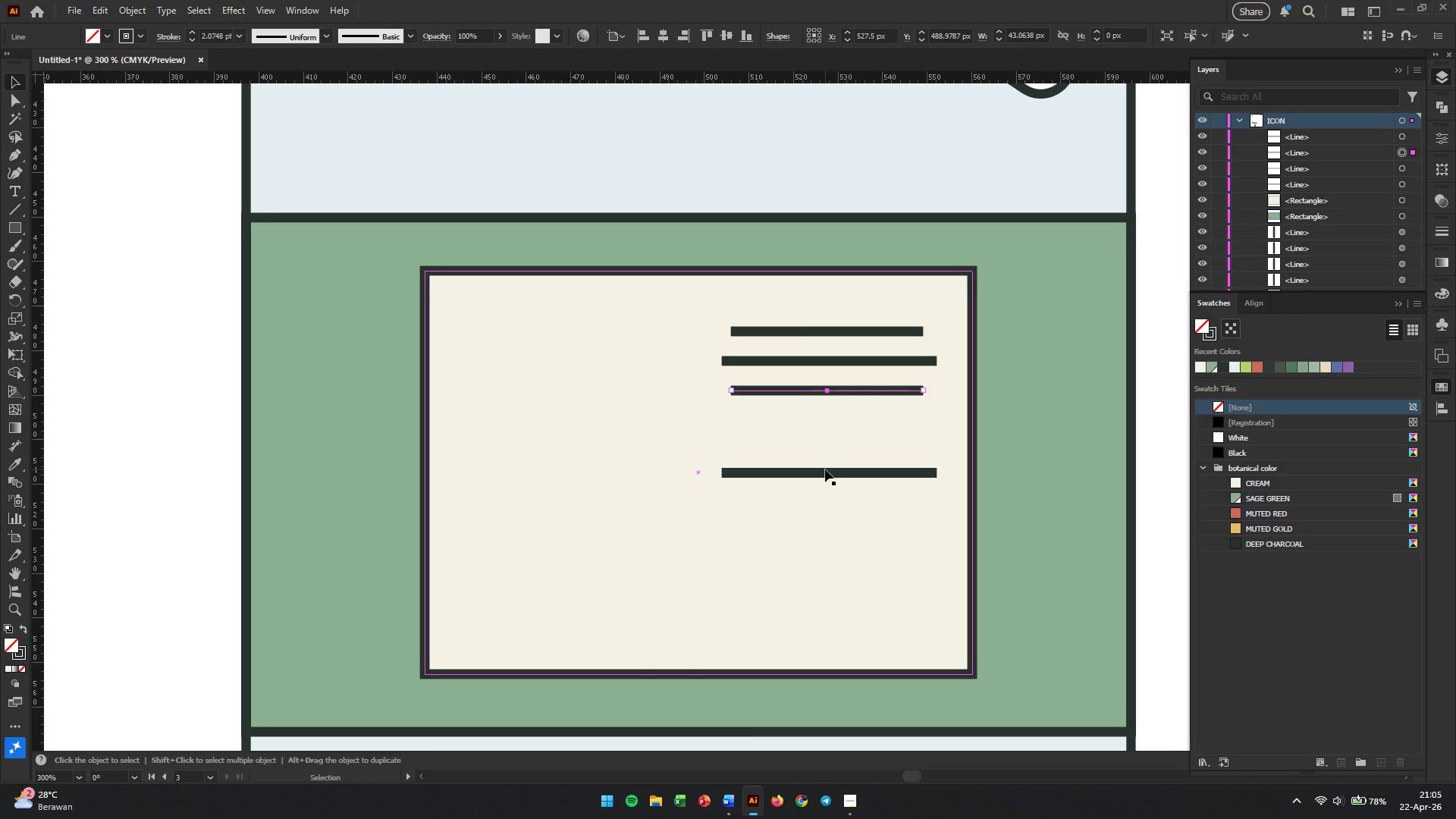 
left_click_drag(start_coordinate=[824, 471], to_coordinate=[821, 422])
 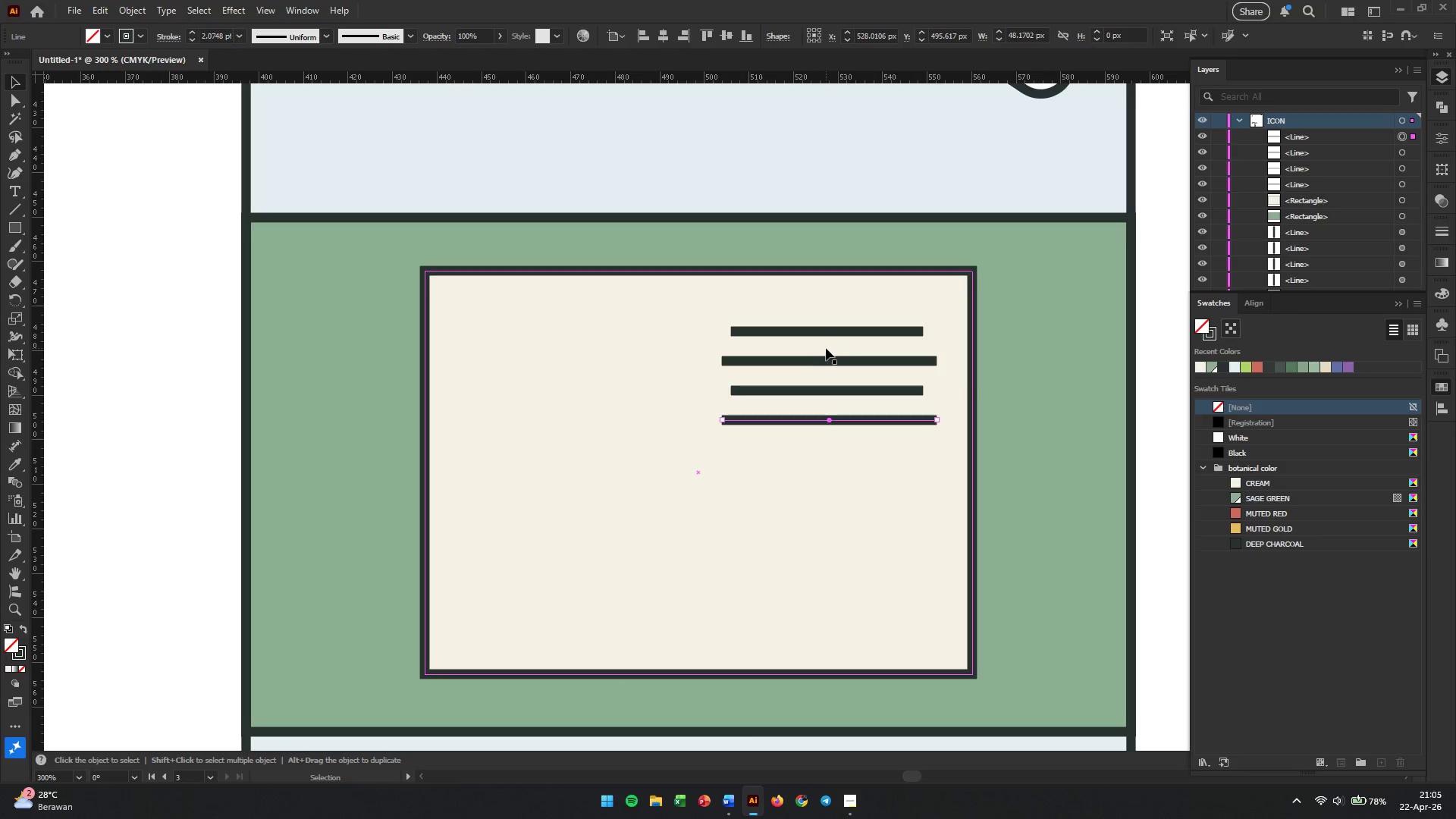 
hold_key(key=ShiftLeft, duration=1.36)
 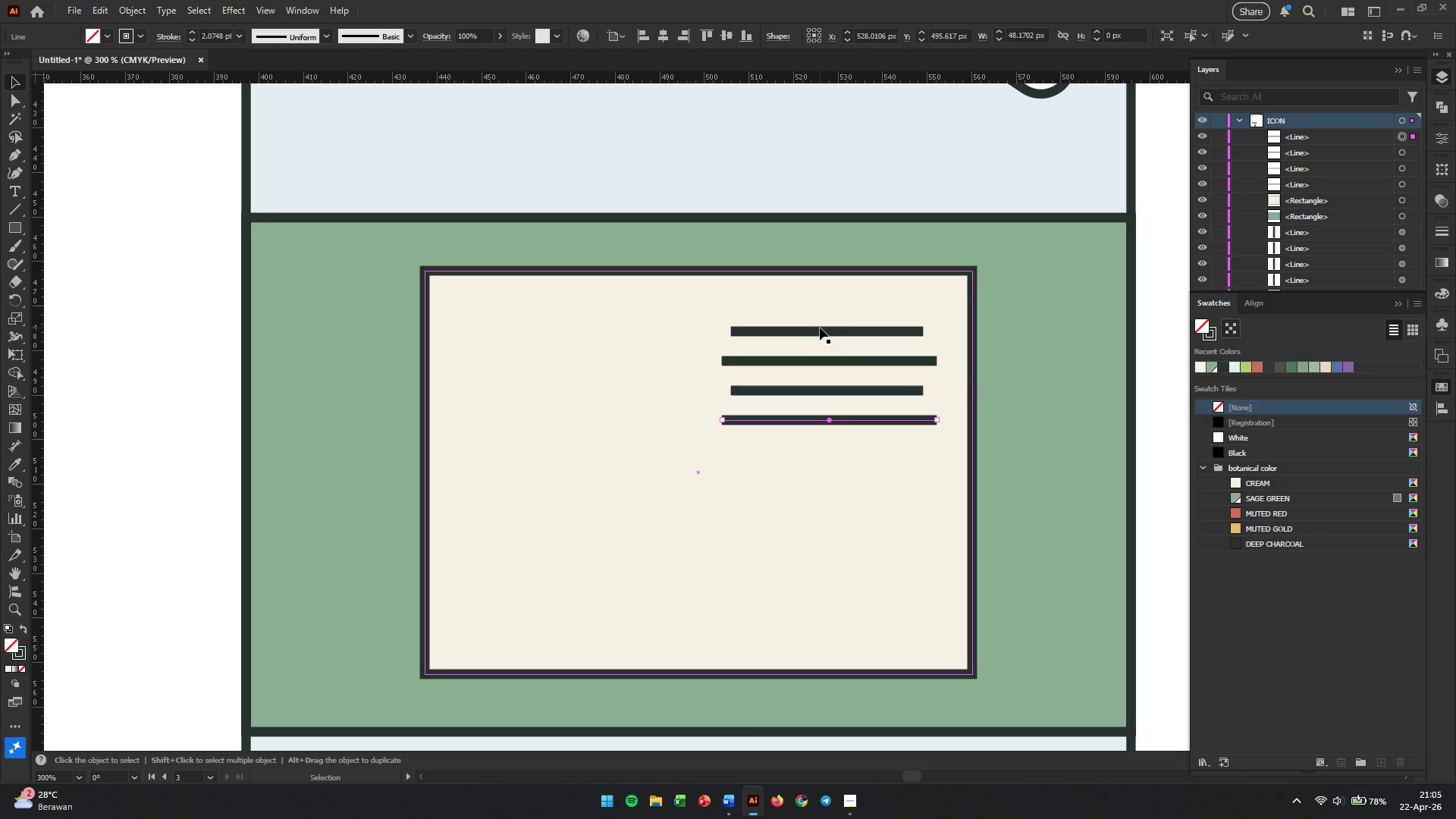 
left_click([820, 329])
 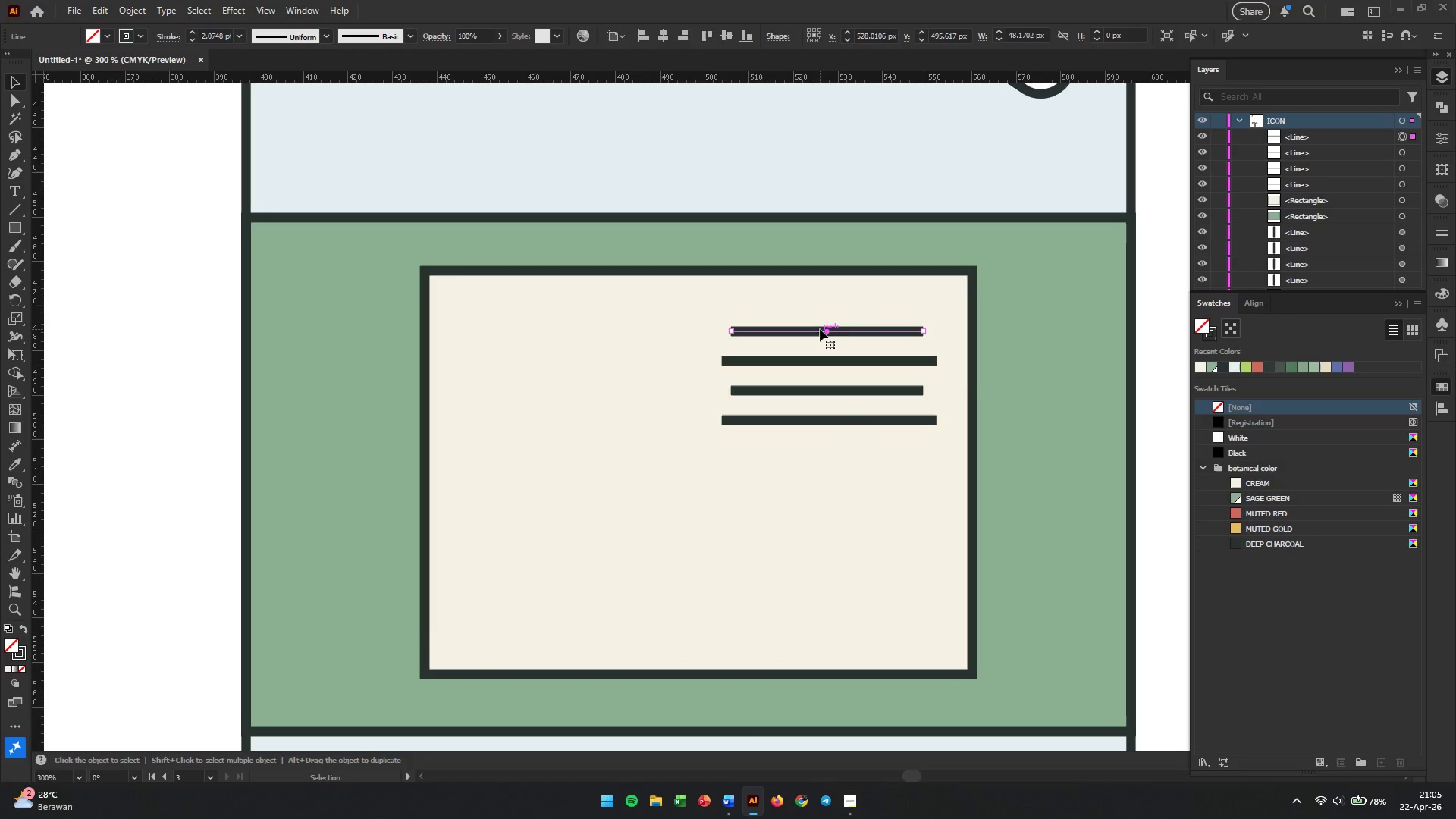 
hold_key(key=ShiftLeft, duration=2.47)
left_click([817, 361])
 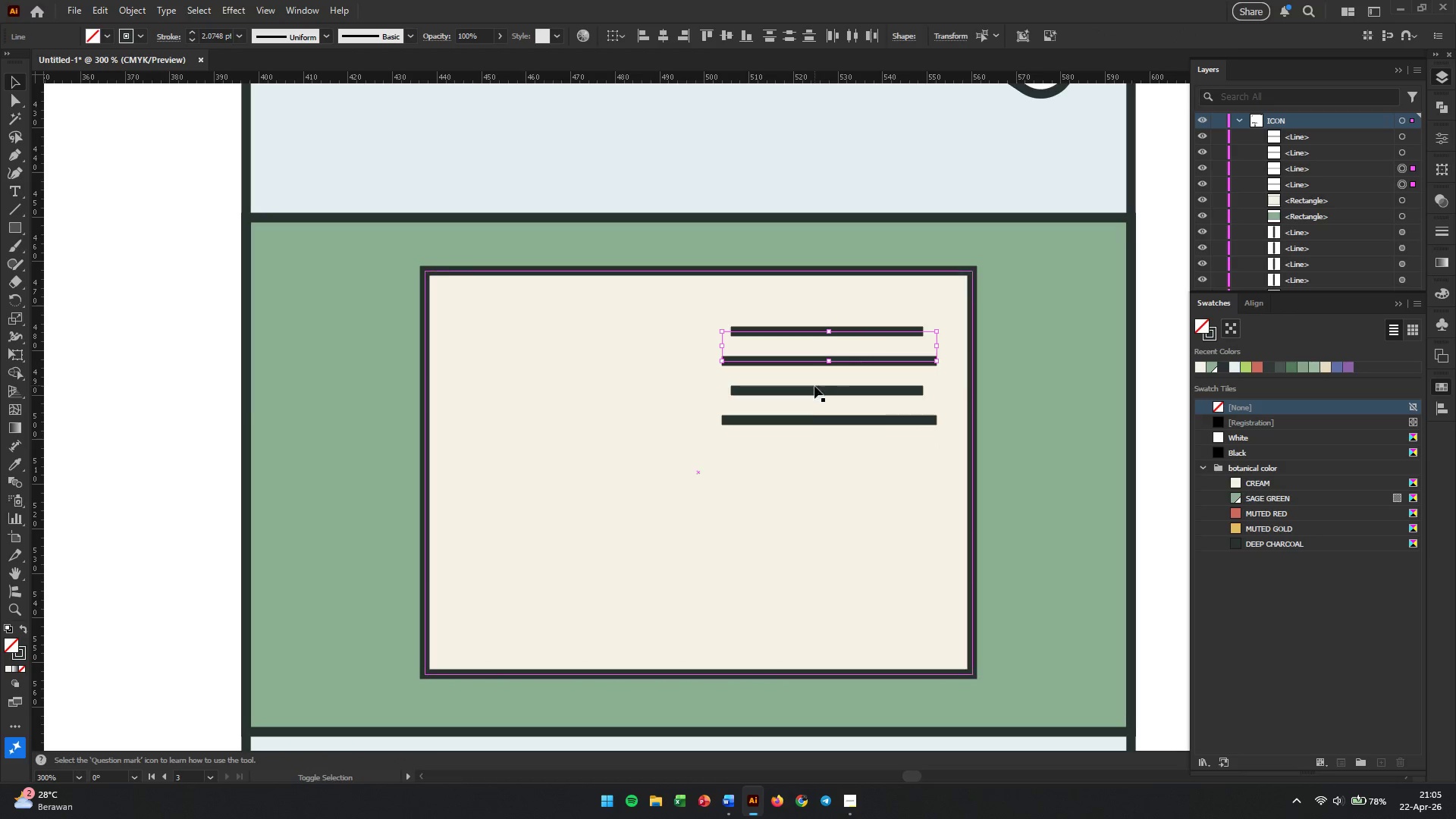 
left_click([814, 389])
 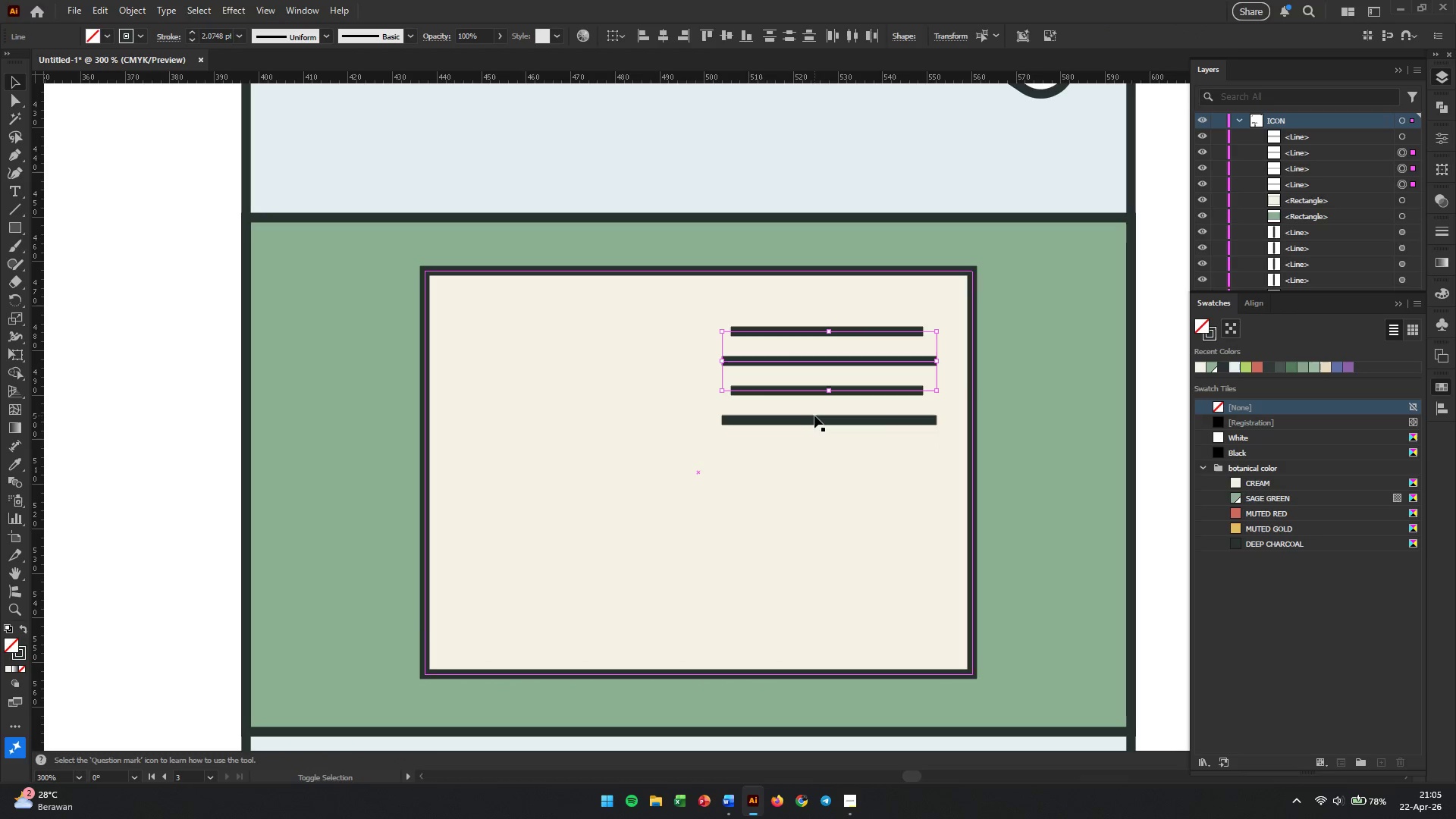 
left_click([814, 420])
 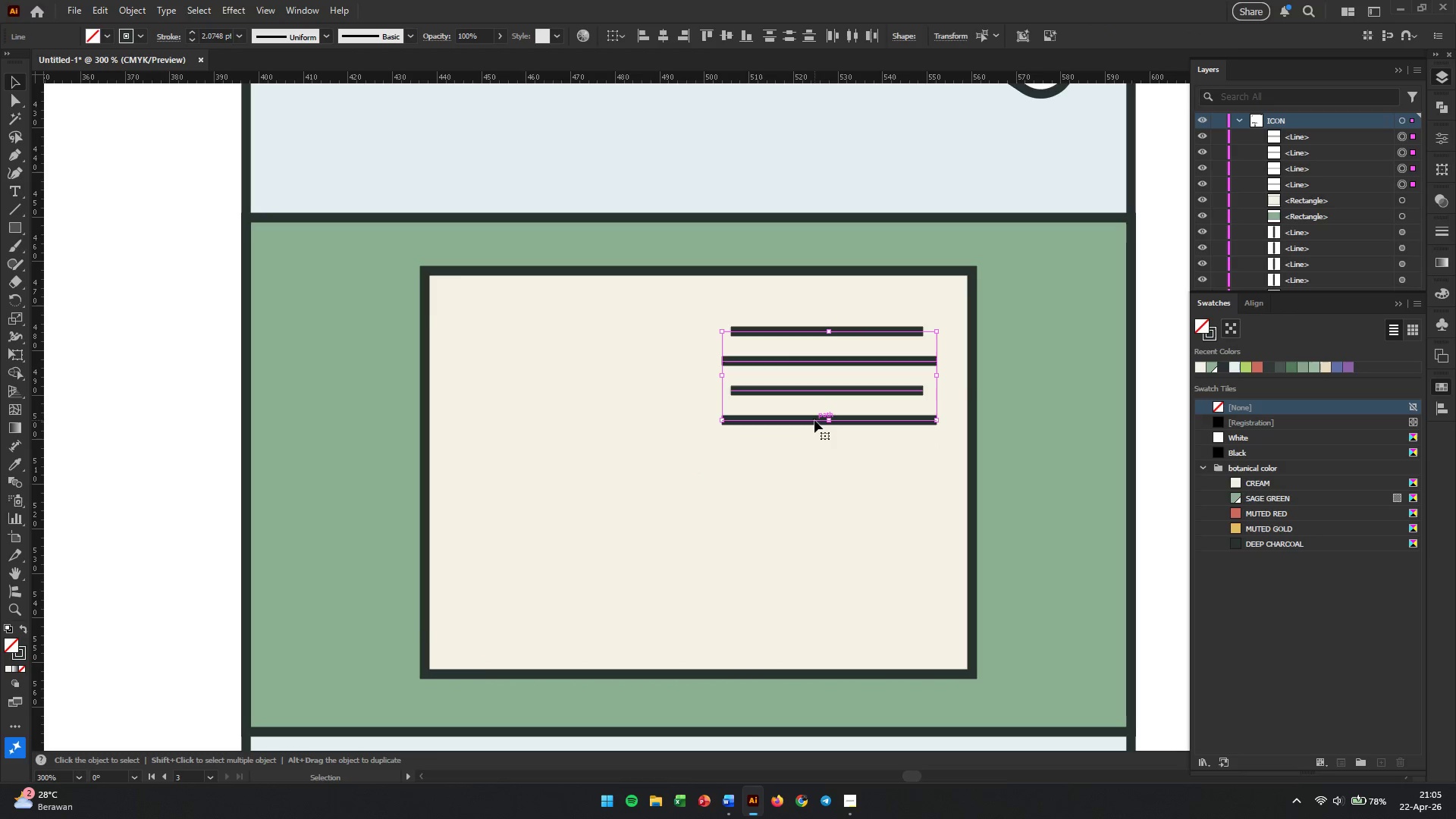 
hold_key(key=AltLeft, duration=2.42)
left_click_drag(start_coordinate=[814, 420], to_coordinate=[561, 615])
 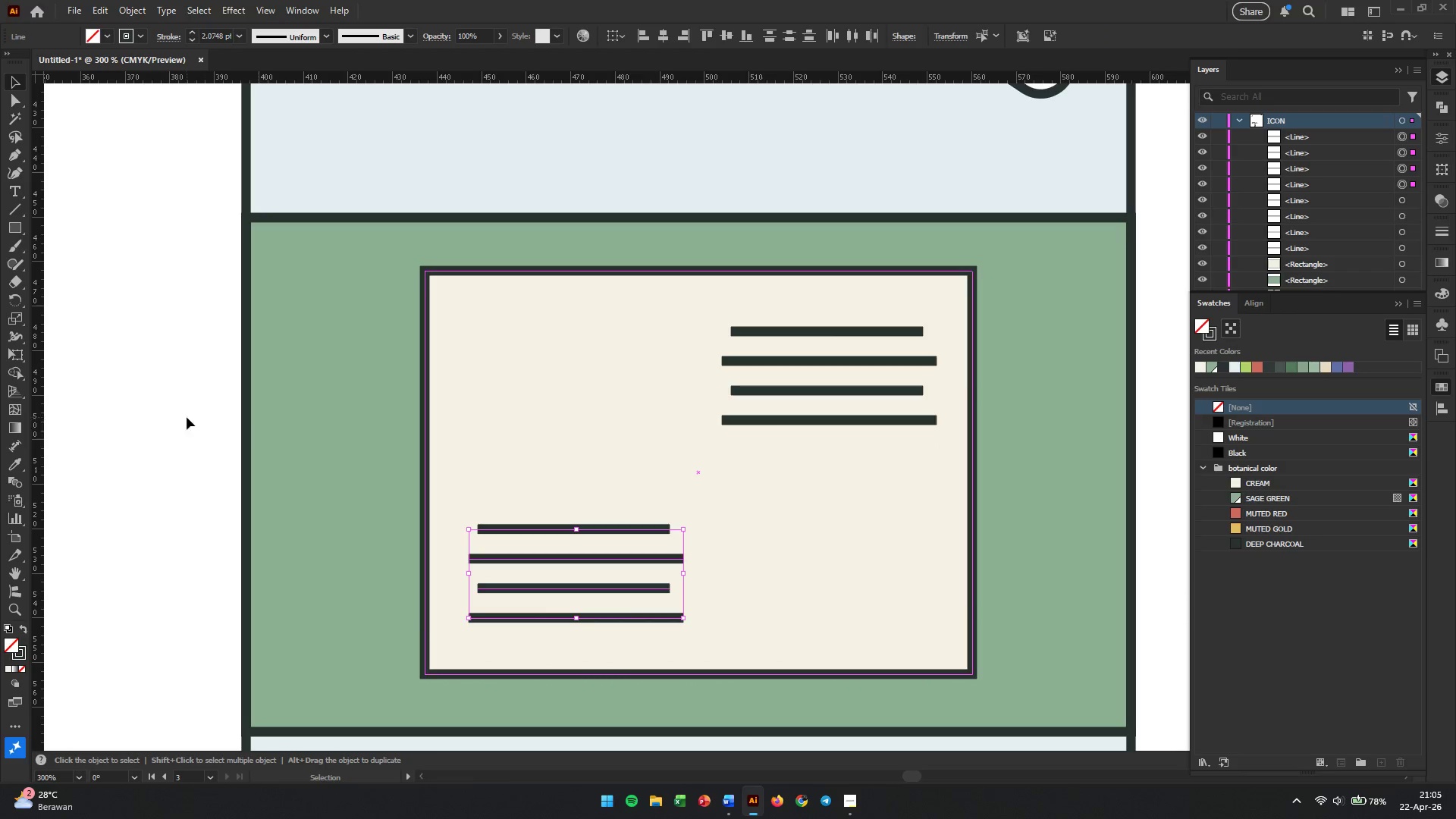 
left_click([165, 417])
 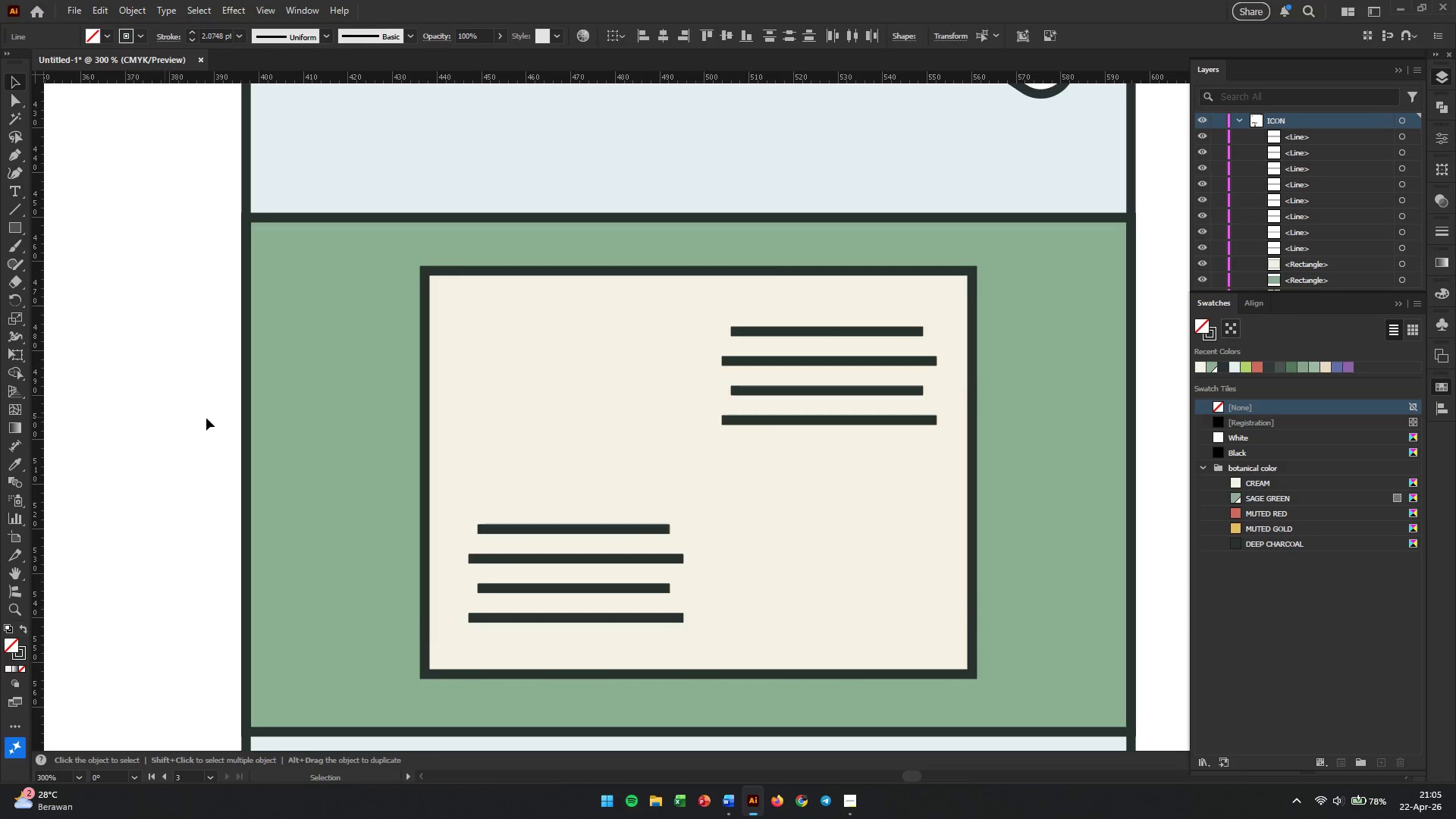 
hold_key(key=AltLeft, duration=1.28)
 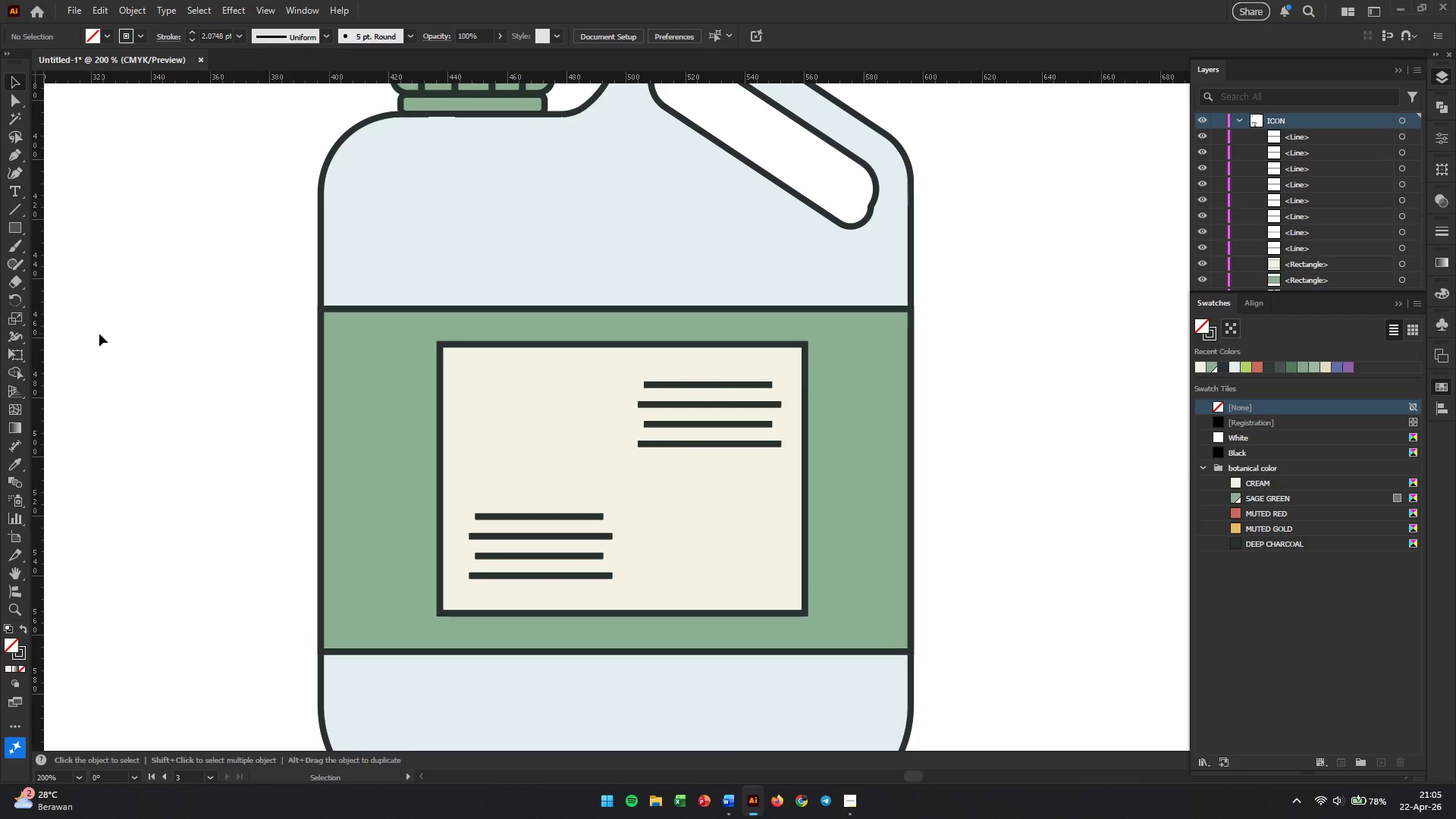 
left_click([17, 228])
 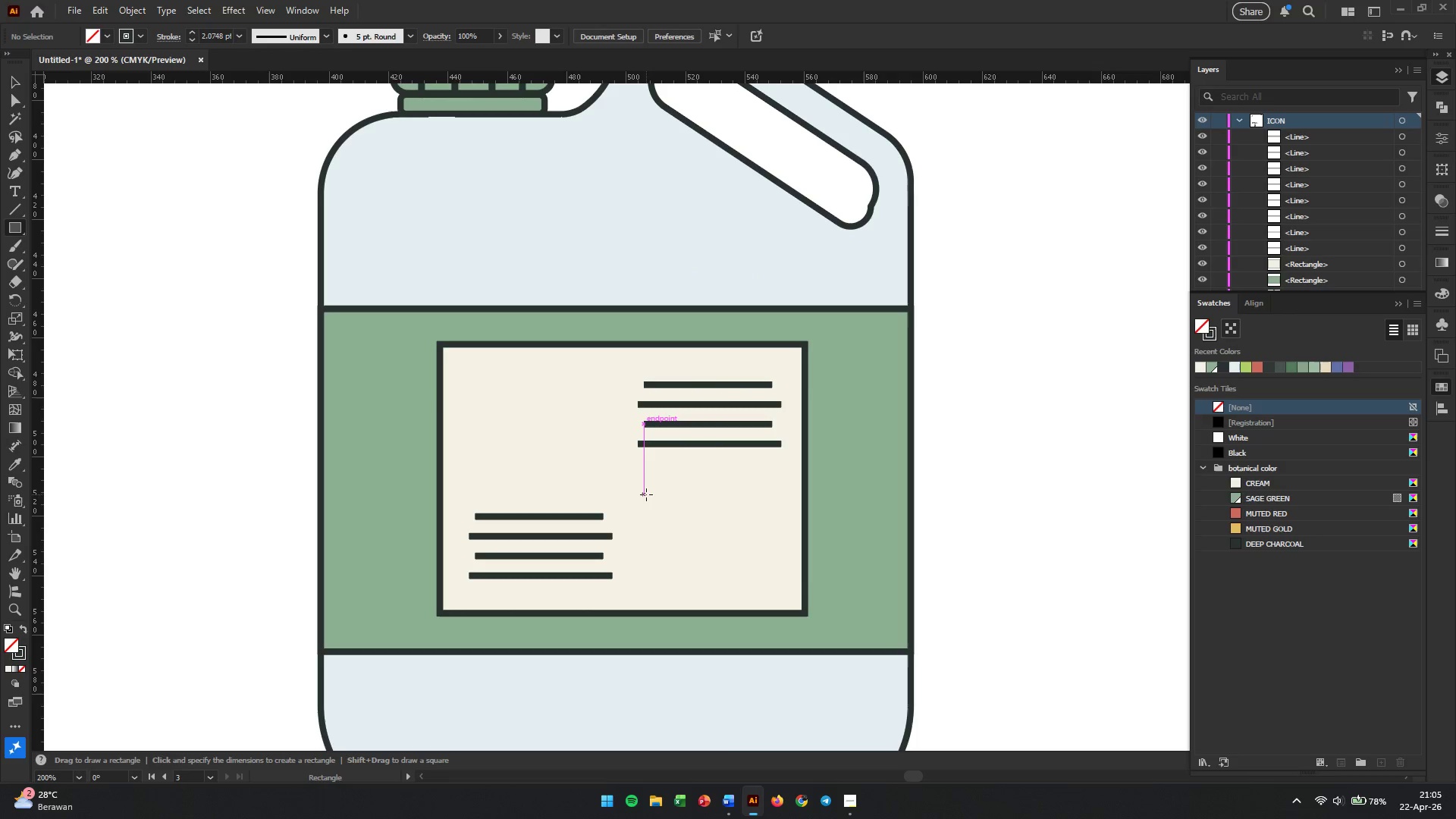 
scroll: coordinate [578, 412], scroll_direction: down, amount: 3.0
 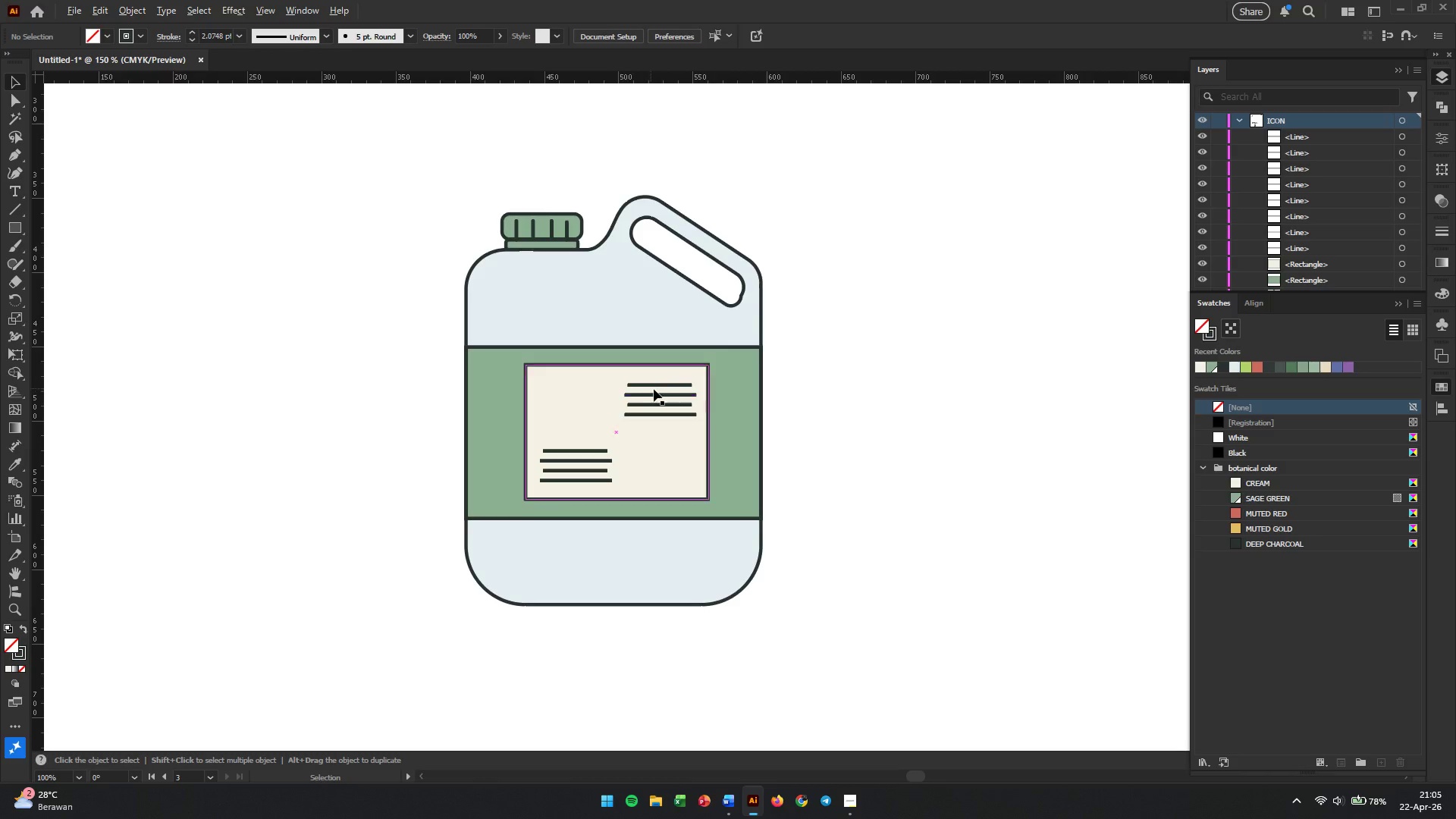 
scroll: coordinate [611, 385], scroll_direction: up, amount: 2.0
 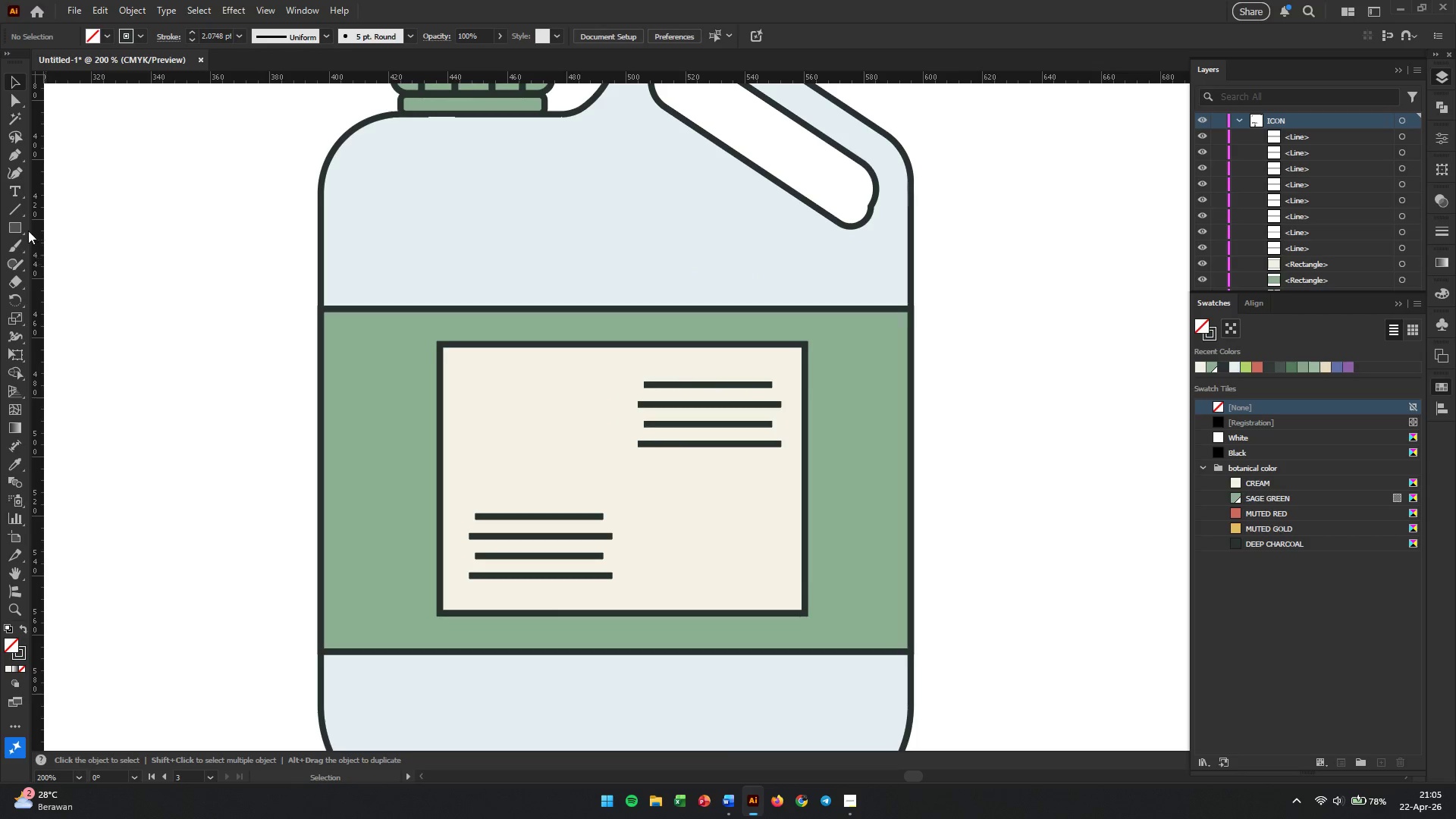 
left_click_drag(start_coordinate=[648, 491], to_coordinate=[771, 576])
 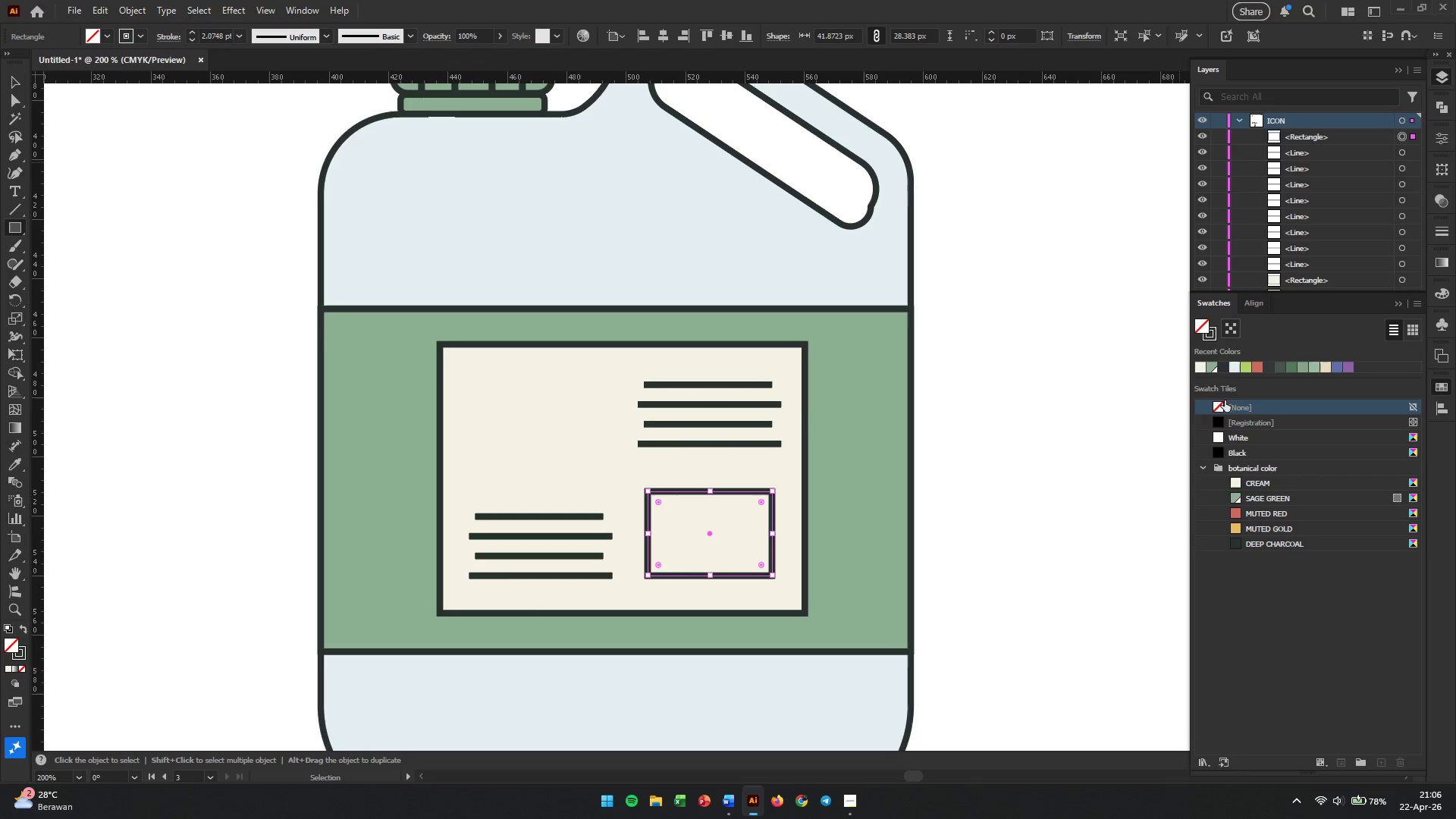 
left_click([1213, 368])
 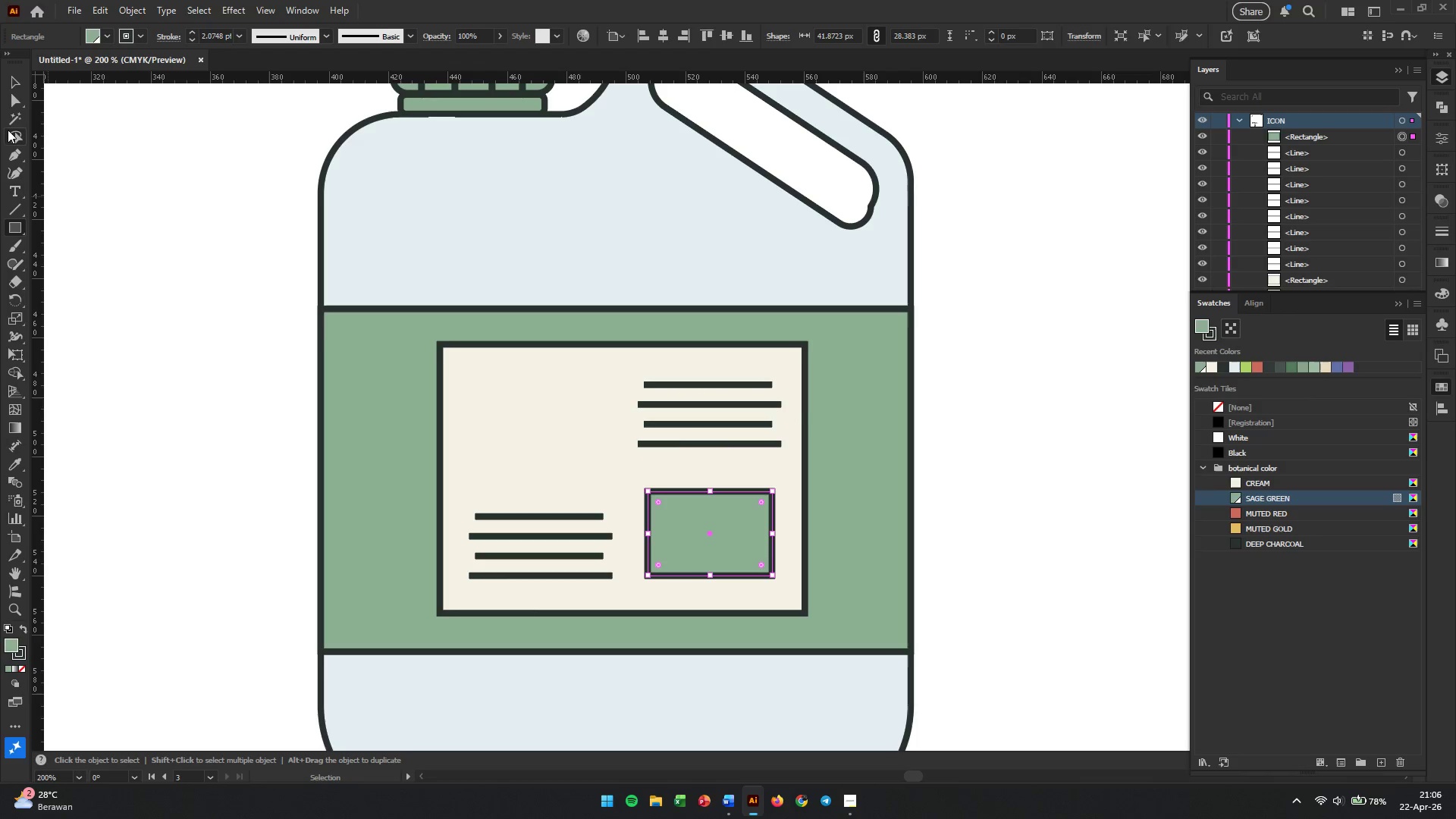 
left_click([13, 86])
 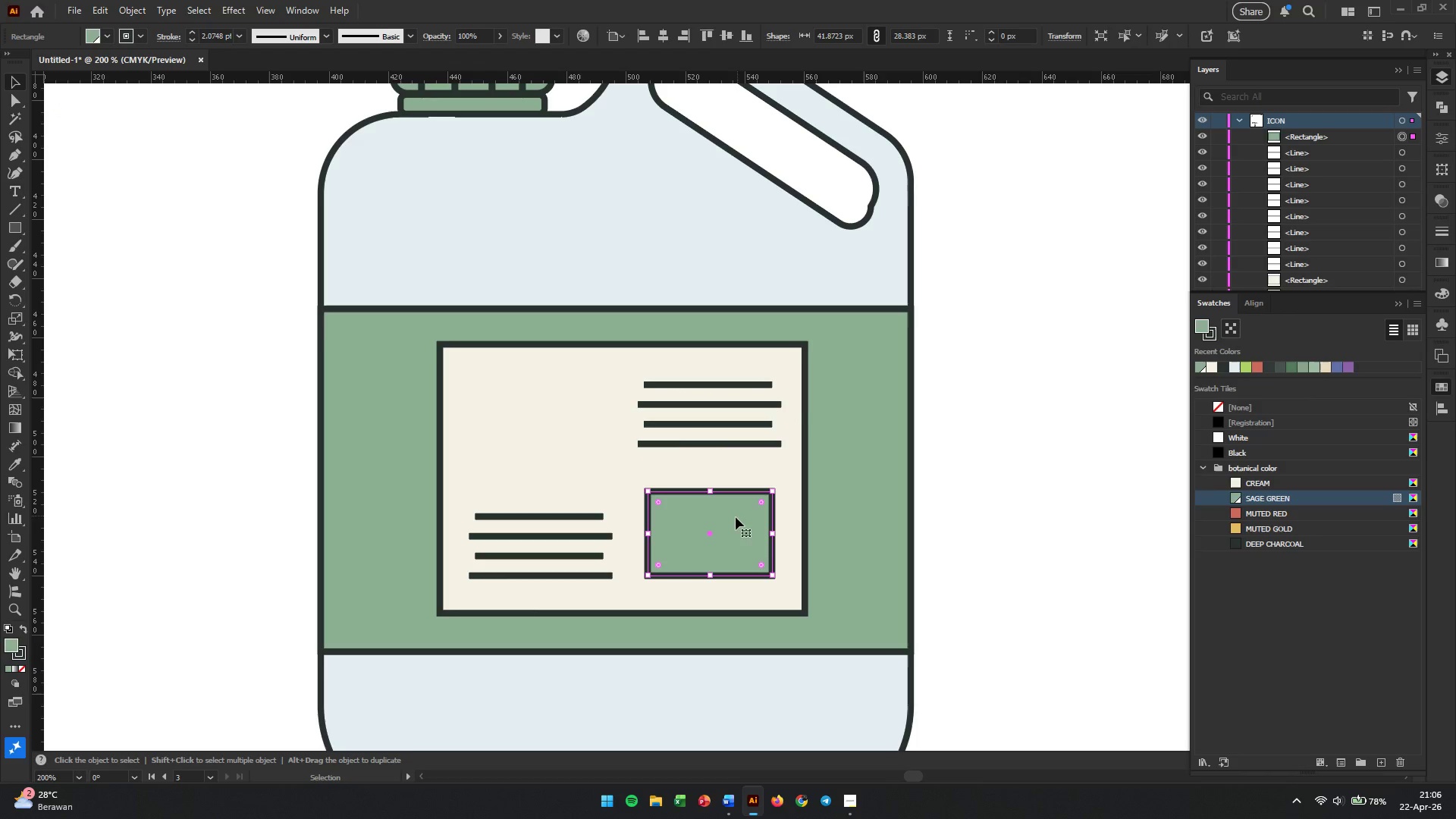 
hold_key(key=AltLeft, duration=2.09)
left_click_drag(start_coordinate=[730, 521], to_coordinate=[560, 416])
 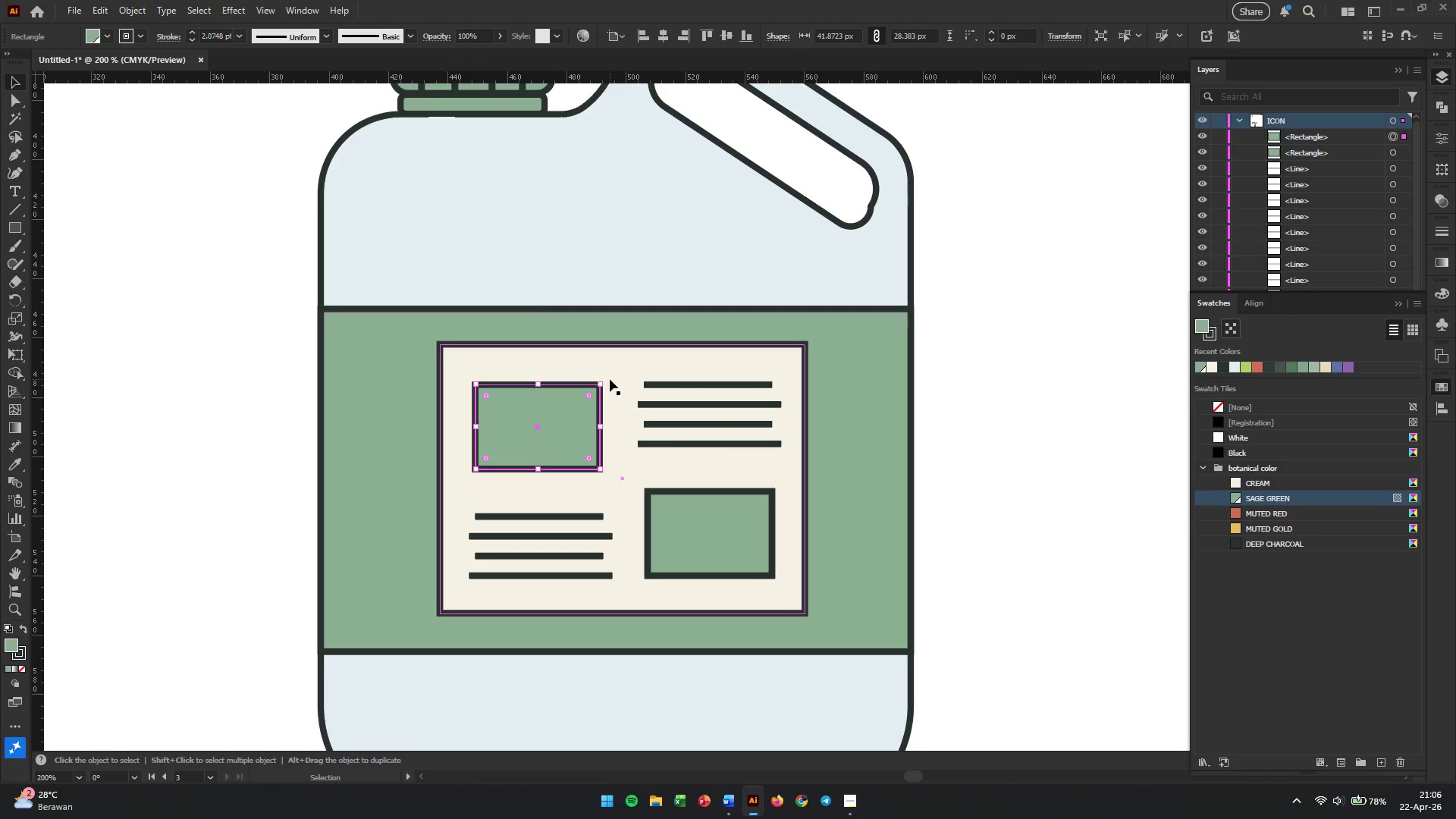 
left_click_drag(start_coordinate=[608, 380], to_coordinate=[579, 442])
 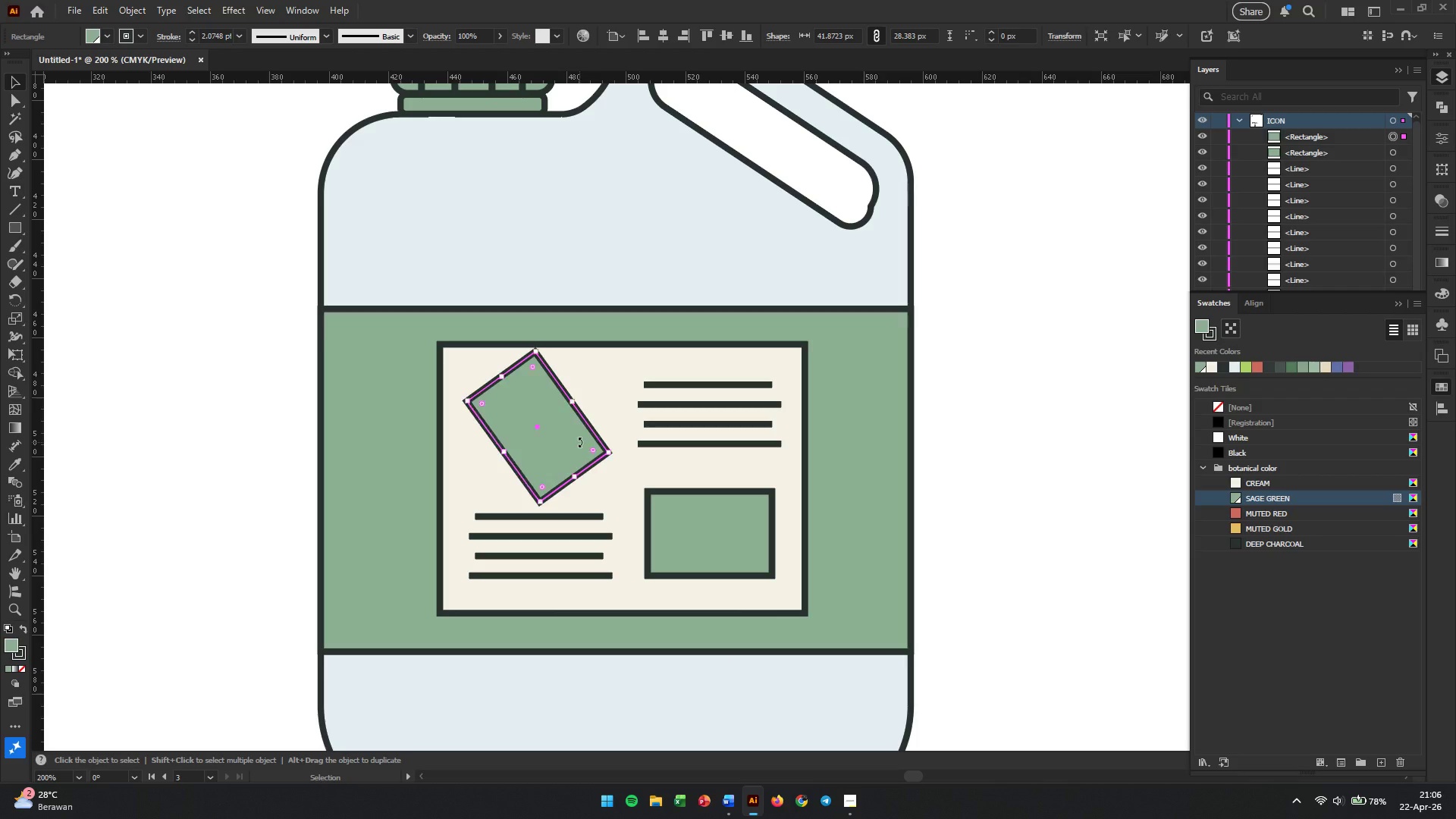 
key(Control+Z)
 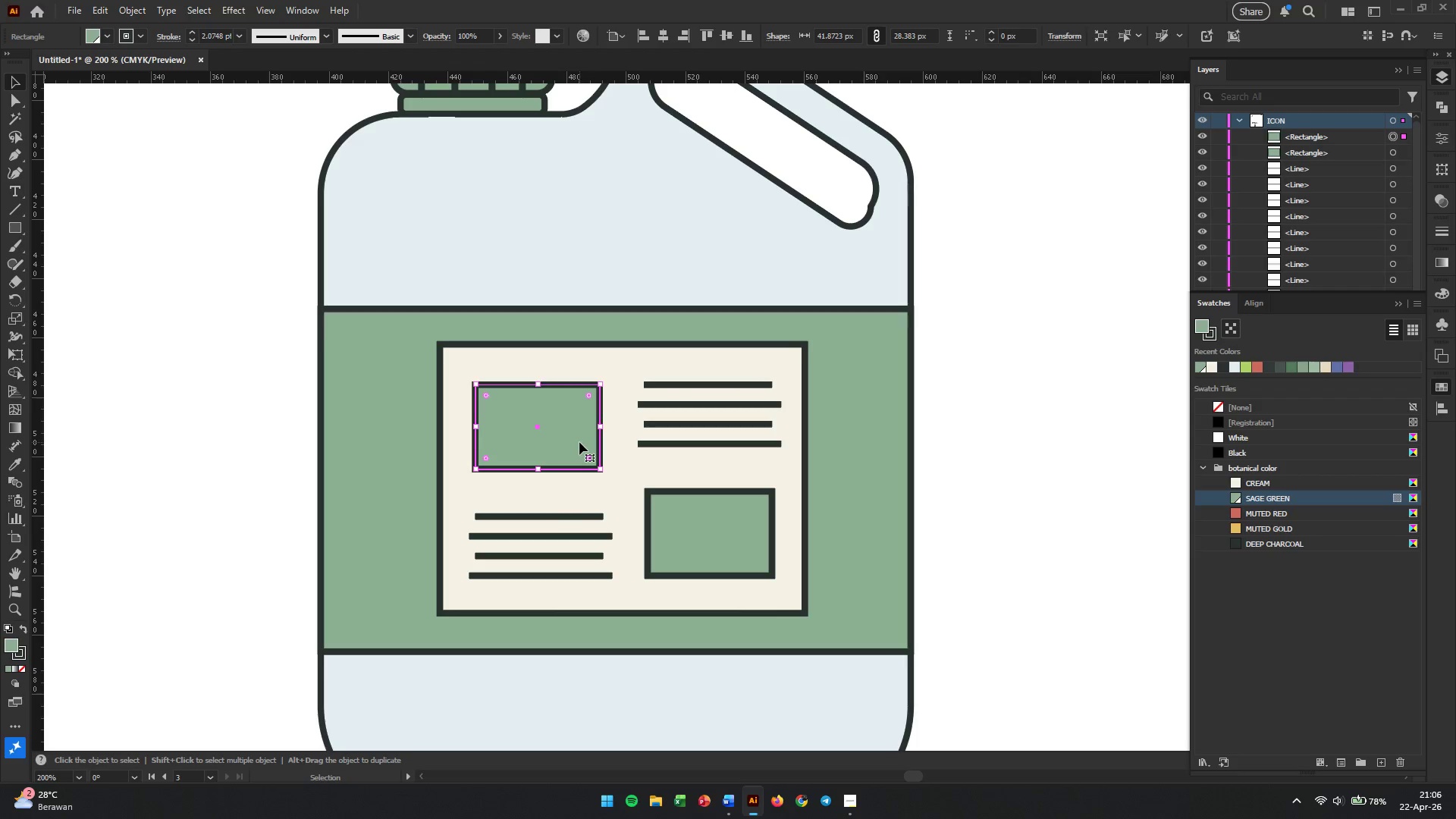 
key(Backspace)
 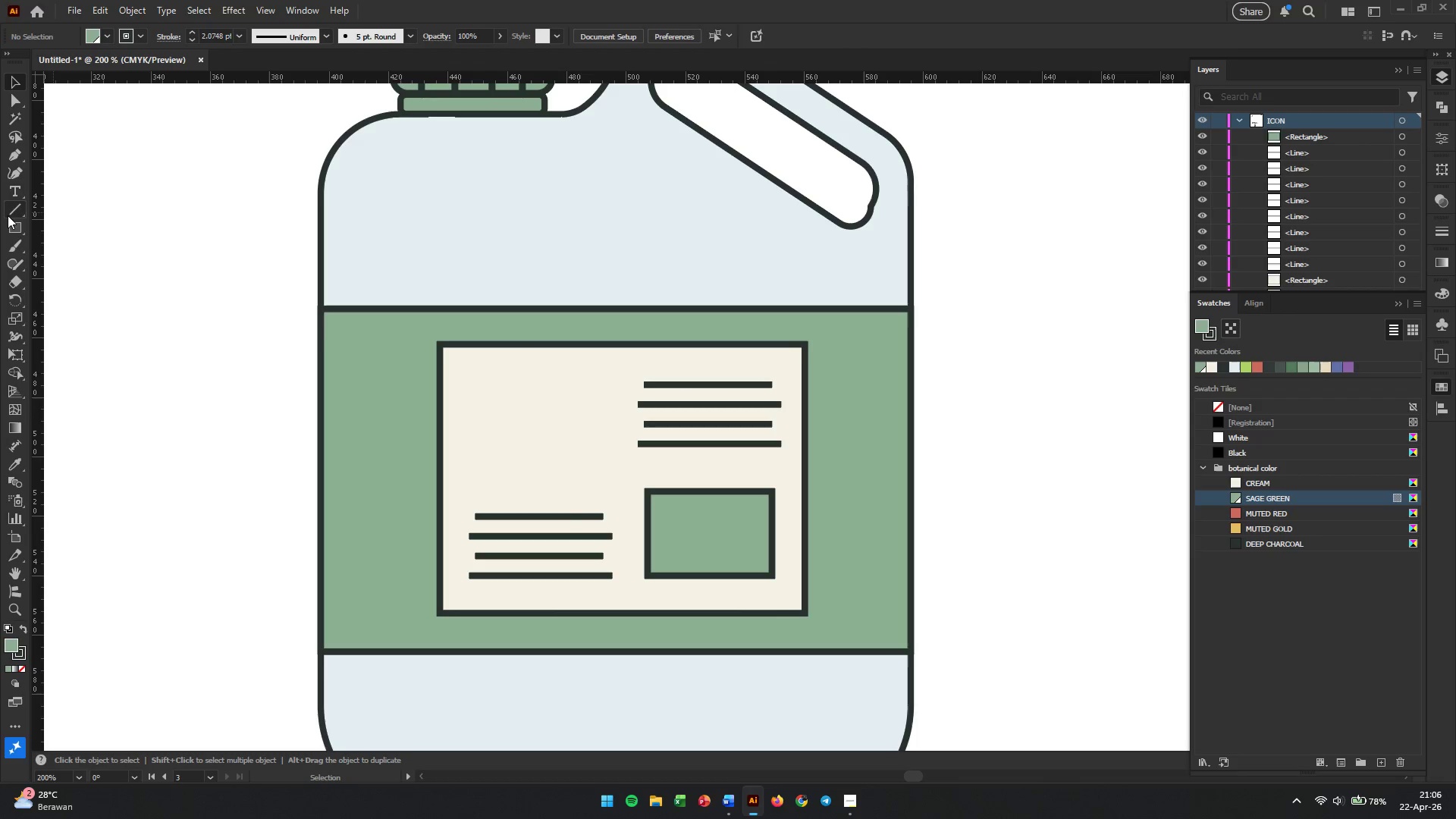 
right_click([9, 224])
 